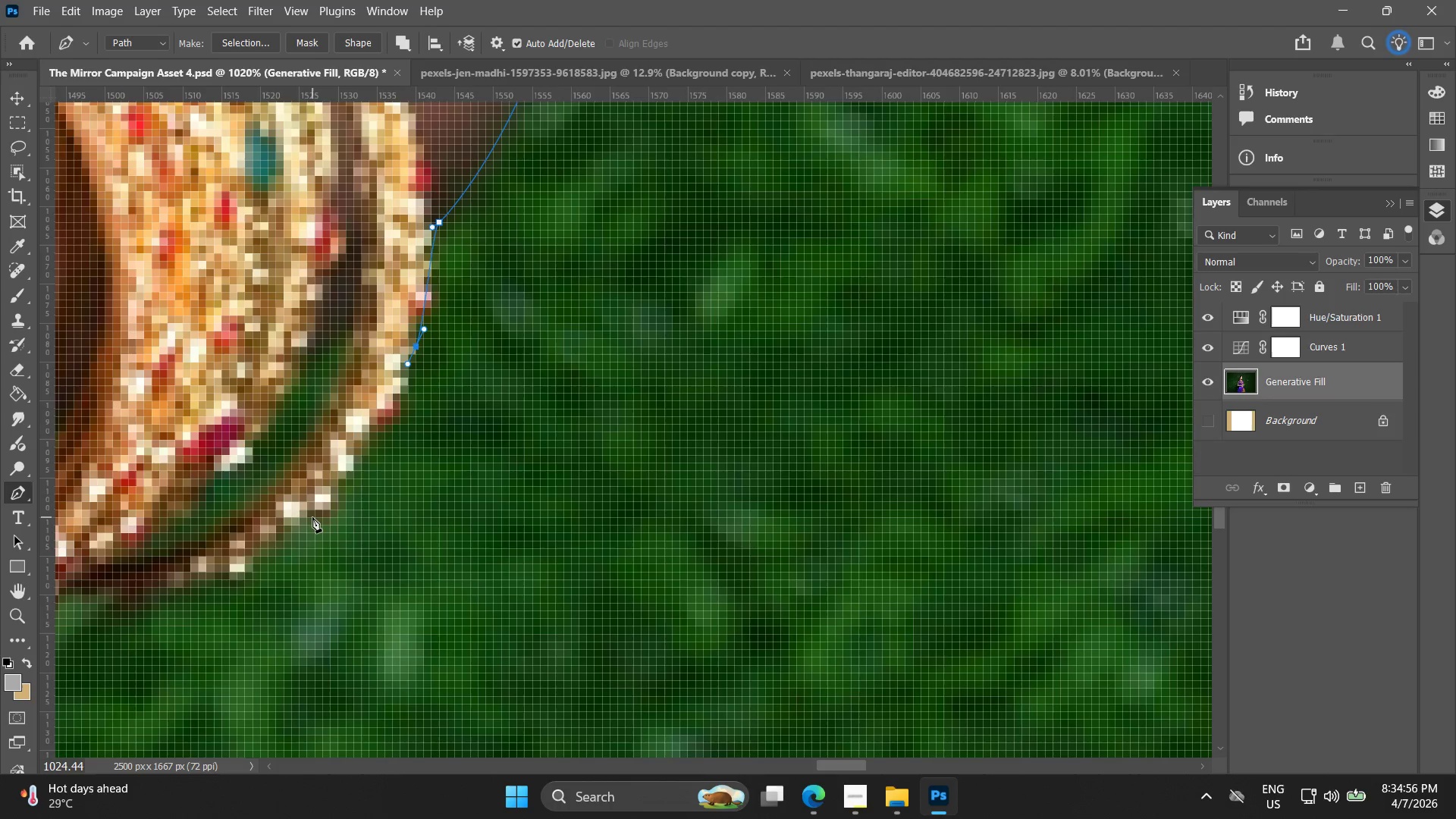 
left_click_drag(start_coordinate=[361, 554], to_coordinate=[403, 408])
 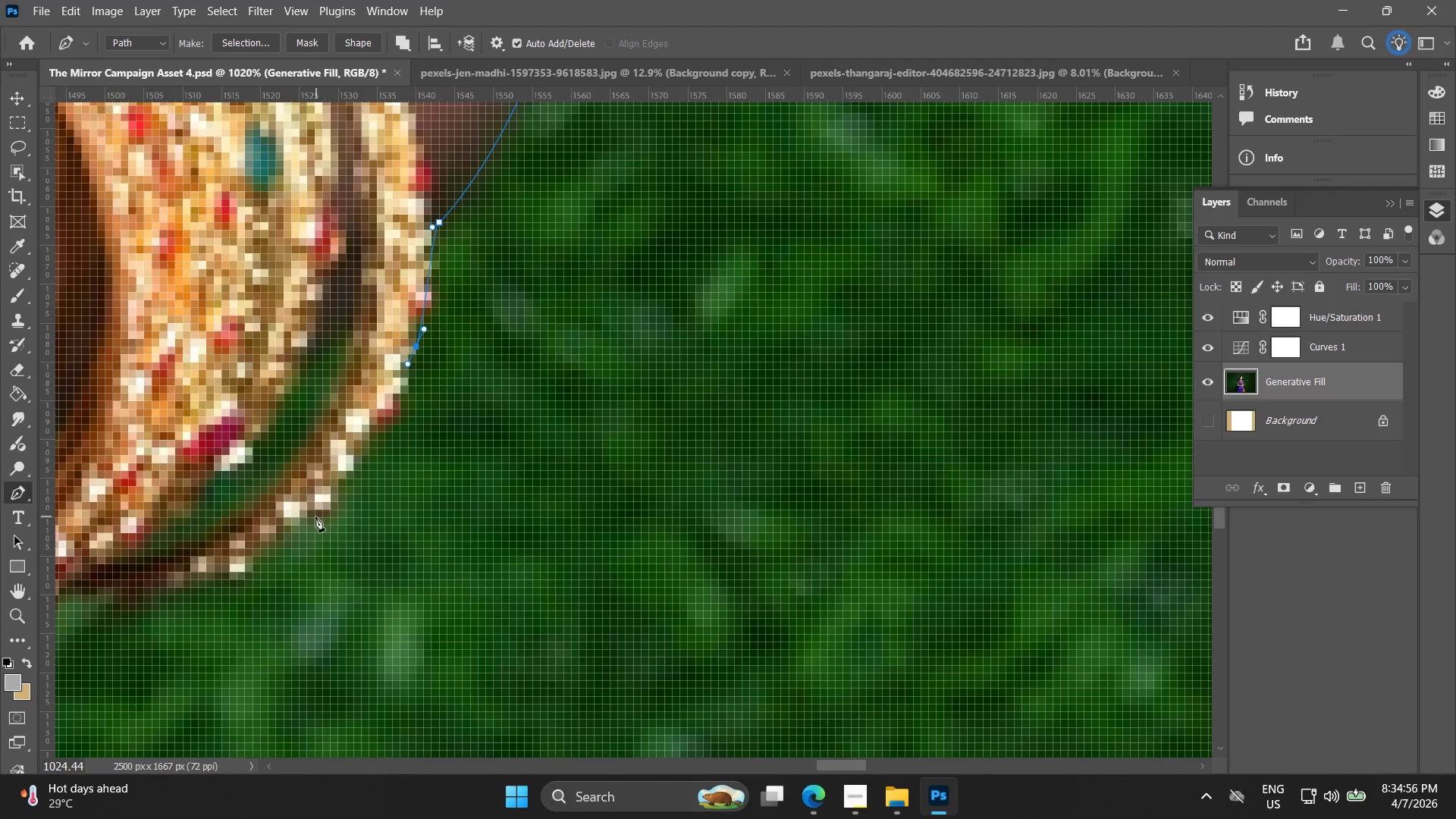 
left_click_drag(start_coordinate=[312, 518], to_coordinate=[297, 532])
 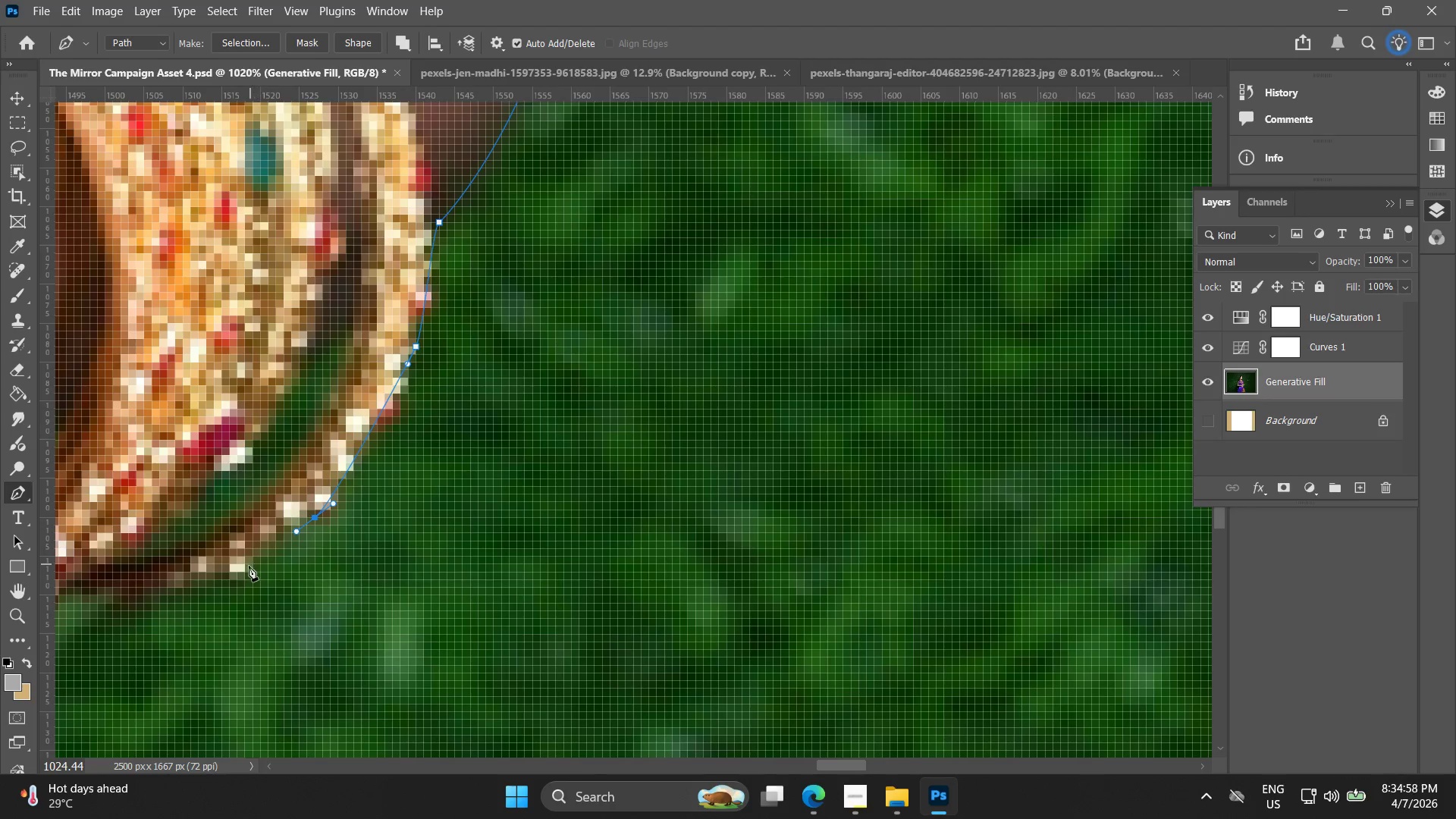 
left_click_drag(start_coordinate=[243, 568], to_coordinate=[235, 571])
 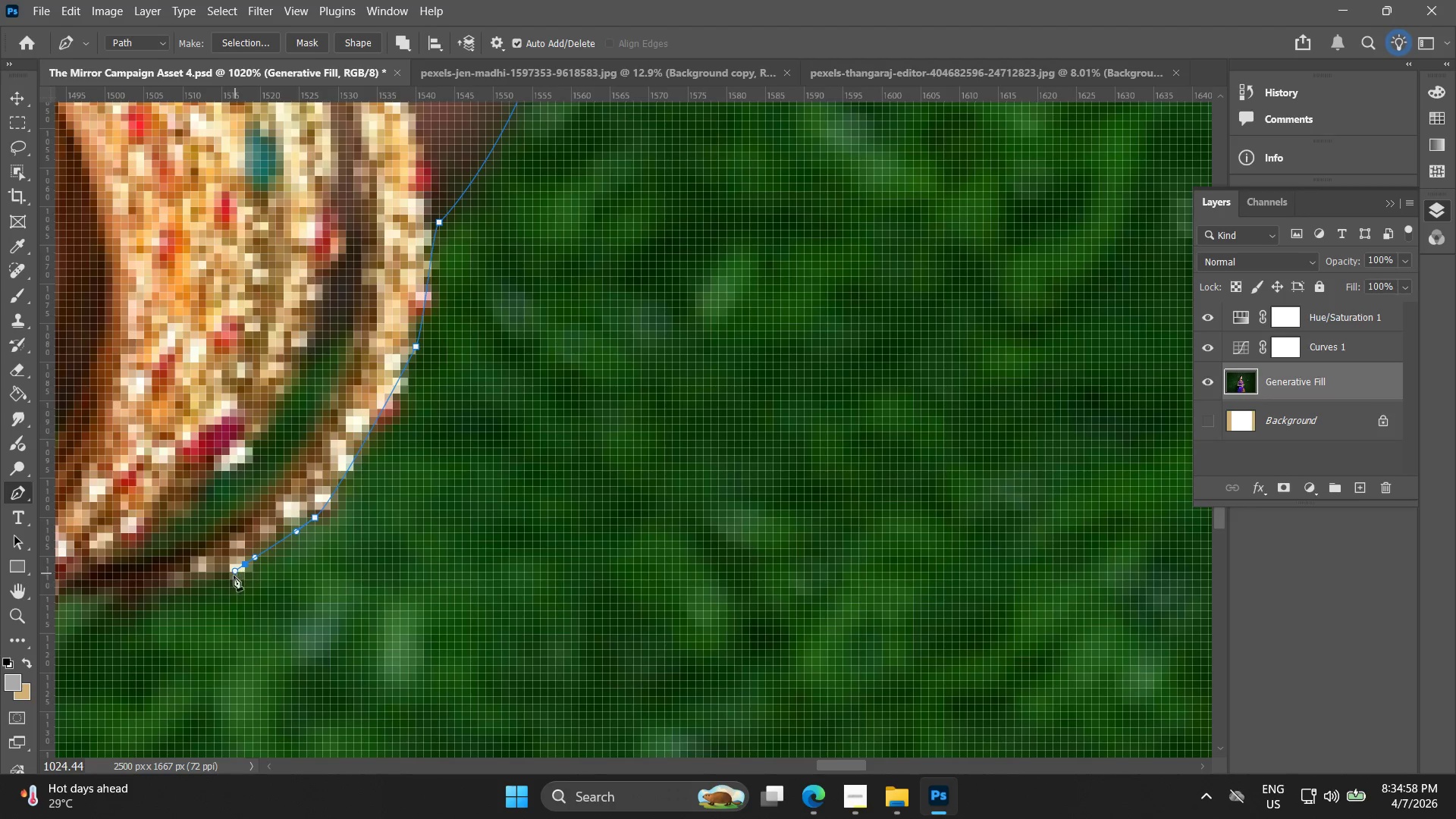 
hold_key(key=Space, duration=0.5)
 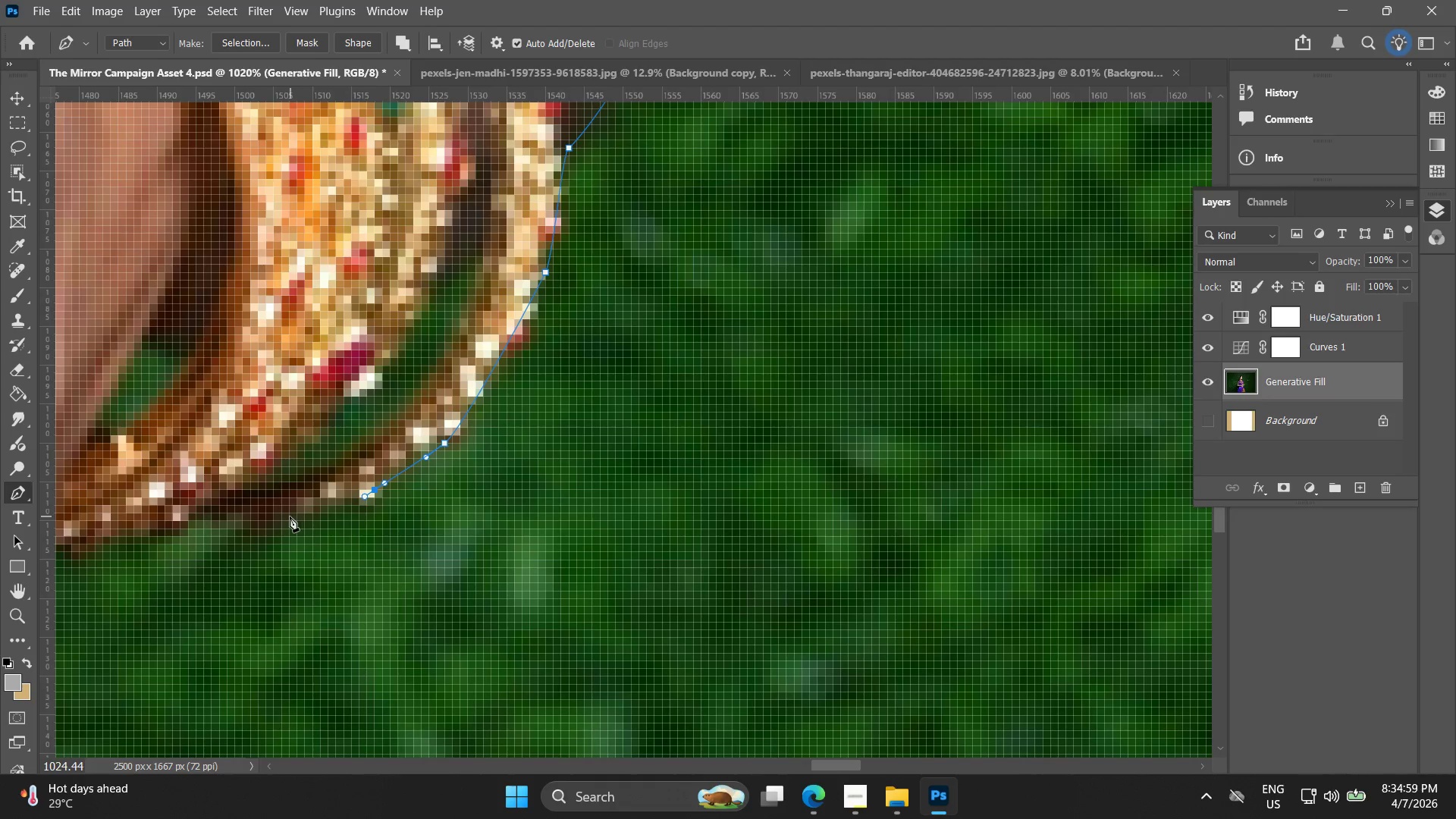 
left_click_drag(start_coordinate=[228, 579], to_coordinate=[357, 505])
 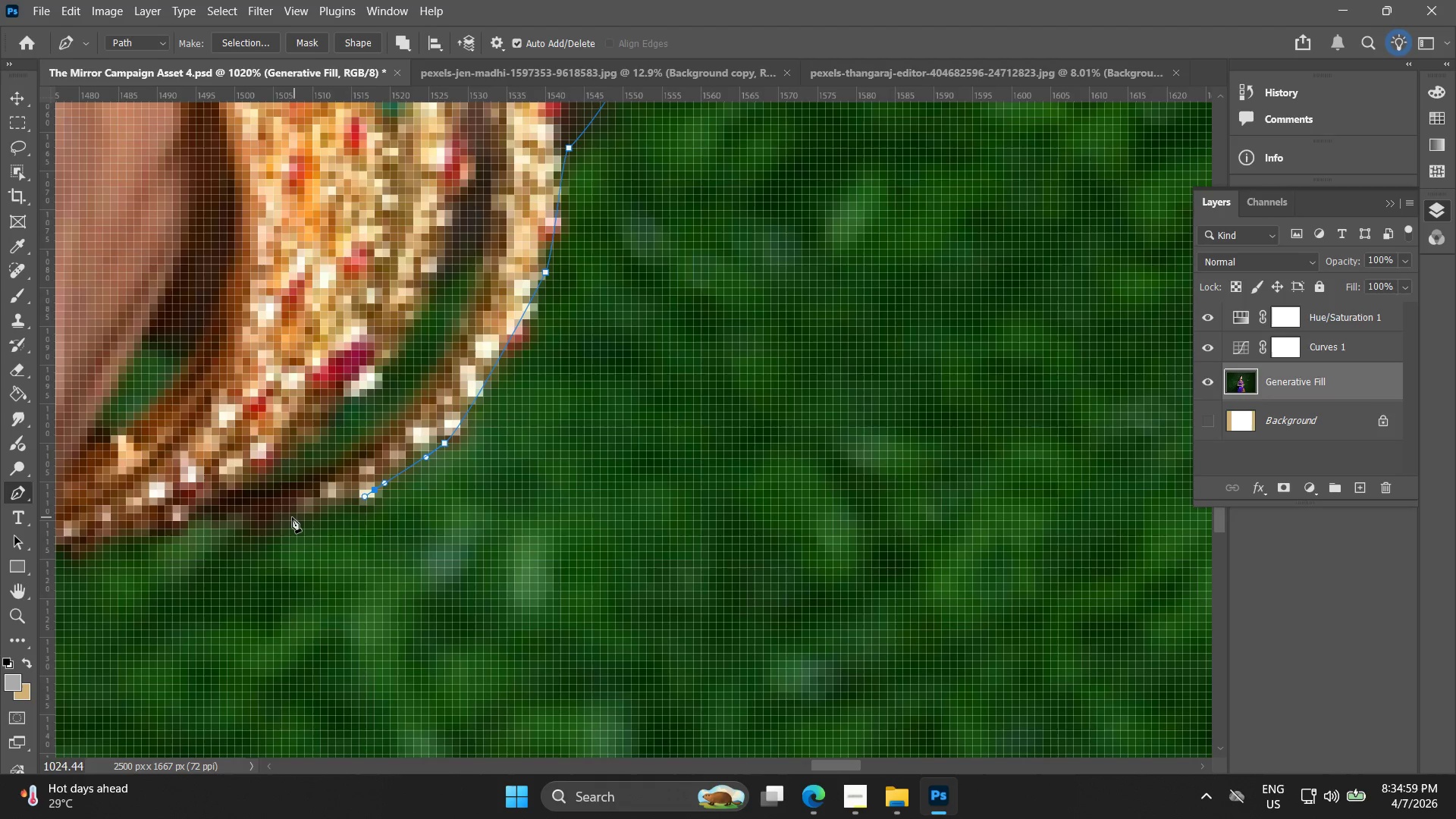 
left_click_drag(start_coordinate=[290, 516], to_coordinate=[281, 516])
 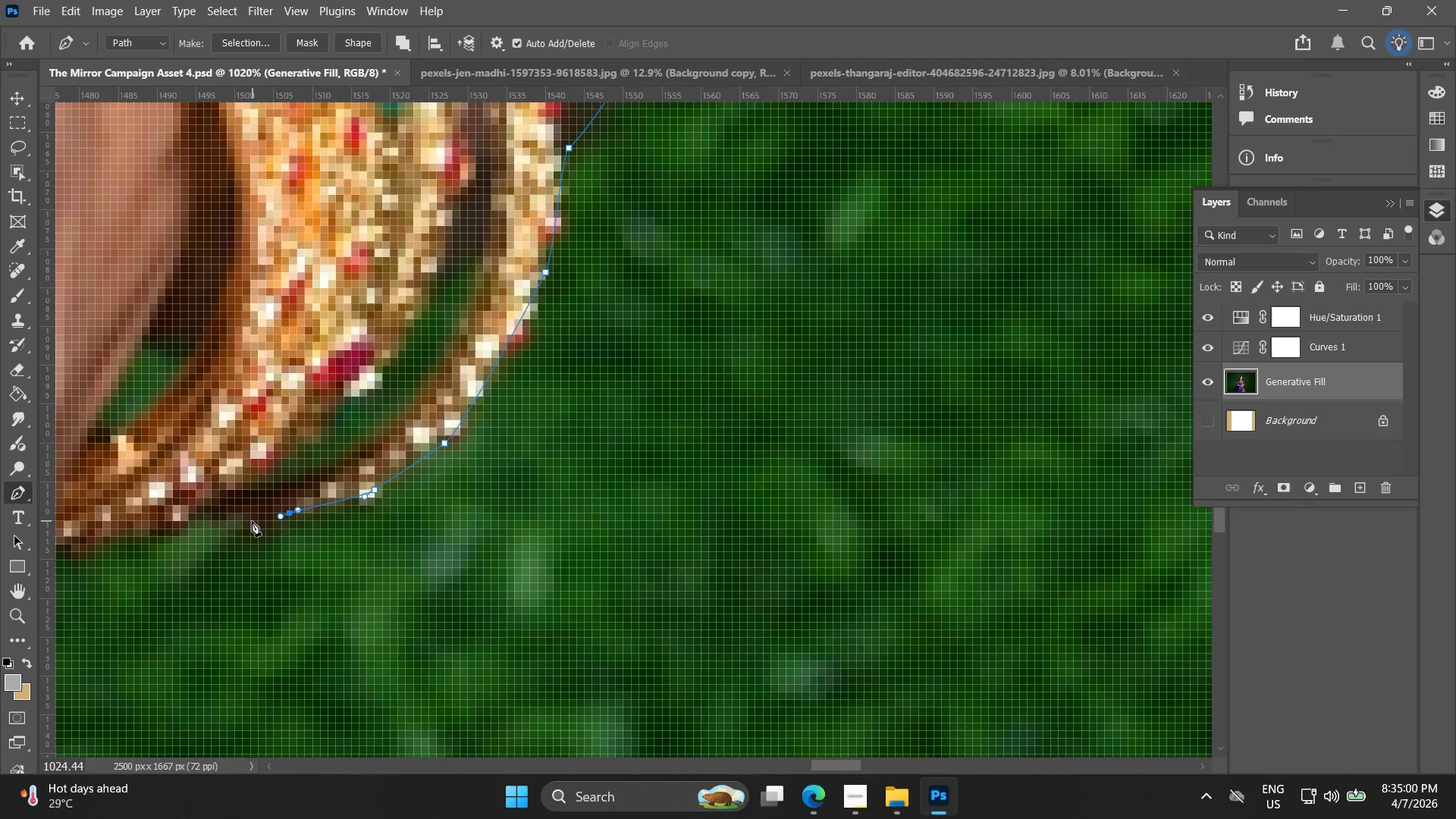 
key(Control+ControlLeft)
 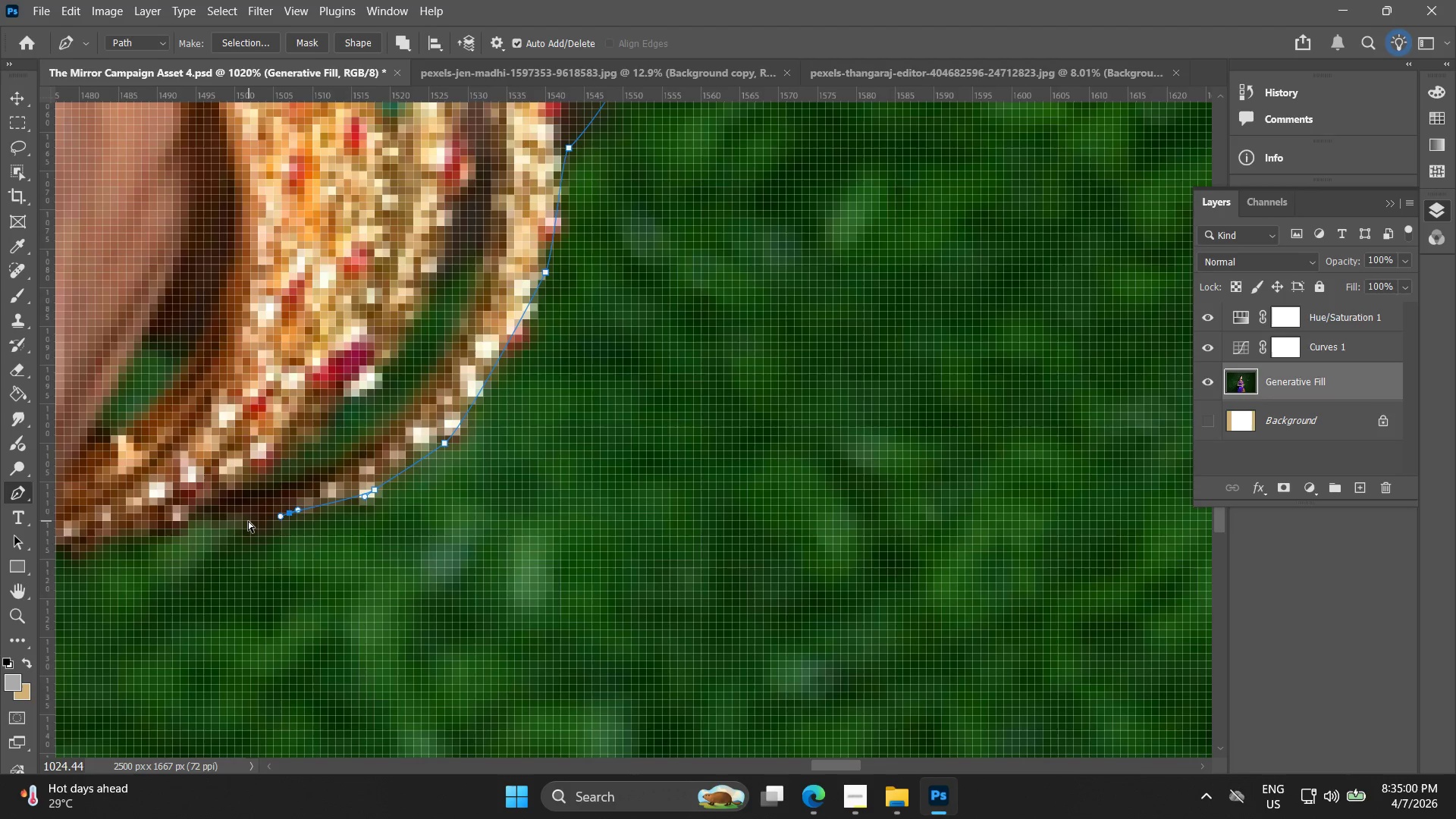 
key(Control+Z)
 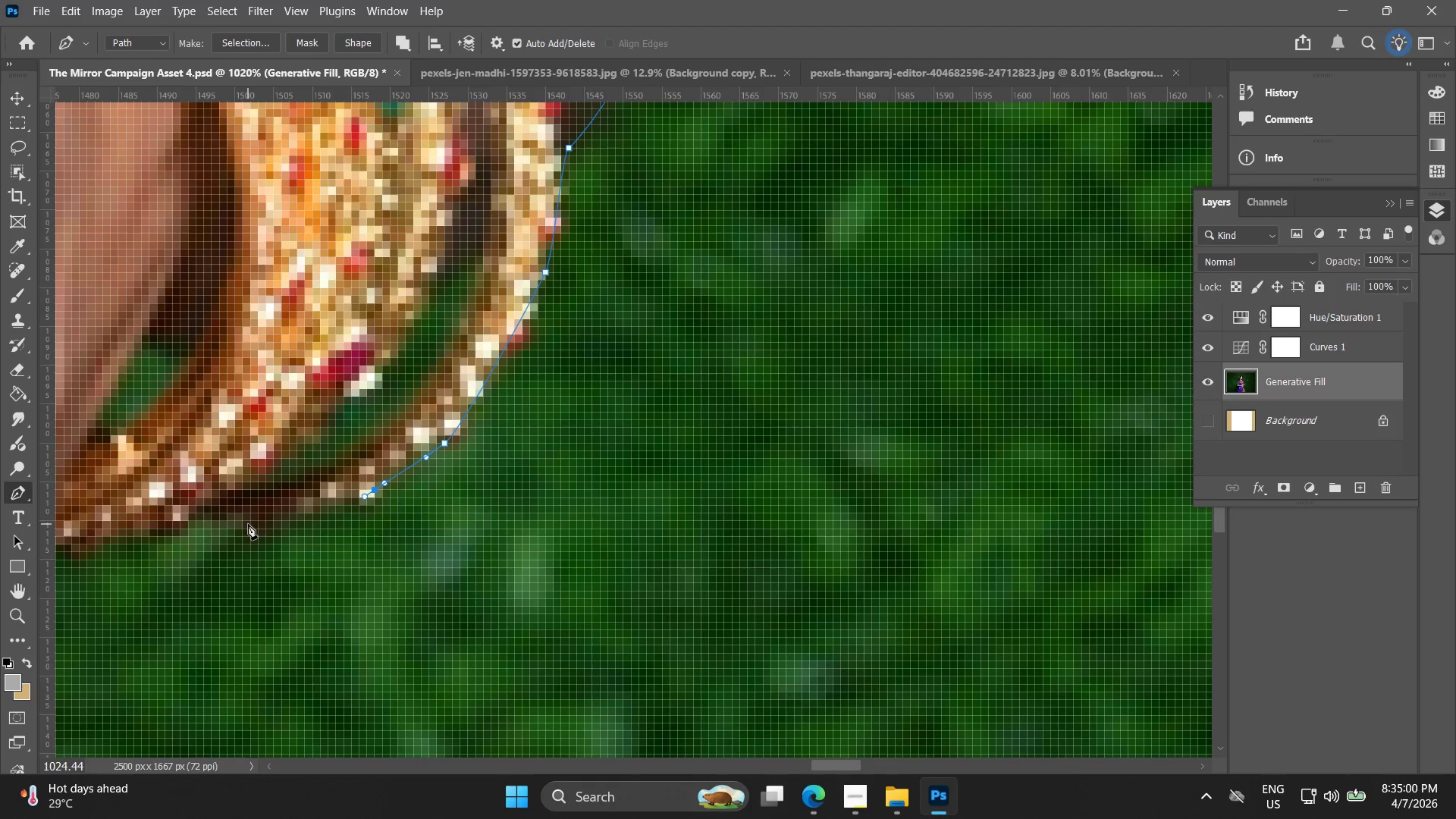 
left_click_drag(start_coordinate=[248, 525], to_coordinate=[221, 519])
 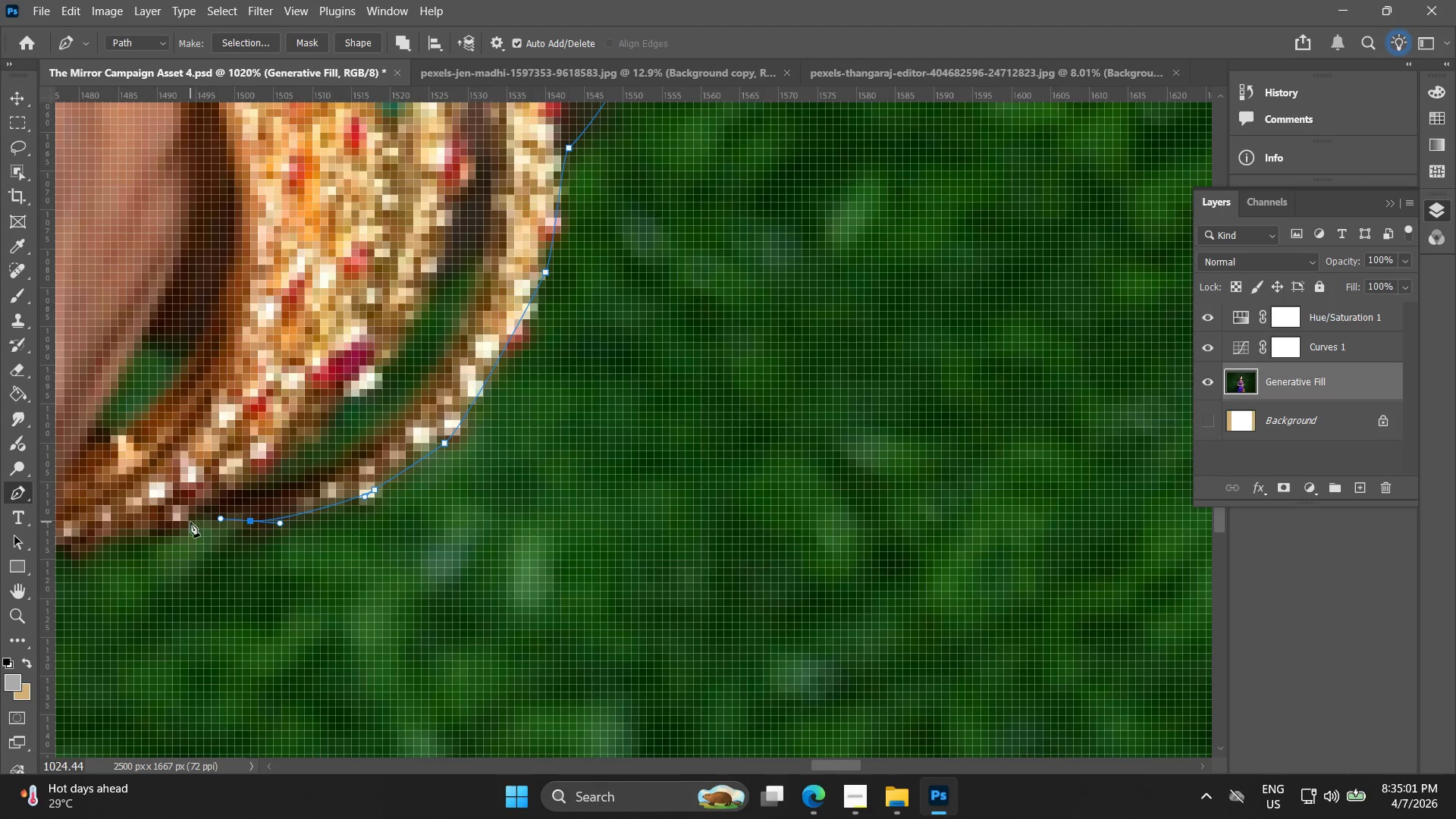 
left_click([190, 522])
 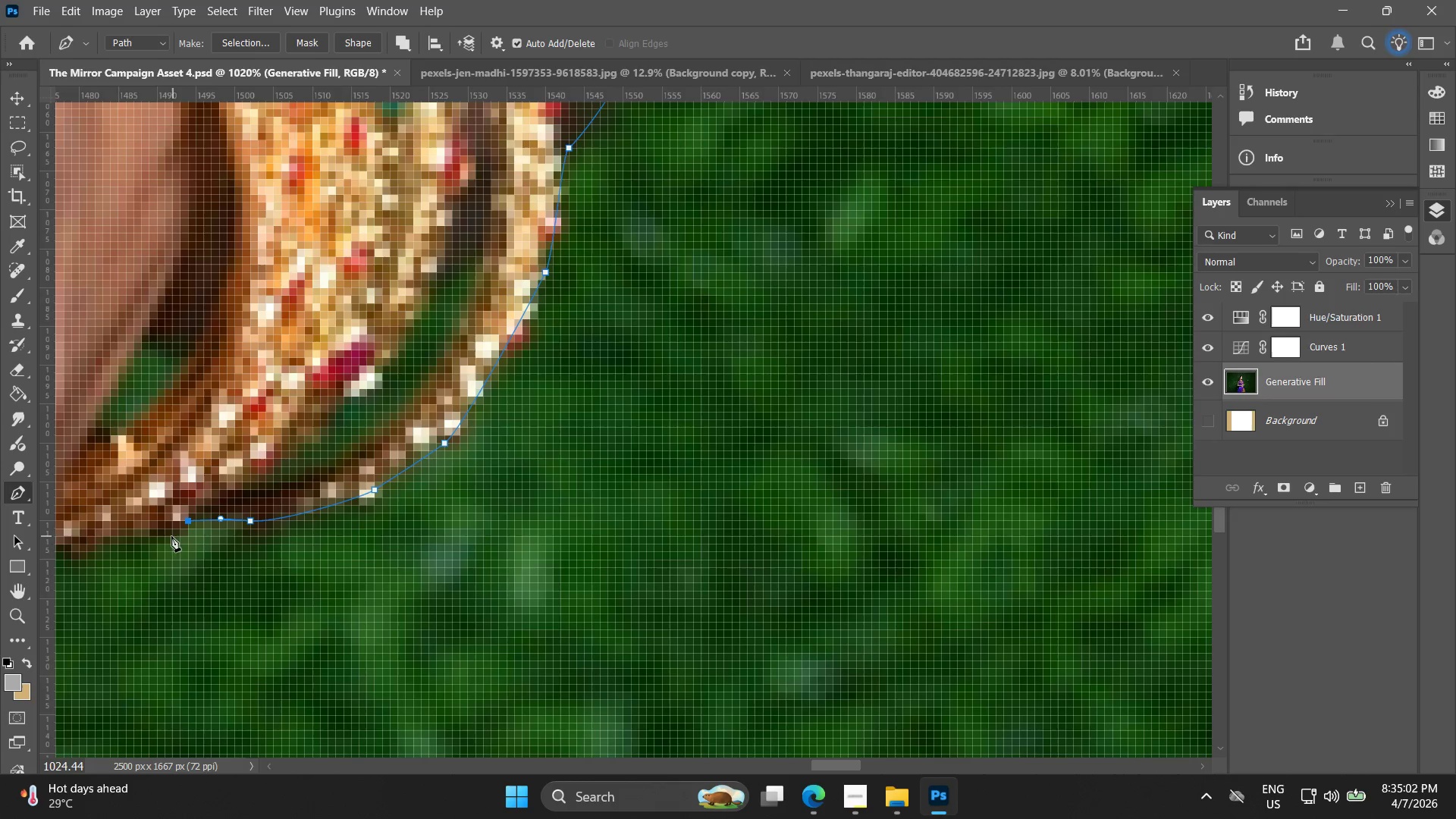 
hold_key(key=Space, duration=0.44)
 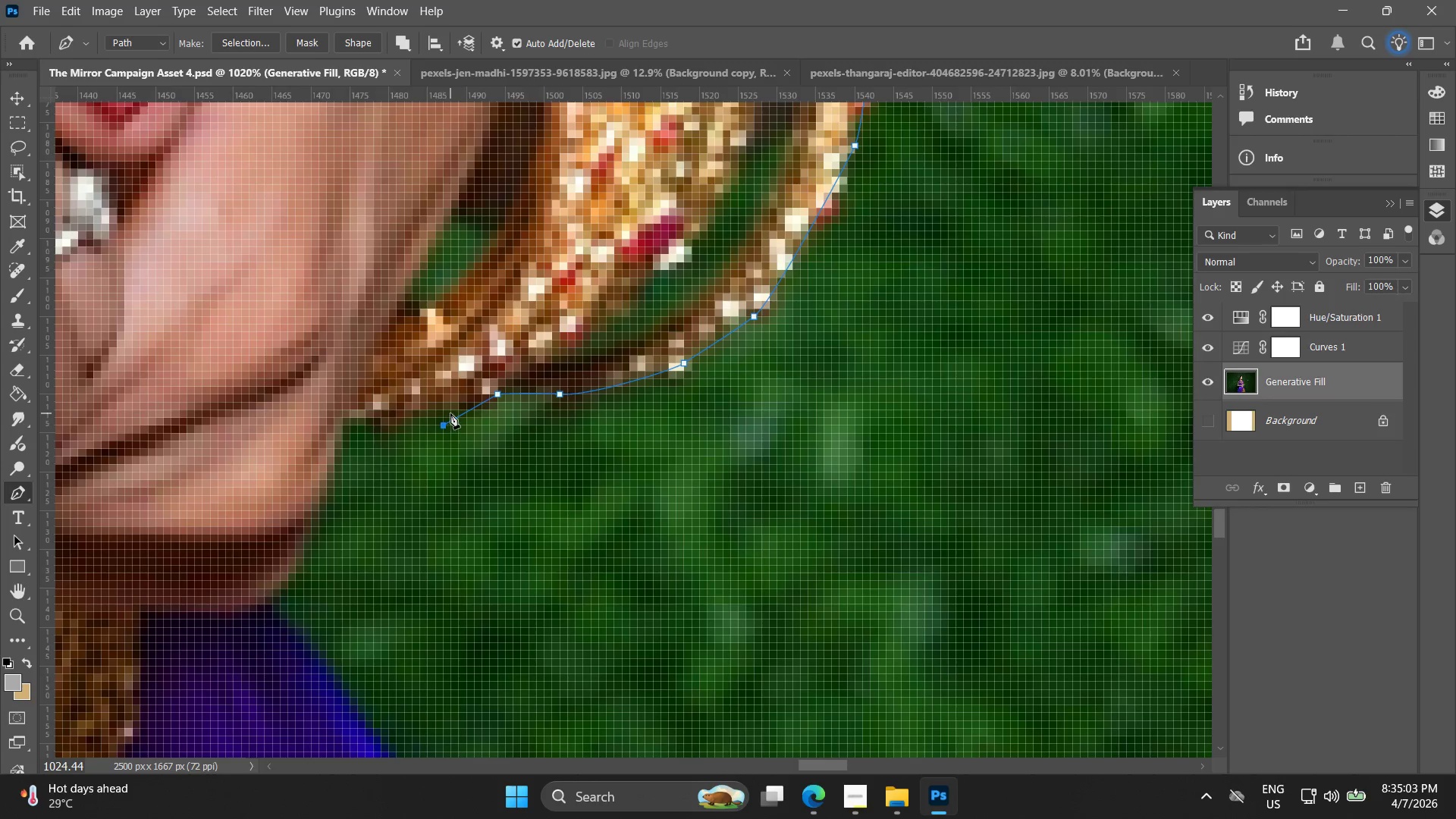 
left_click_drag(start_coordinate=[201, 526], to_coordinate=[489, 413])
 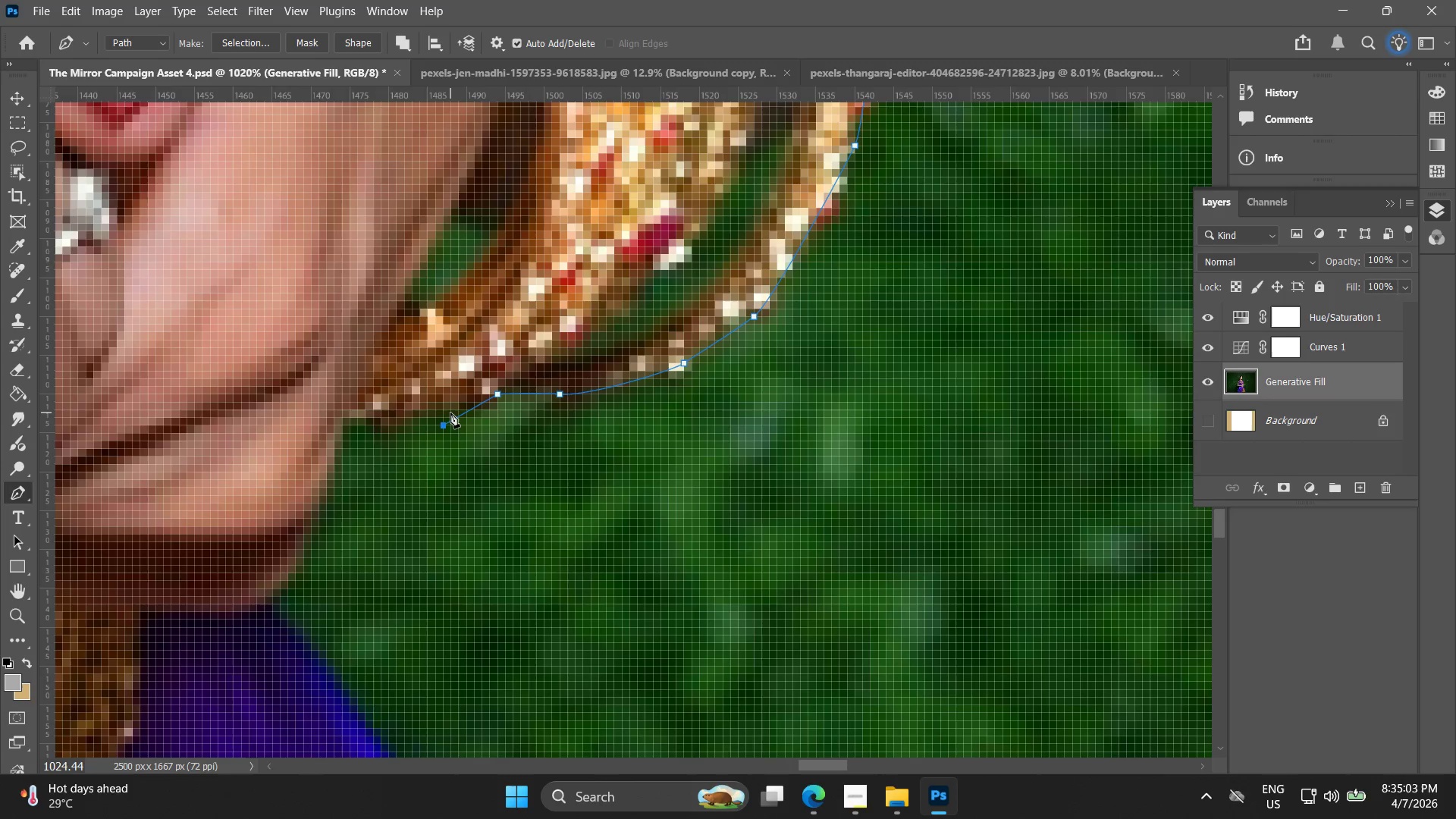 
key(Control+ControlLeft)
 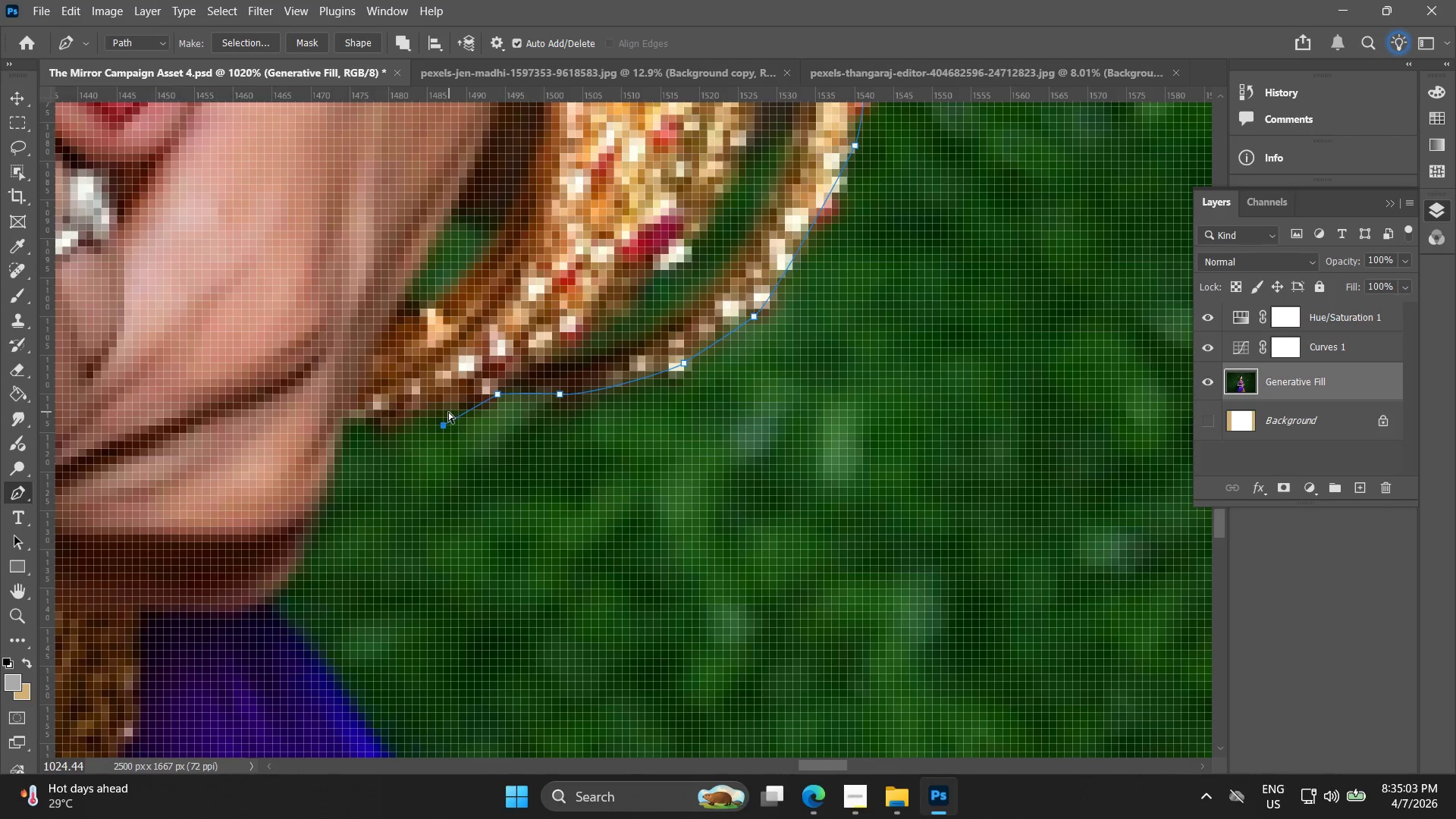 
key(Control+Z)
 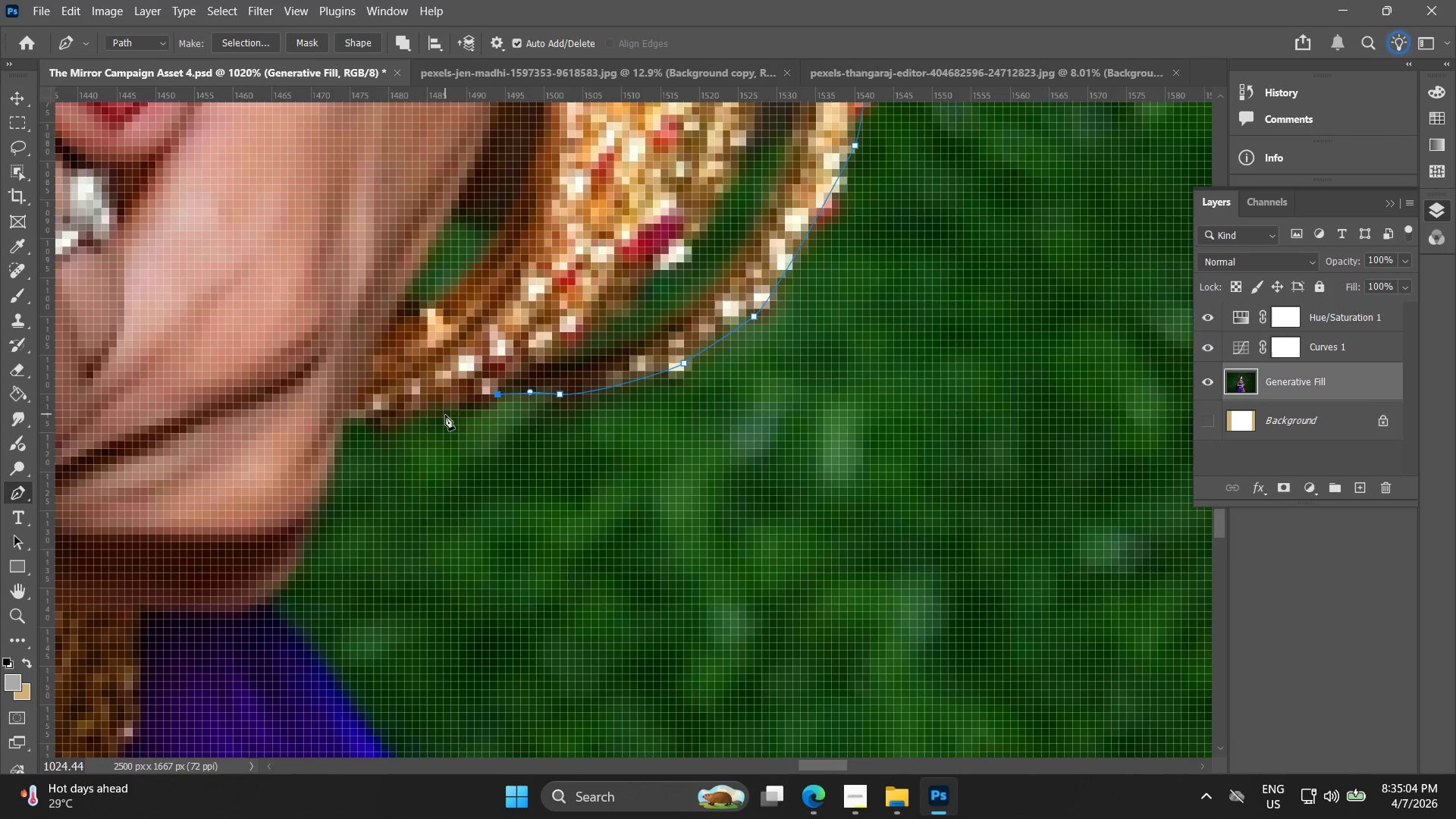 
left_click_drag(start_coordinate=[444, 416], to_coordinate=[417, 419])
 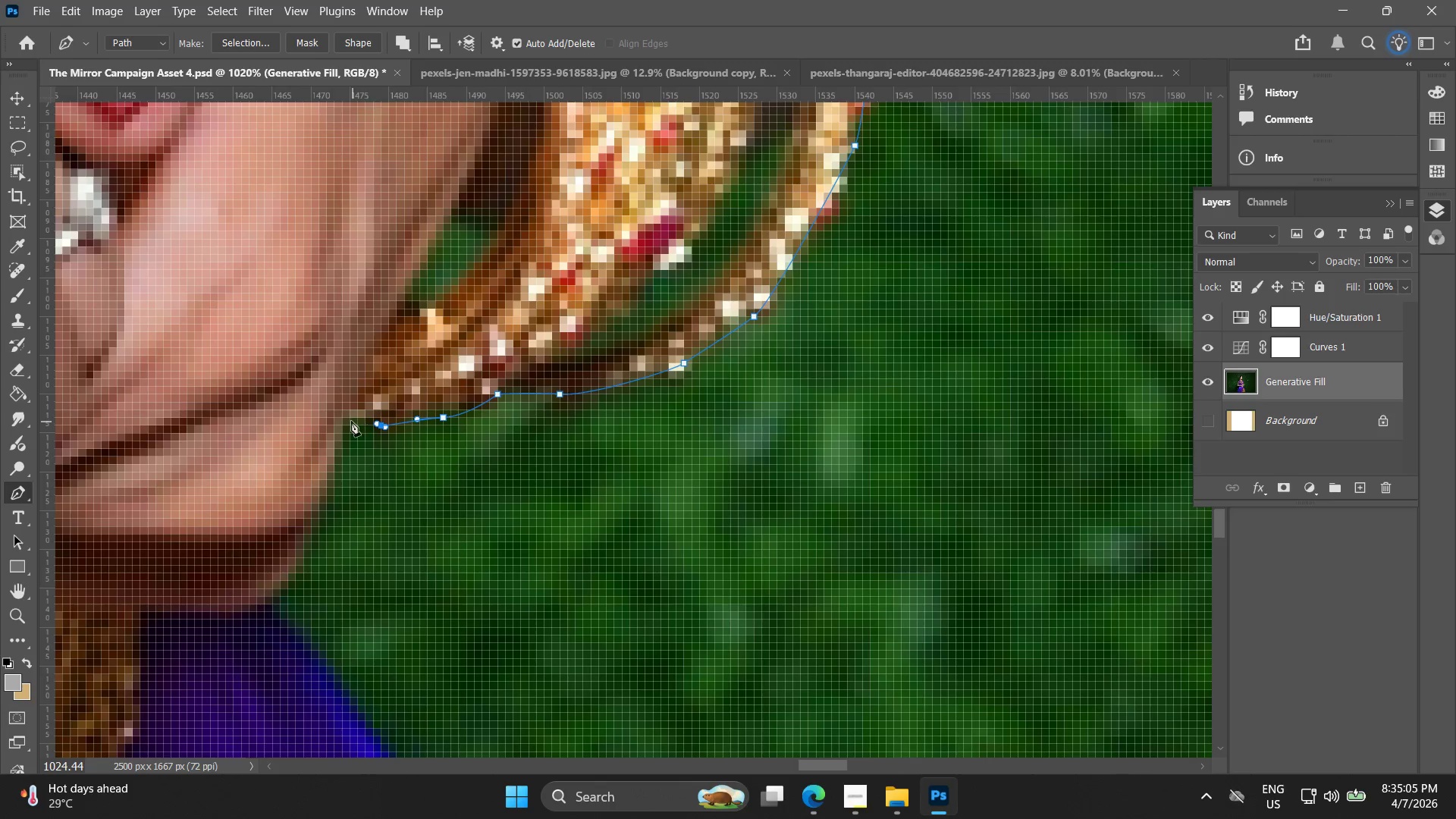 
left_click([350, 421])
 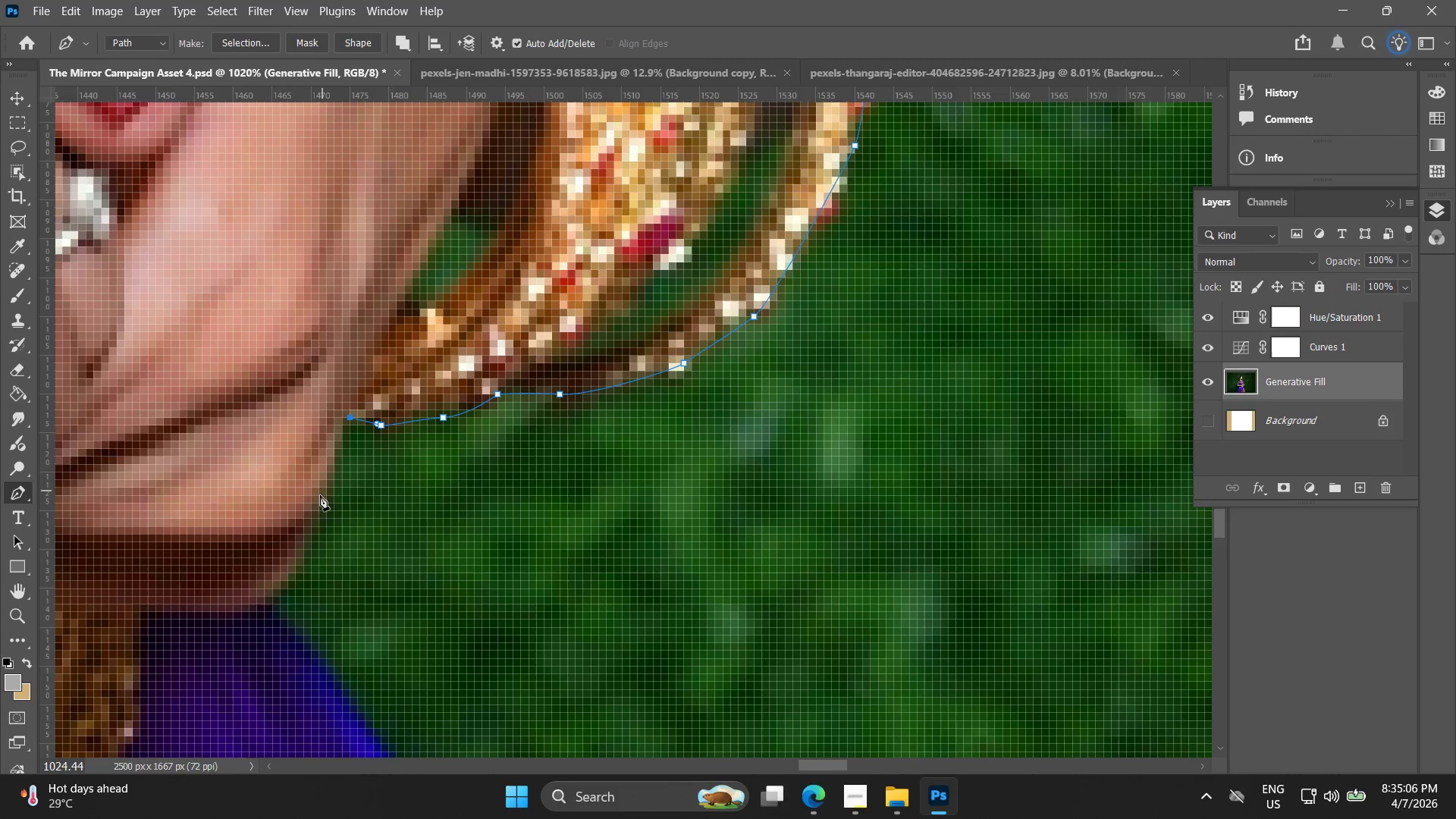 
left_click_drag(start_coordinate=[315, 513], to_coordinate=[306, 522])
 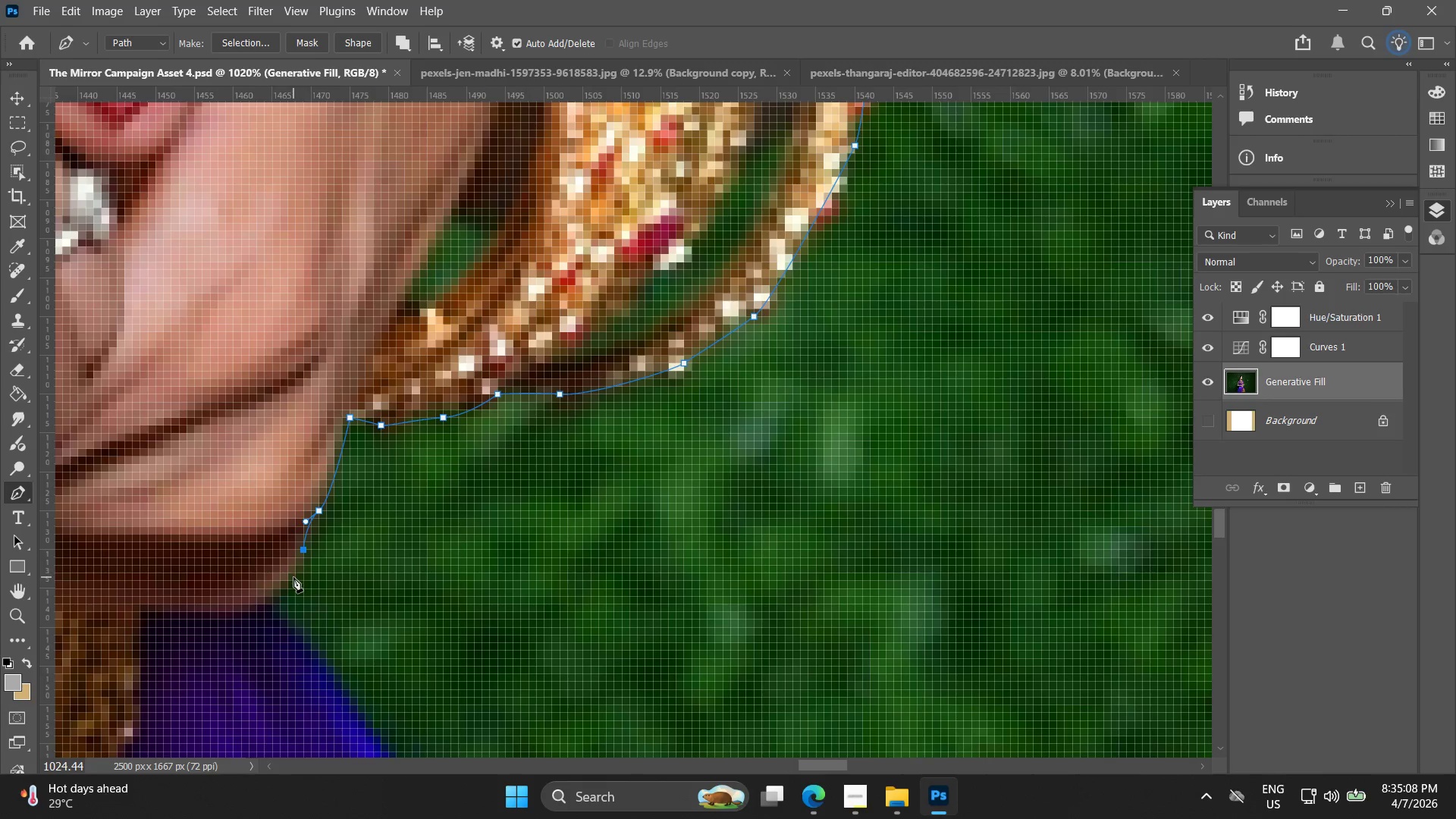 
left_click_drag(start_coordinate=[288, 588], to_coordinate=[271, 601])
 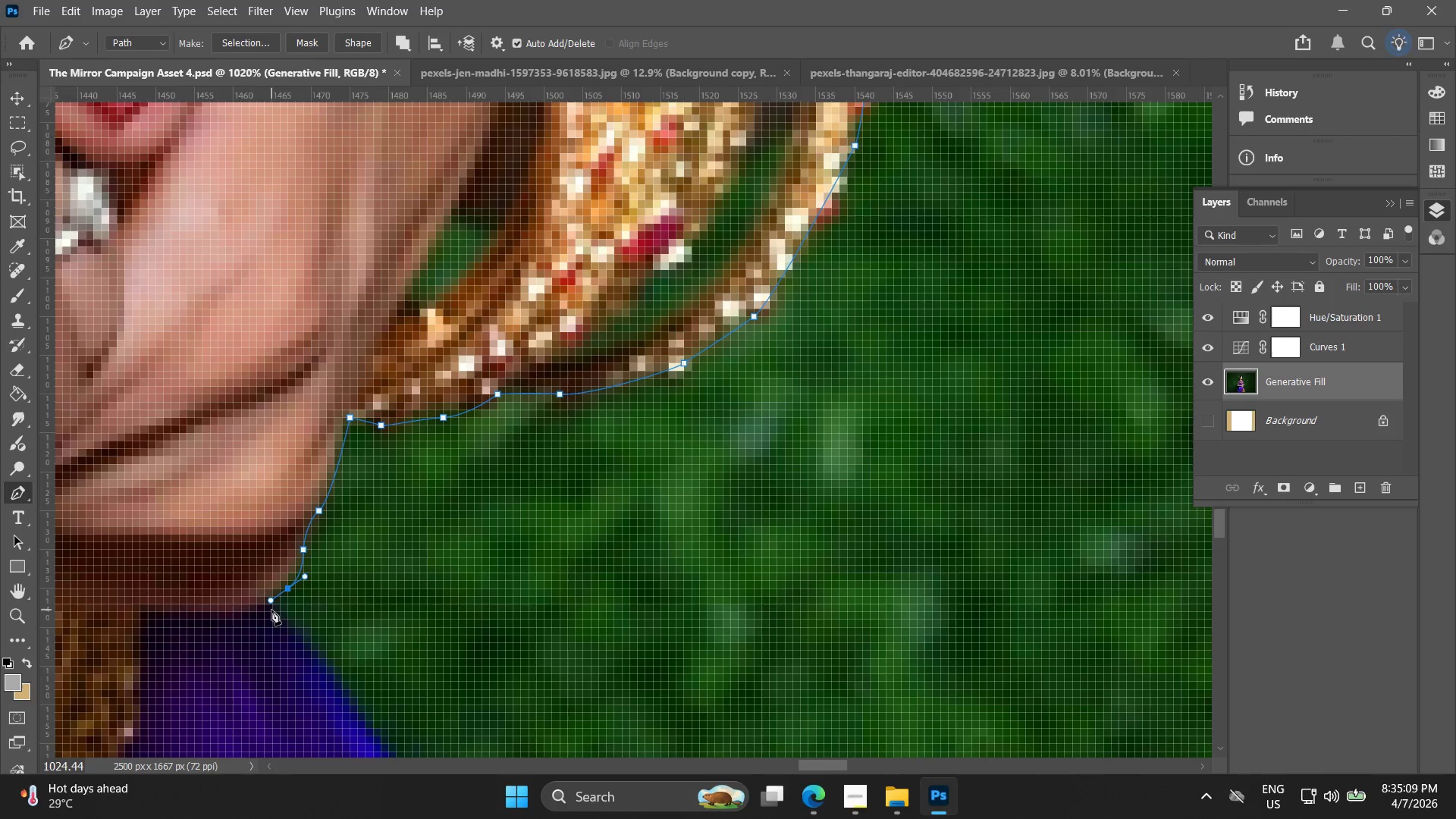 
left_click([271, 610])
 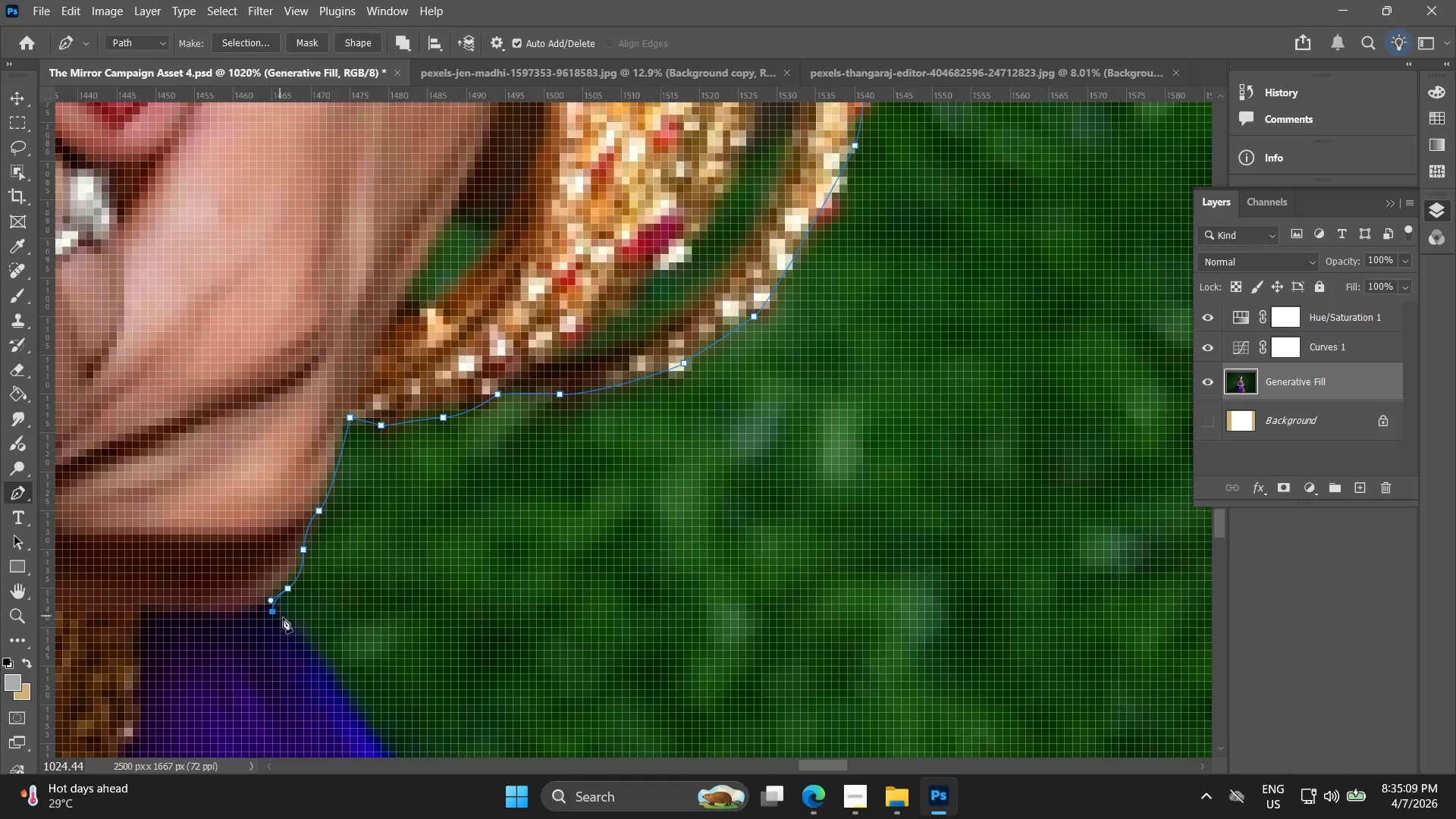 
hold_key(key=Space, duration=0.53)
 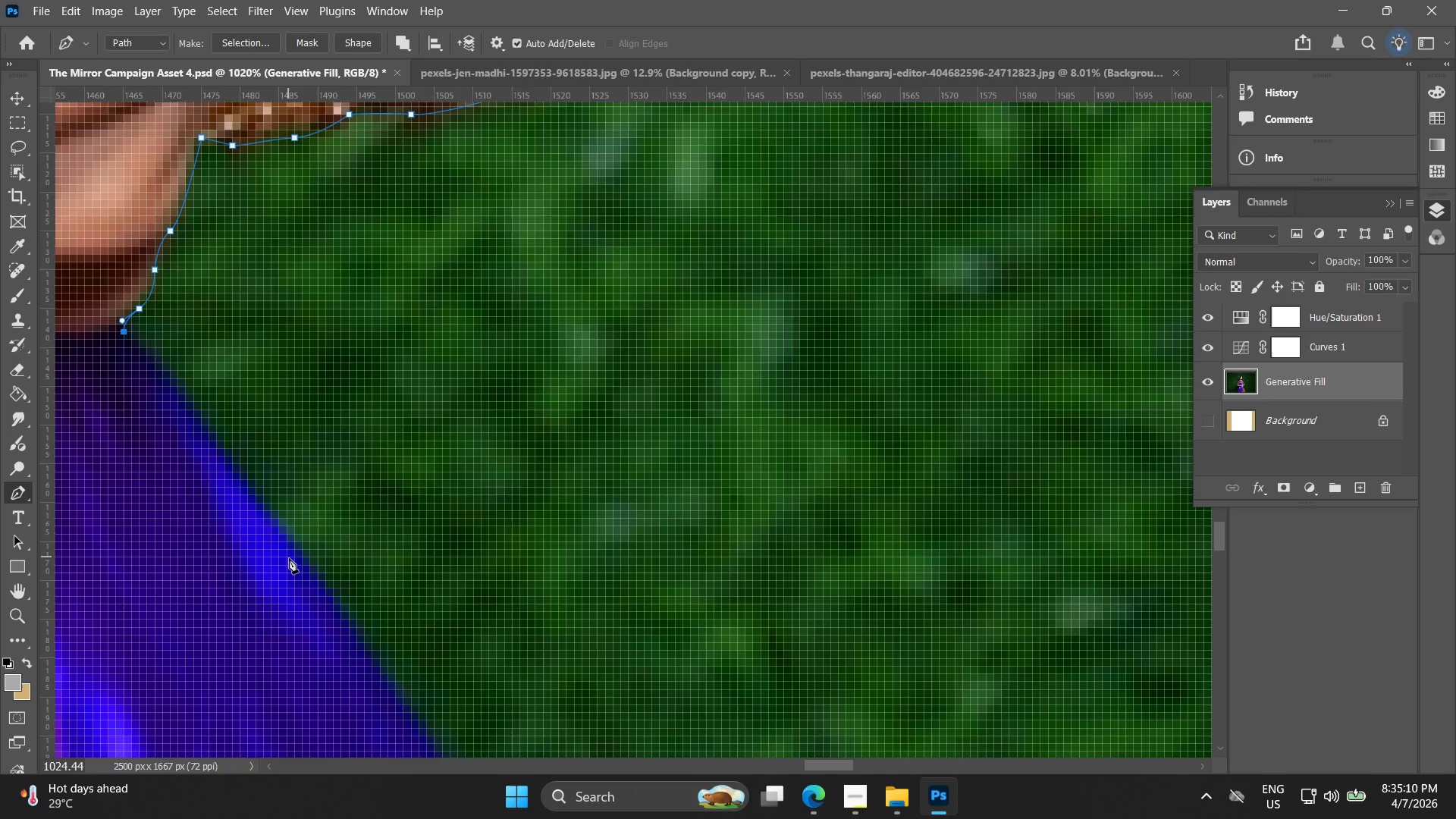 
left_click_drag(start_coordinate=[302, 625], to_coordinate=[153, 345])
 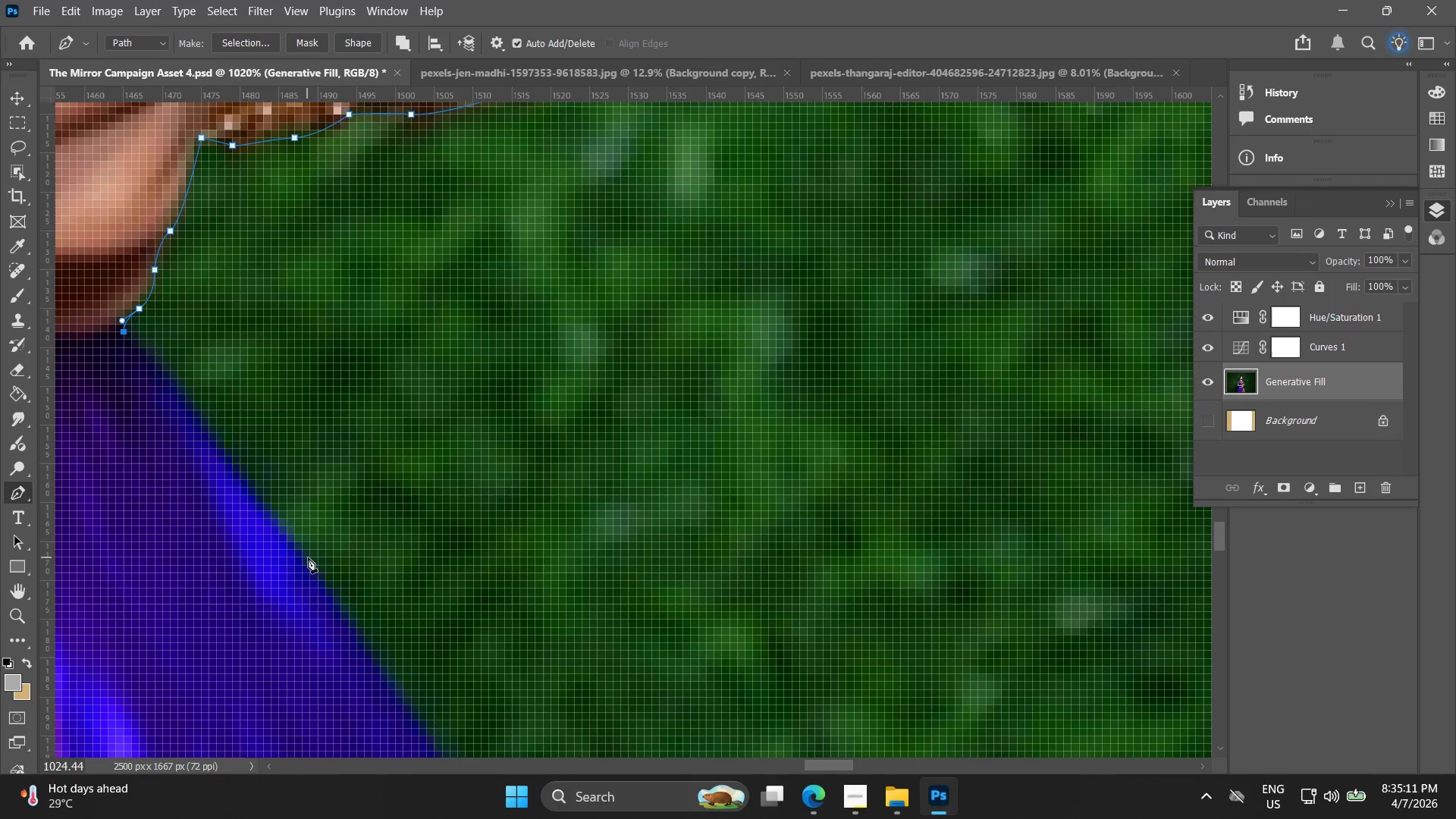 
left_click_drag(start_coordinate=[313, 571], to_coordinate=[353, 632])
 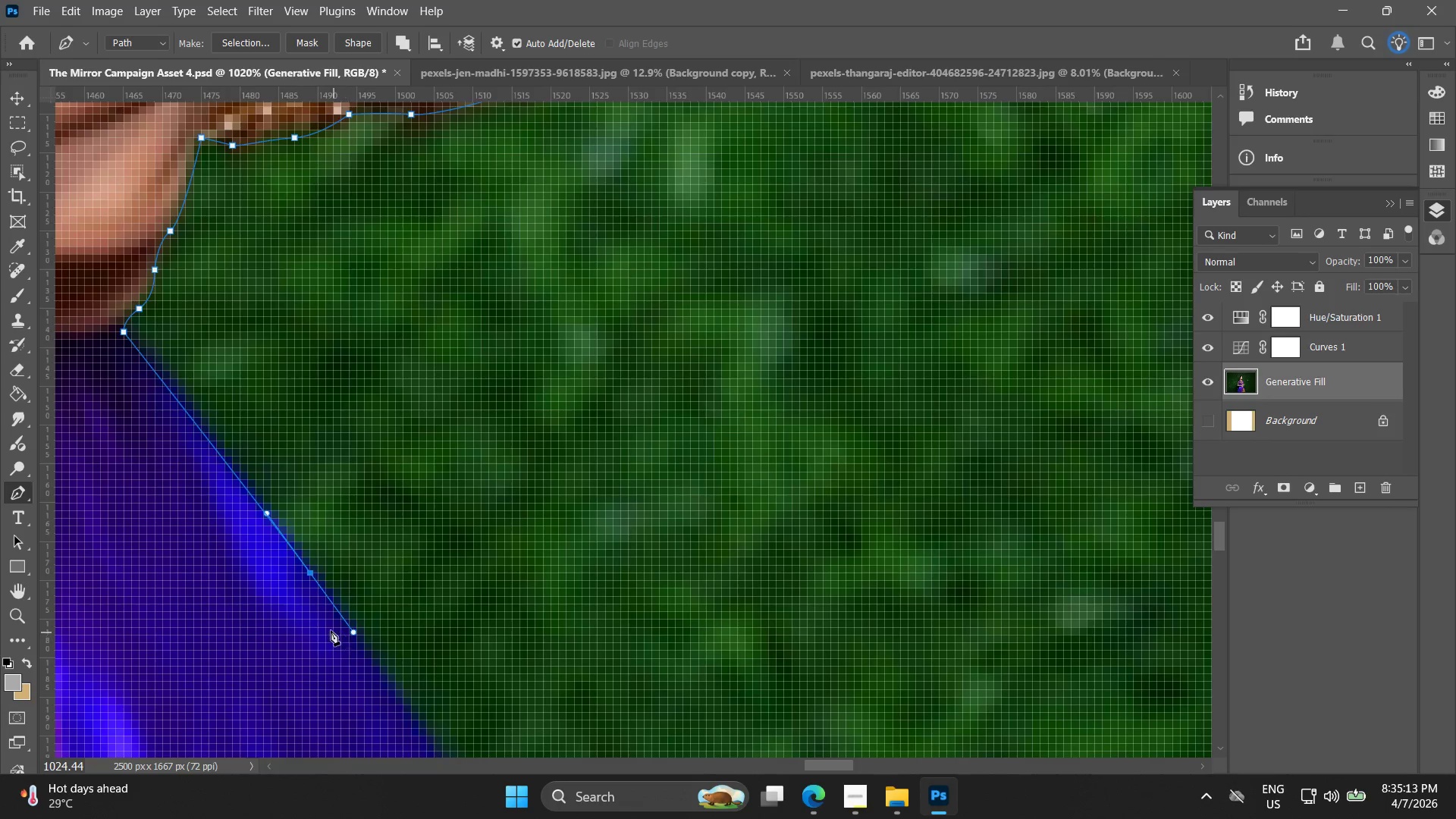 
key(Alt+AltLeft)
 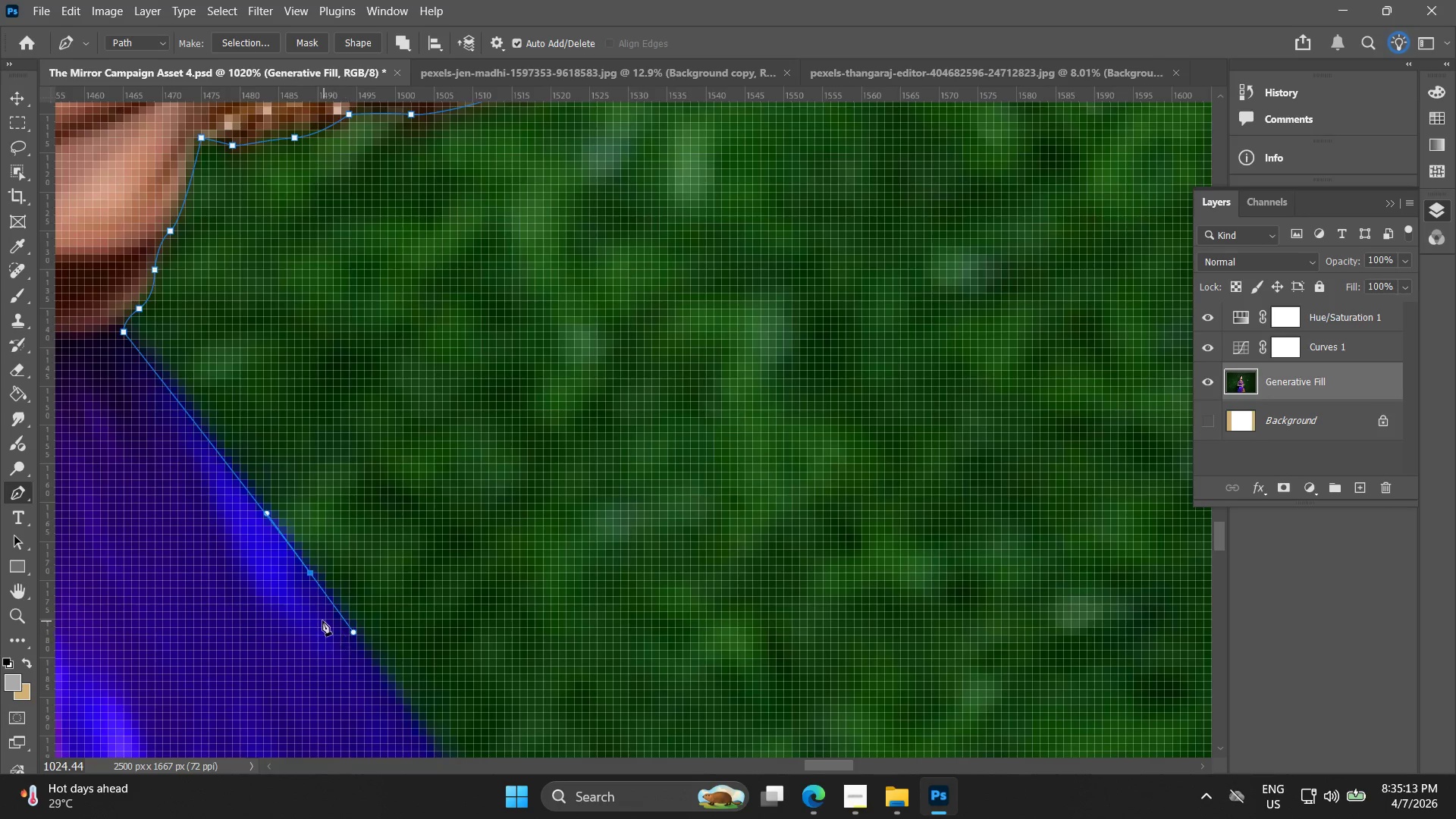 
hold_key(key=Space, duration=0.48)
 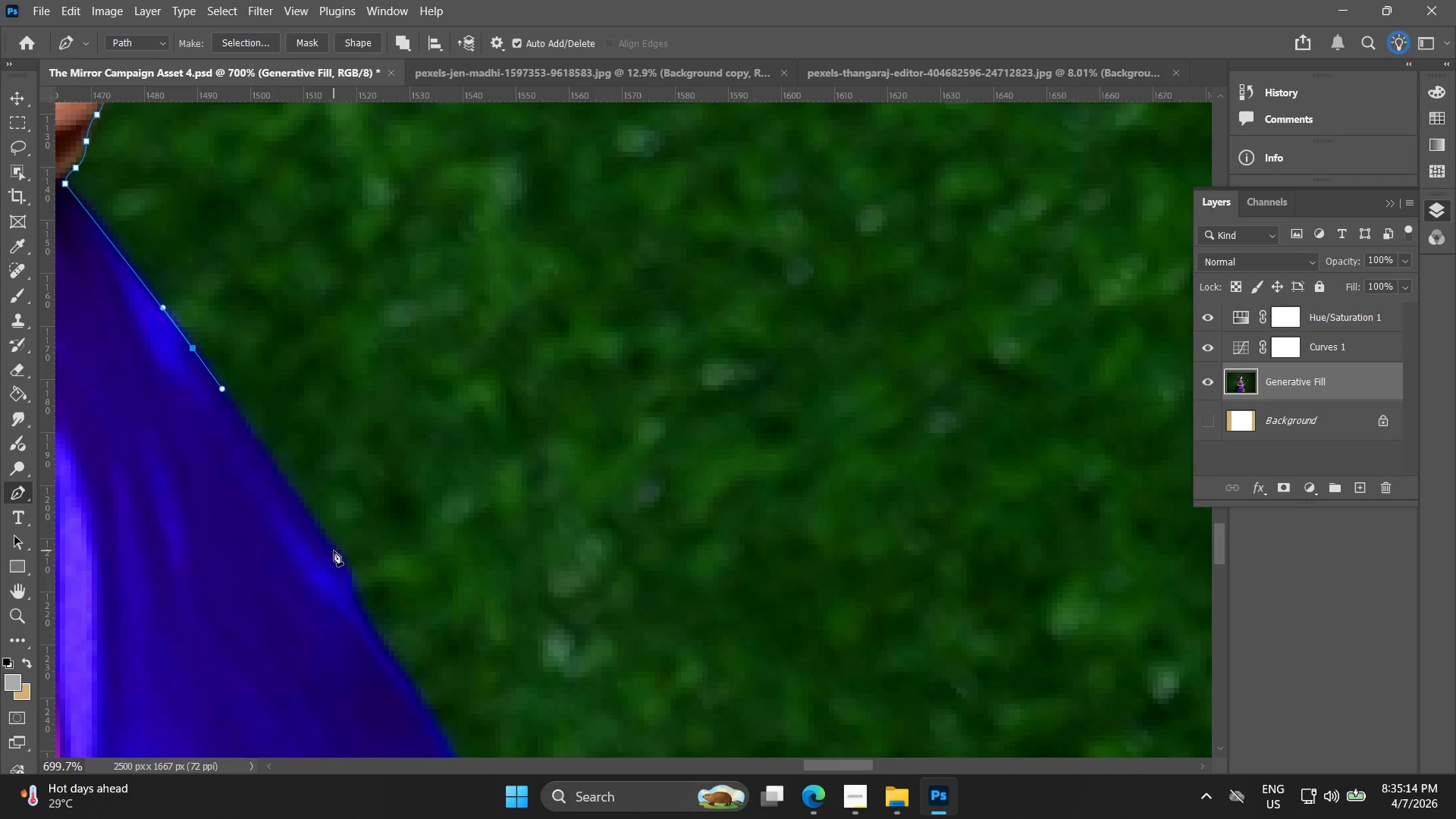 
left_click_drag(start_coordinate=[348, 642], to_coordinate=[228, 402])
 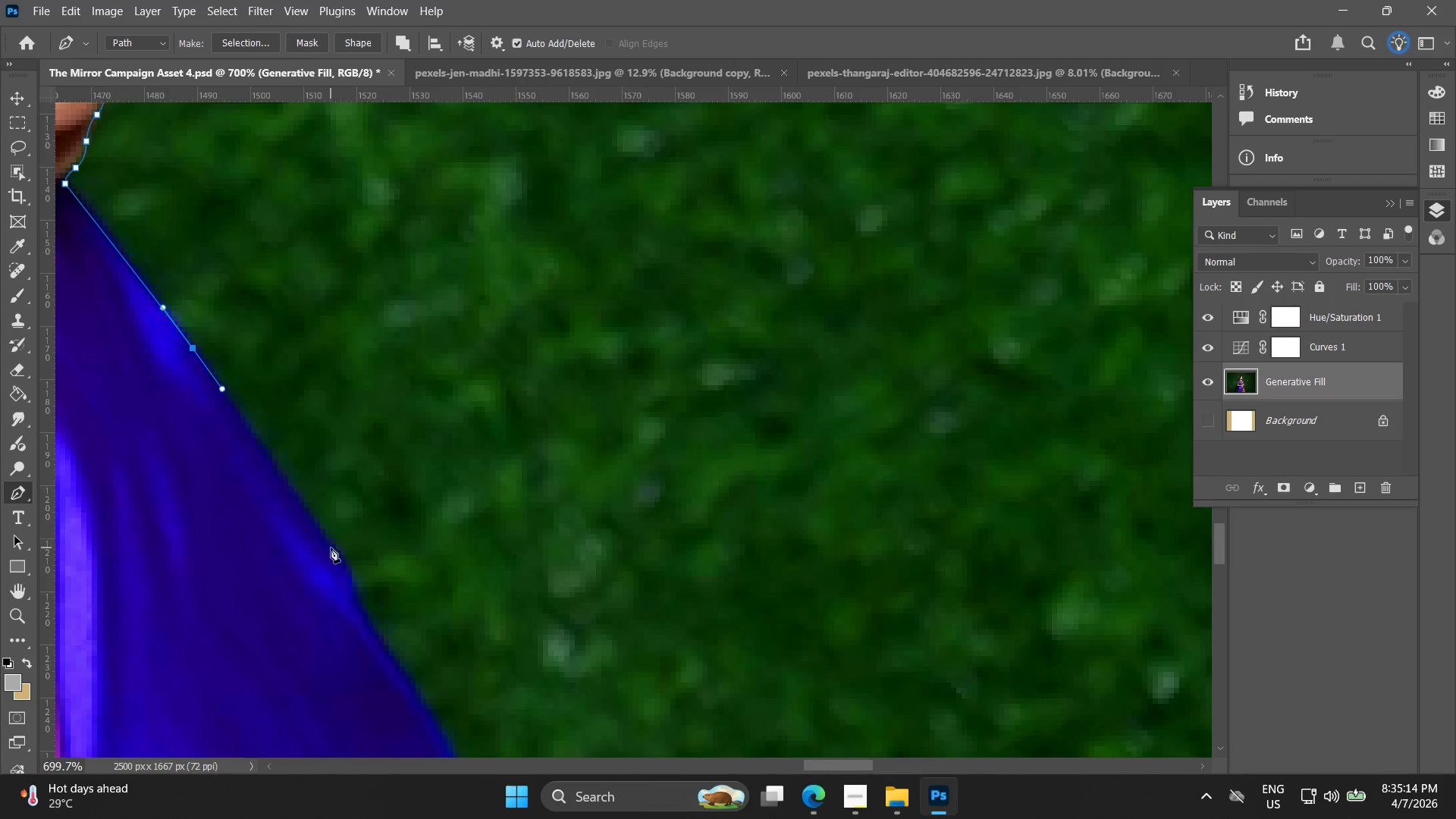 
scroll: coordinate [317, 620], scroll_direction: down, amount: 4.0
 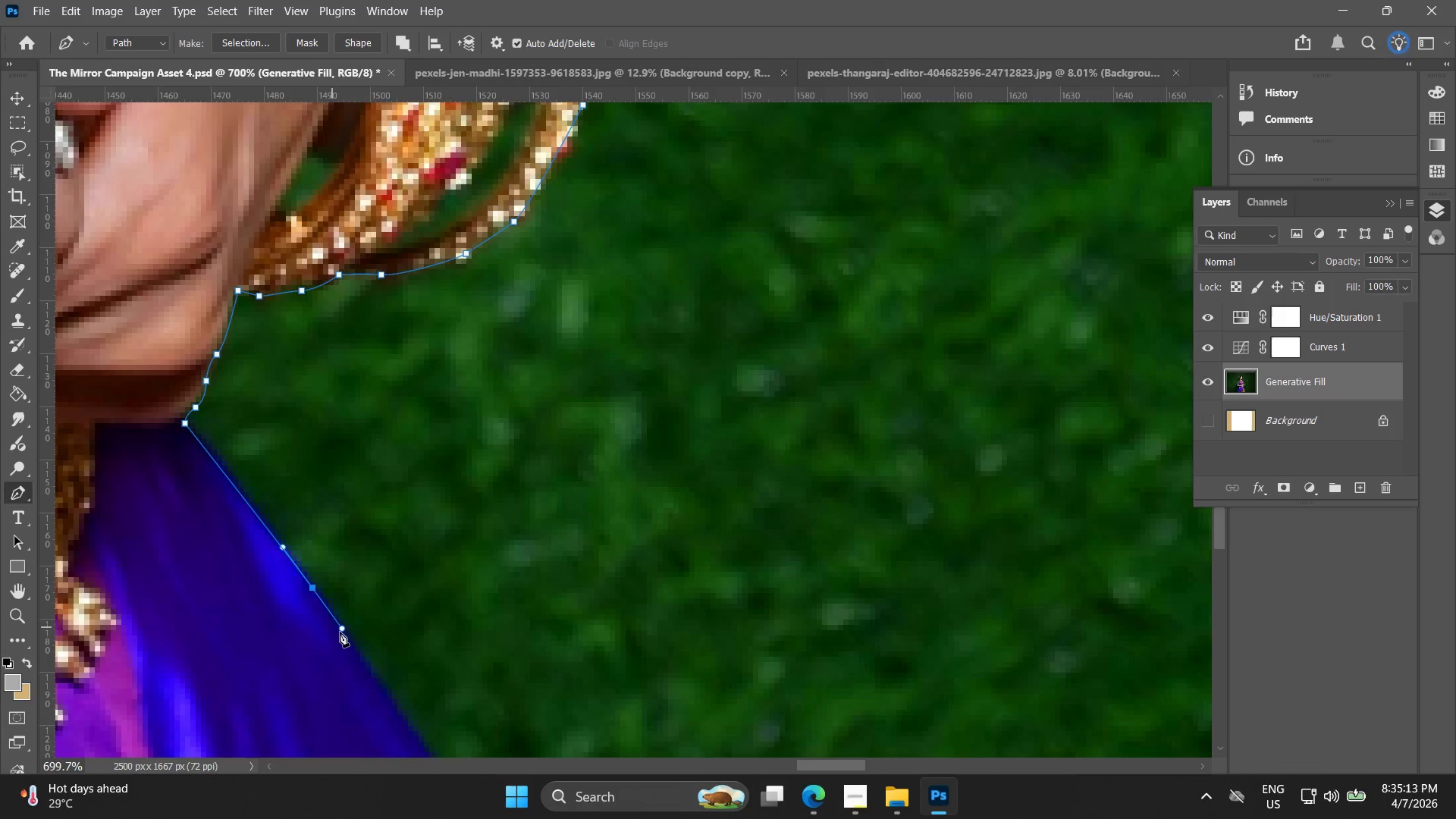 
left_click_drag(start_coordinate=[340, 555], to_coordinate=[353, 582])
 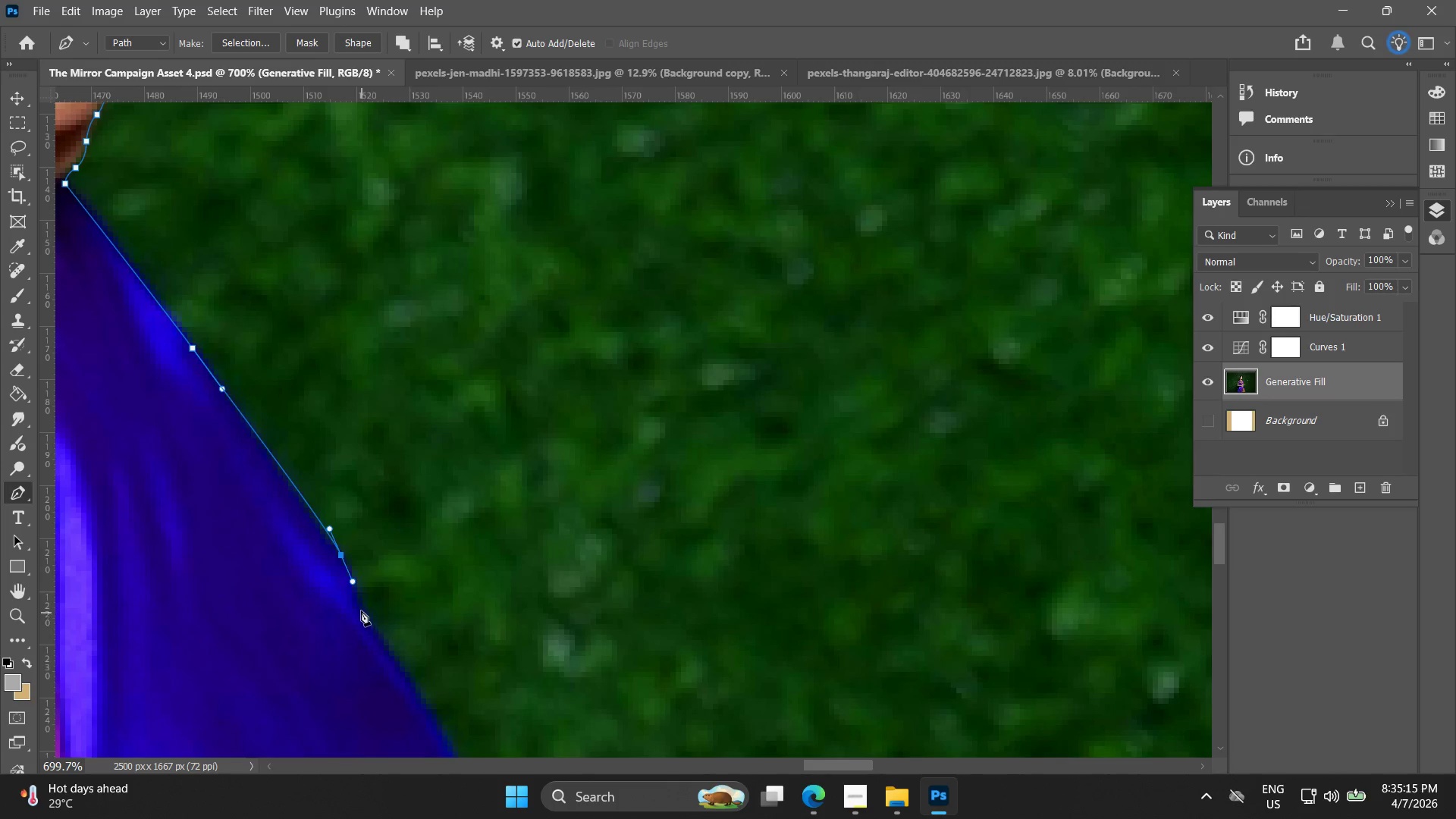 
left_click([361, 607])
 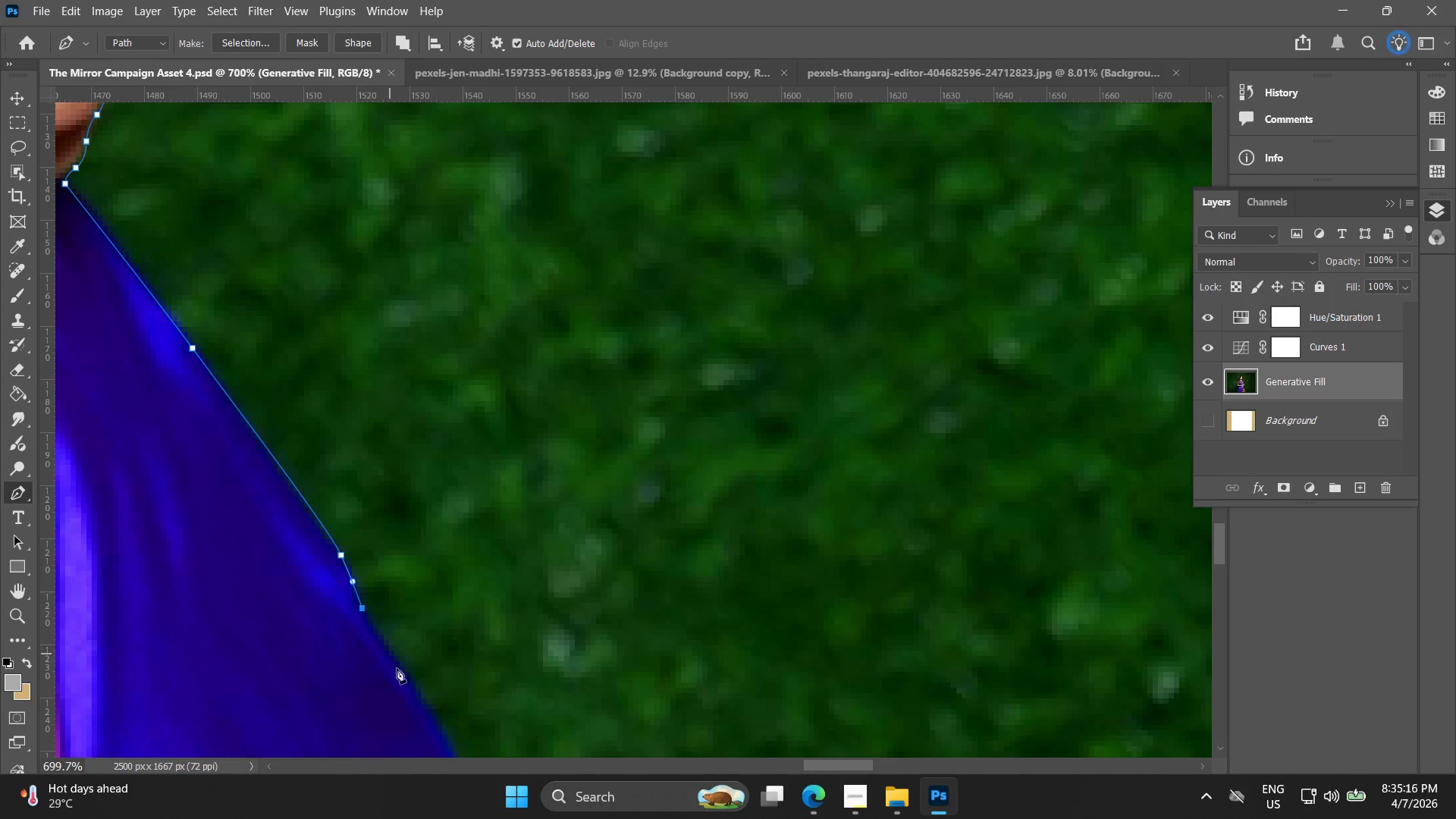 
hold_key(key=Space, duration=0.58)
 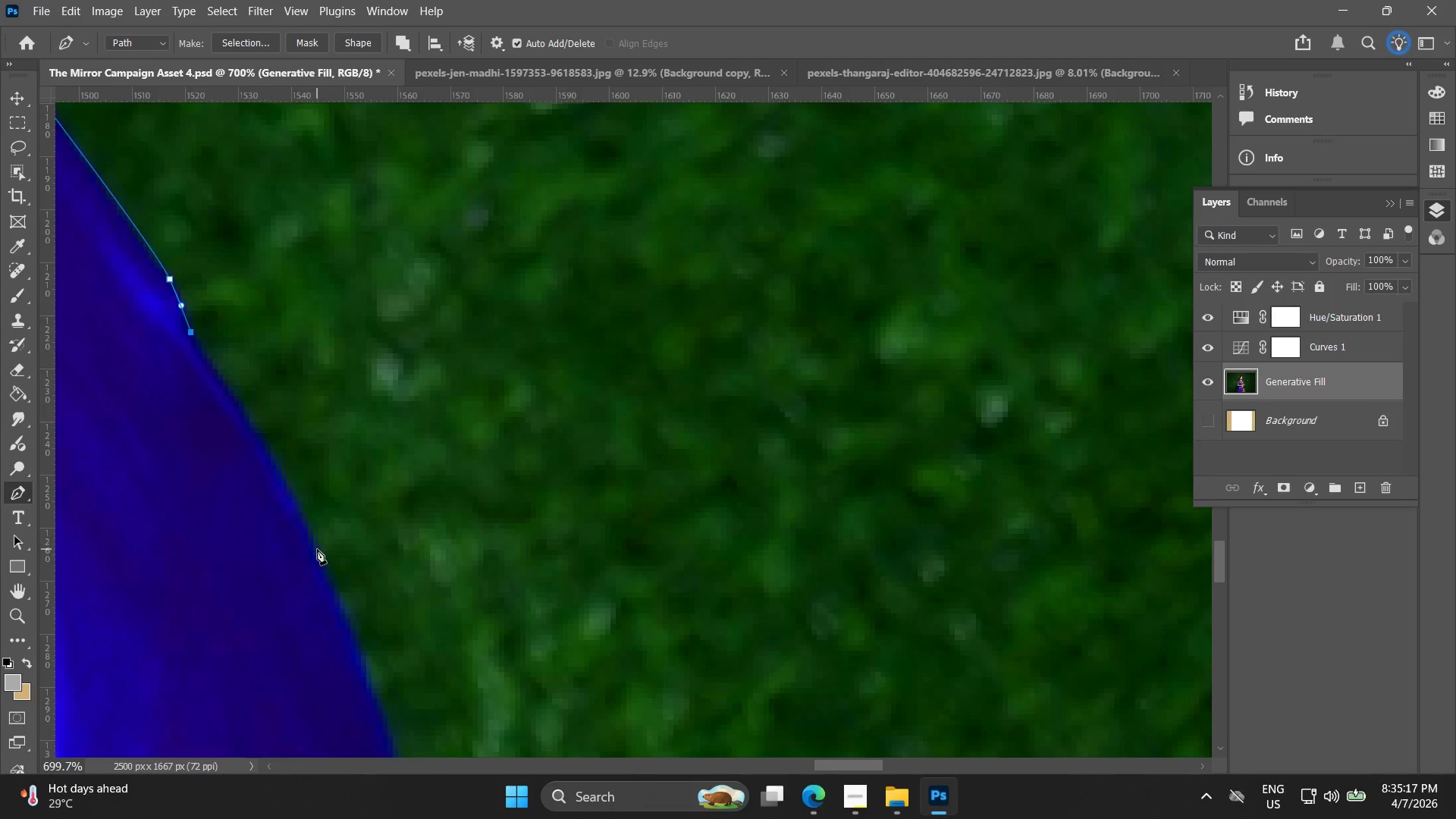 
left_click_drag(start_coordinate=[361, 607], to_coordinate=[198, 344])
 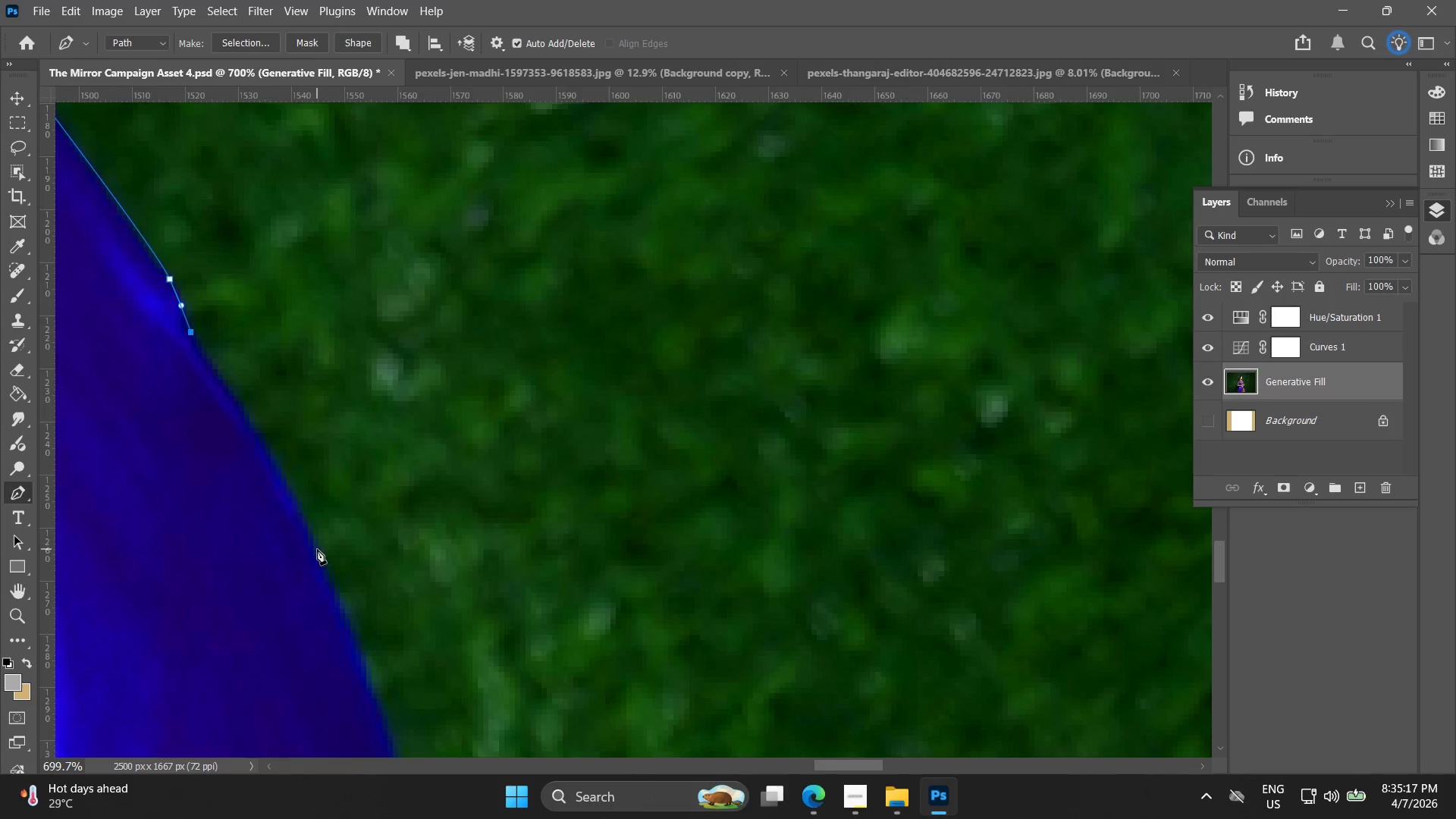 
left_click_drag(start_coordinate=[322, 554], to_coordinate=[337, 598])
 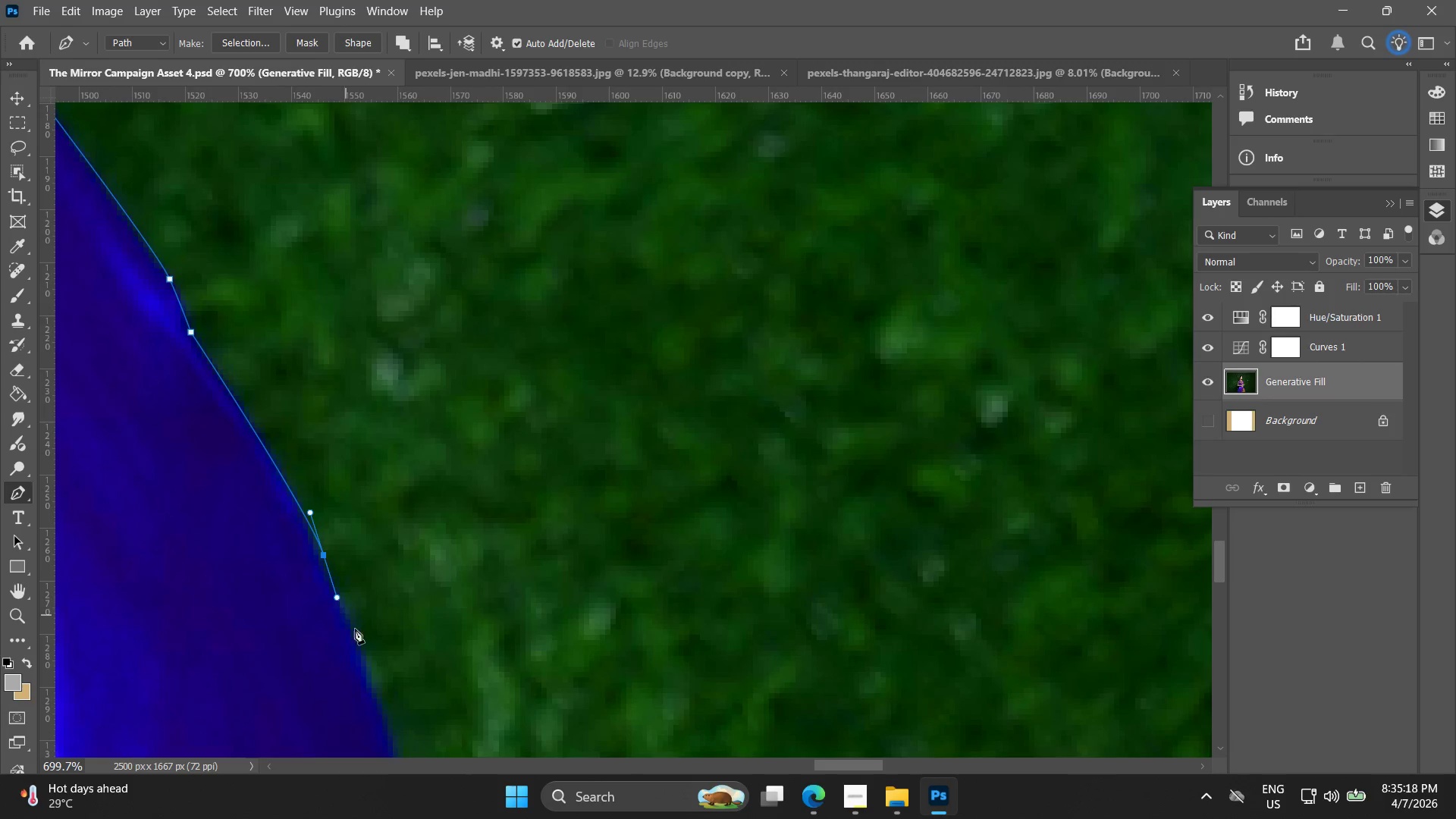 
hold_key(key=Space, duration=0.62)
 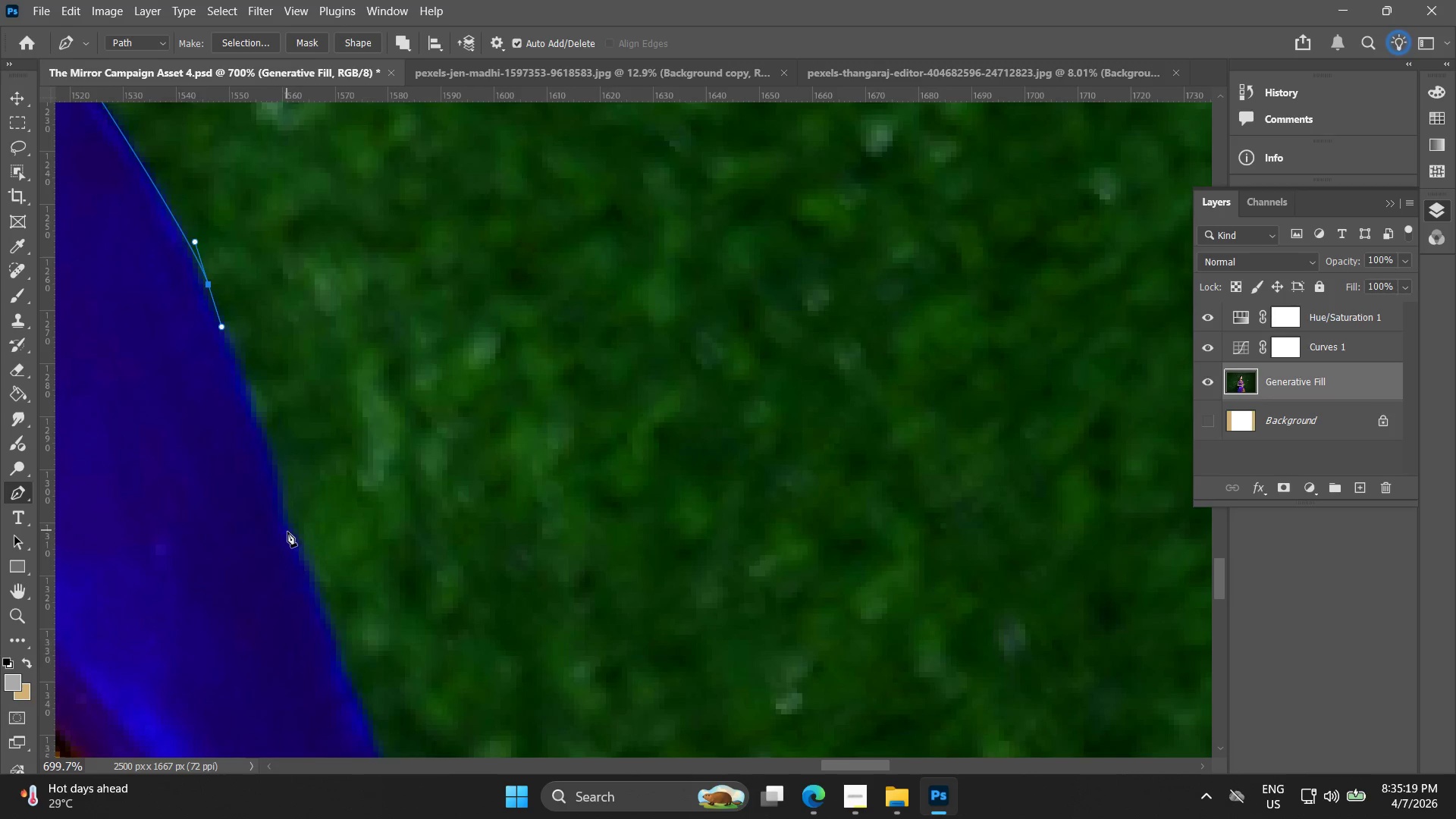 
left_click_drag(start_coordinate=[369, 632], to_coordinate=[253, 361])
 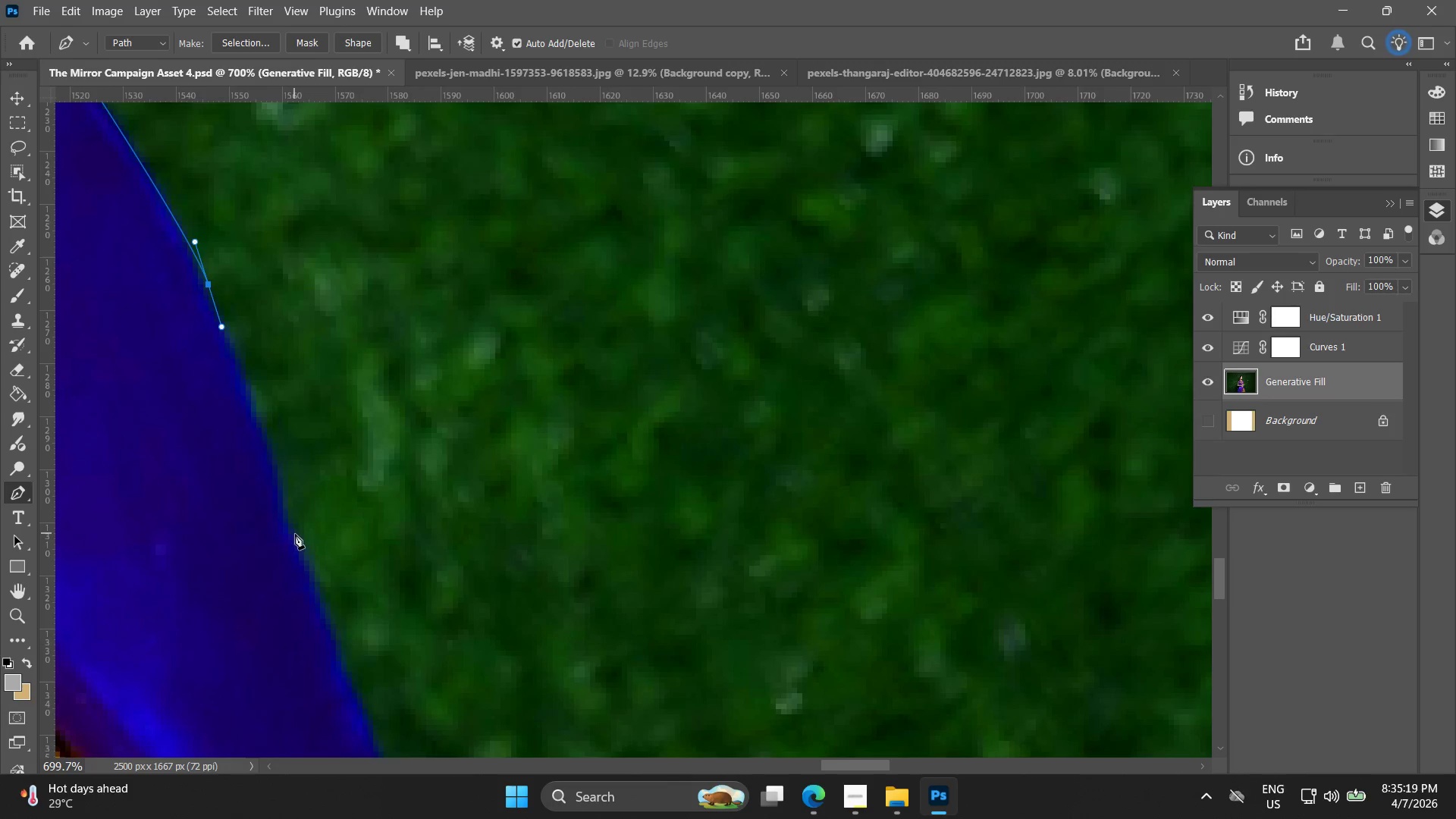 
left_click_drag(start_coordinate=[295, 538], to_coordinate=[315, 593])
 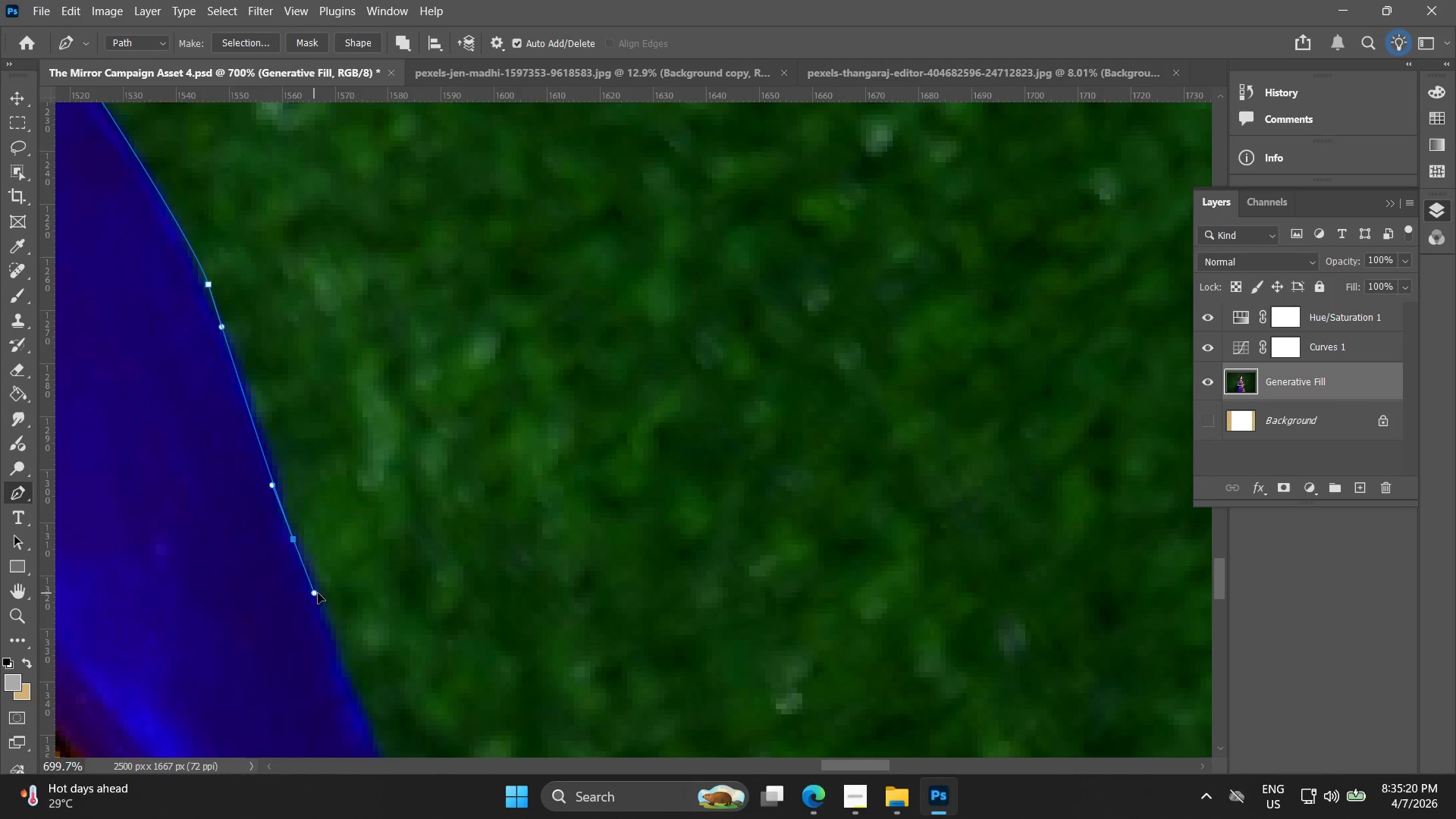 
hold_key(key=Space, duration=0.61)
 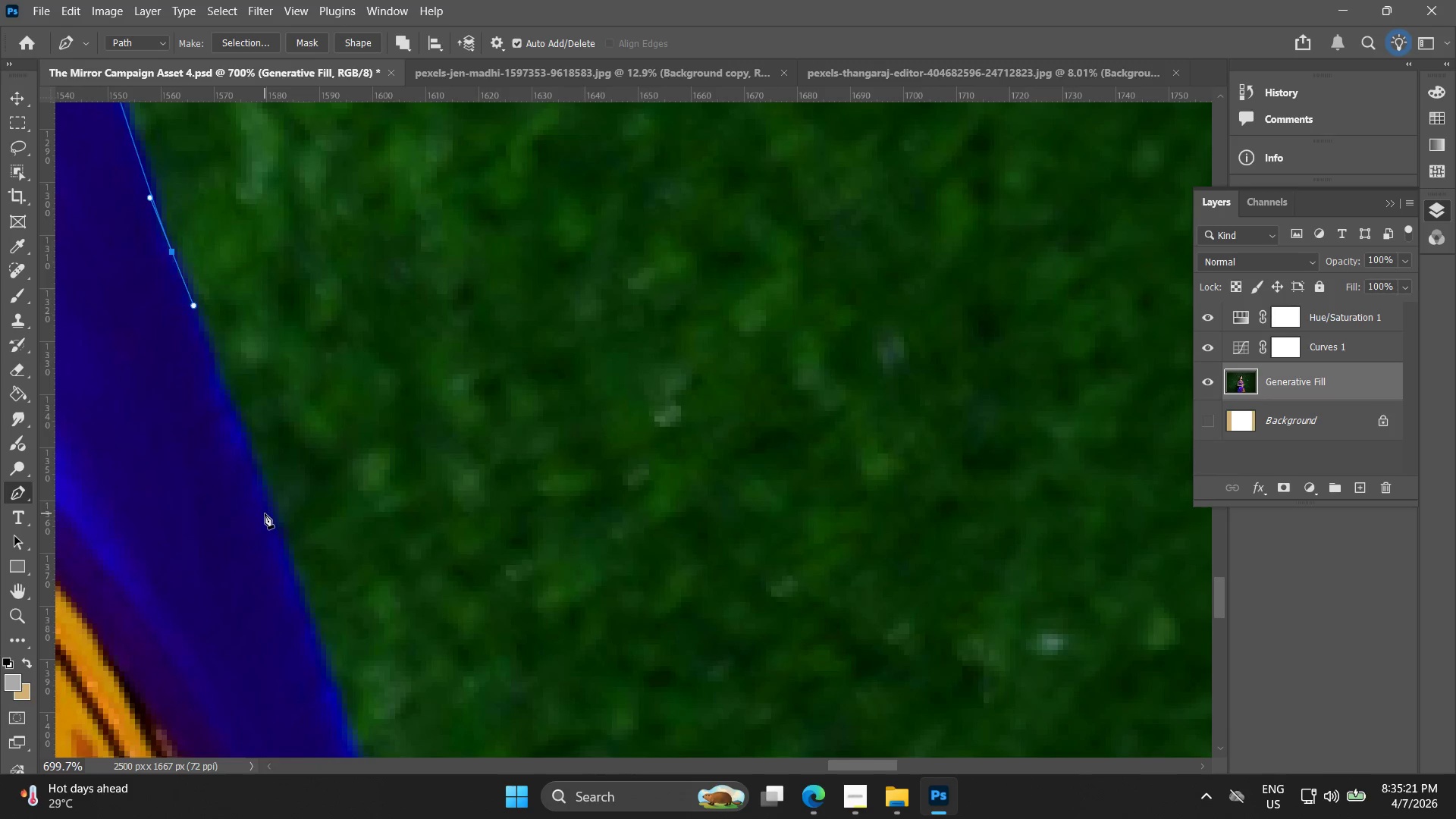 
left_click_drag(start_coordinate=[332, 599], to_coordinate=[211, 312])
 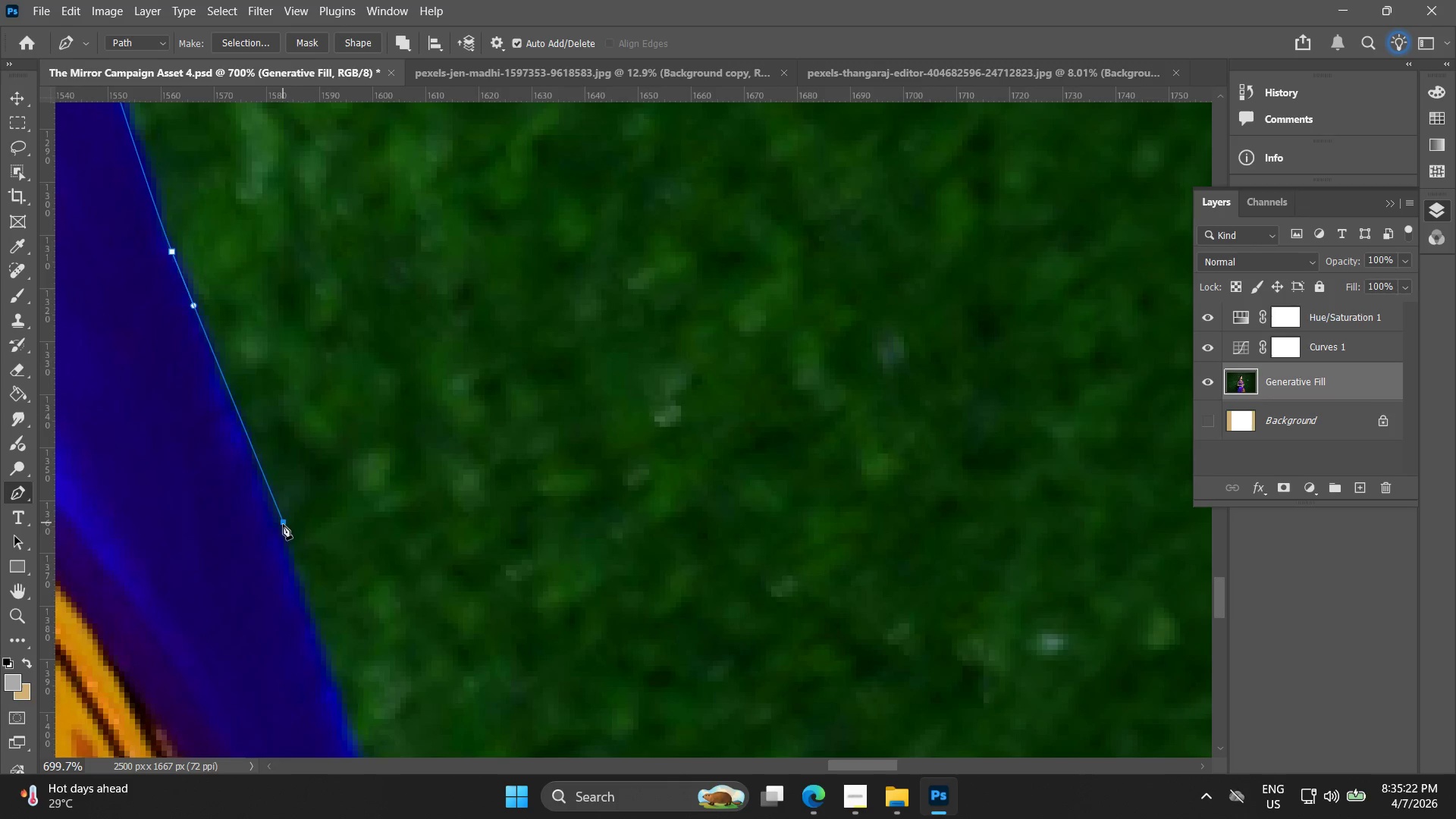 
key(Control+Z)
 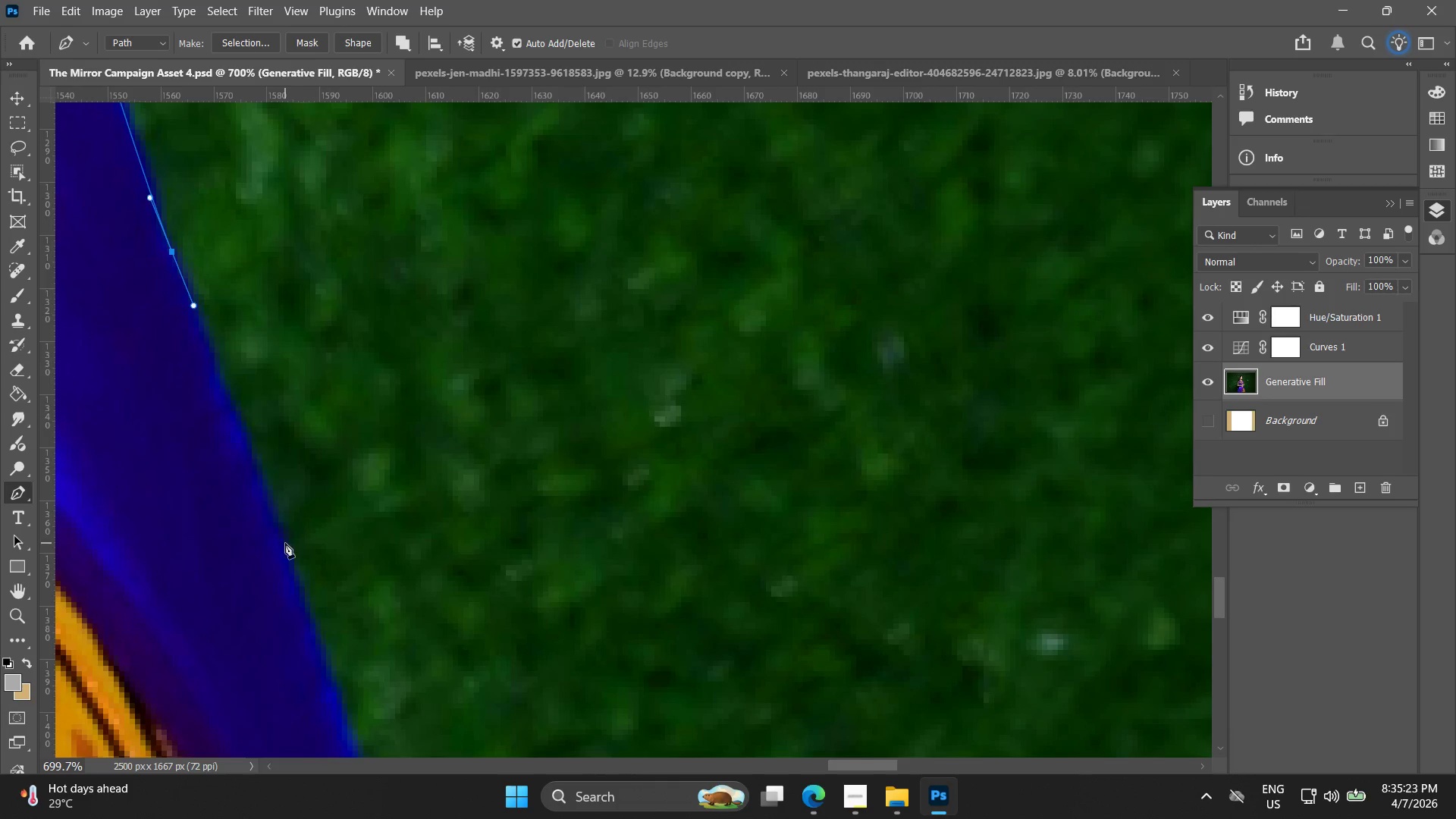 
left_click_drag(start_coordinate=[285, 543], to_coordinate=[287, 559])
 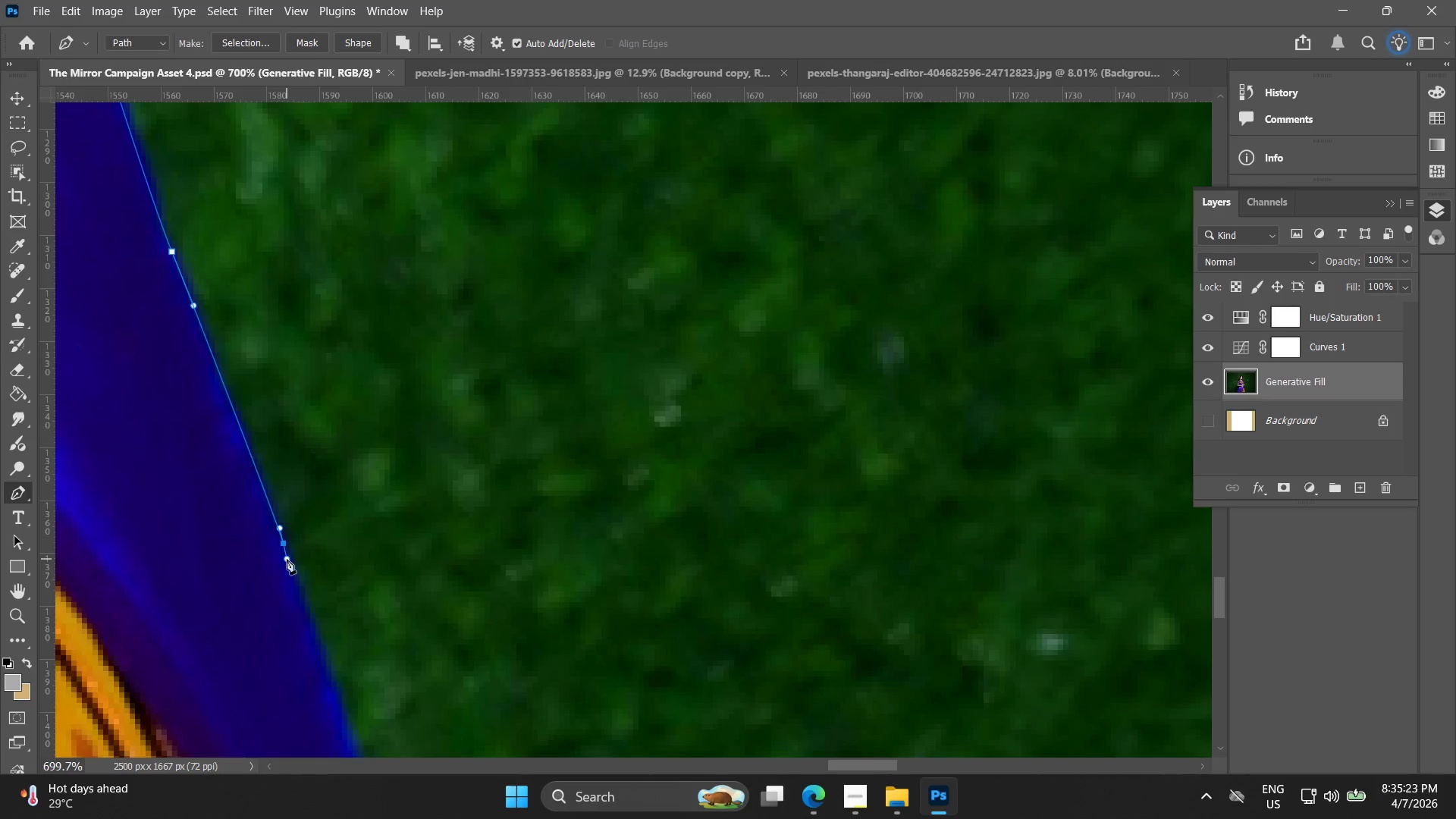 
hold_key(key=Space, duration=0.58)
 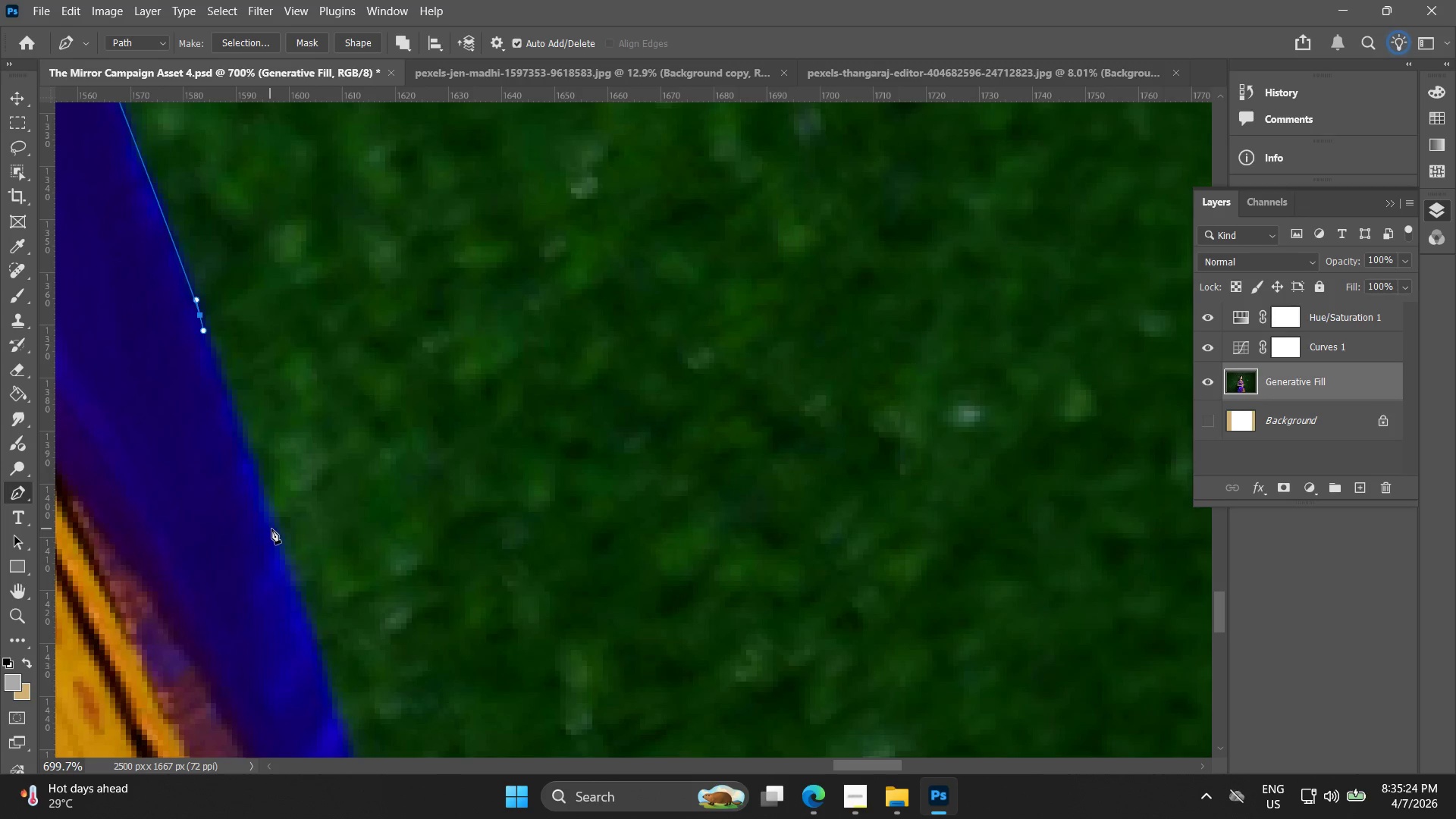 
left_click_drag(start_coordinate=[319, 595], to_coordinate=[236, 367])
 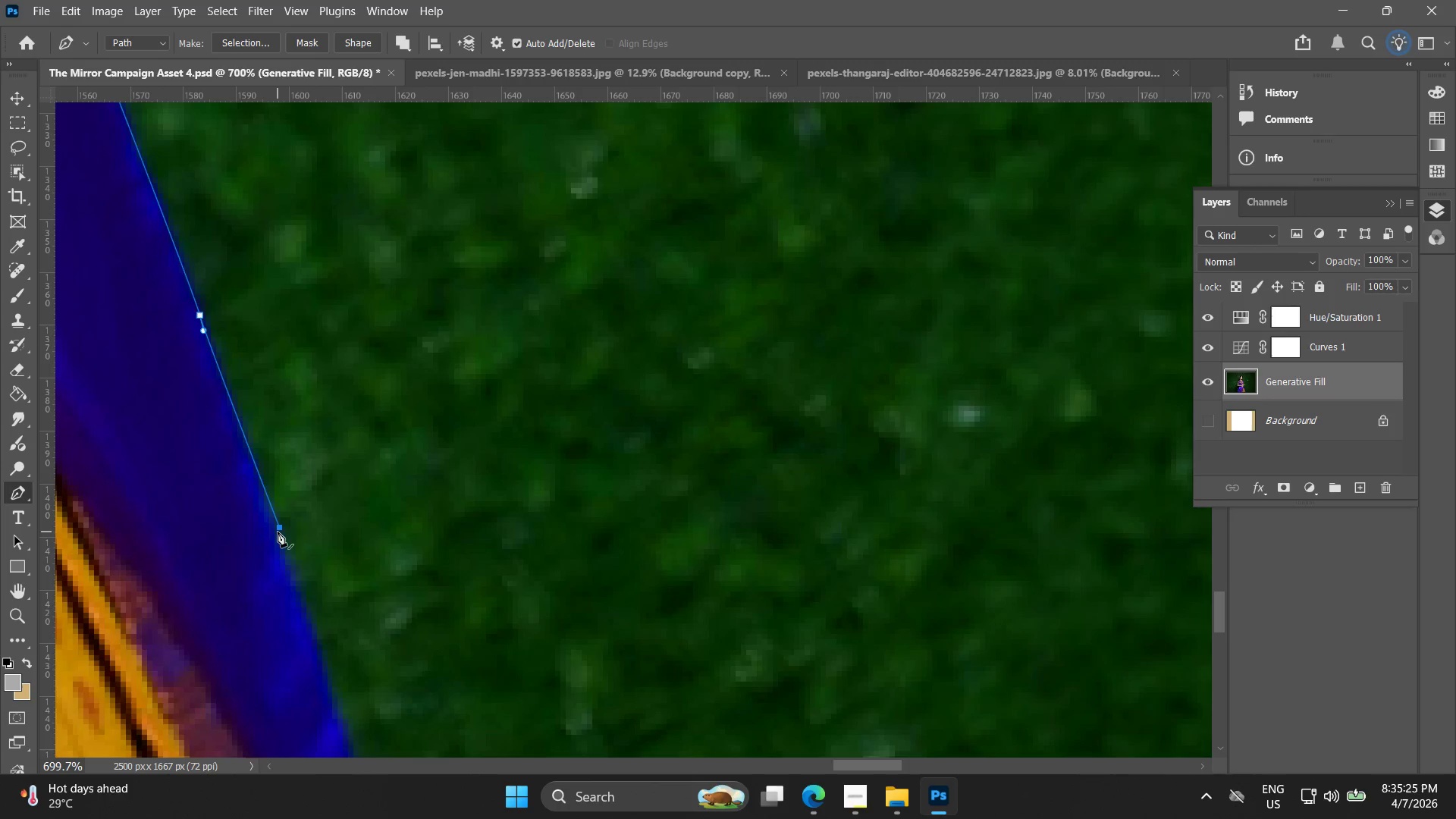 
key(Control+ControlLeft)
 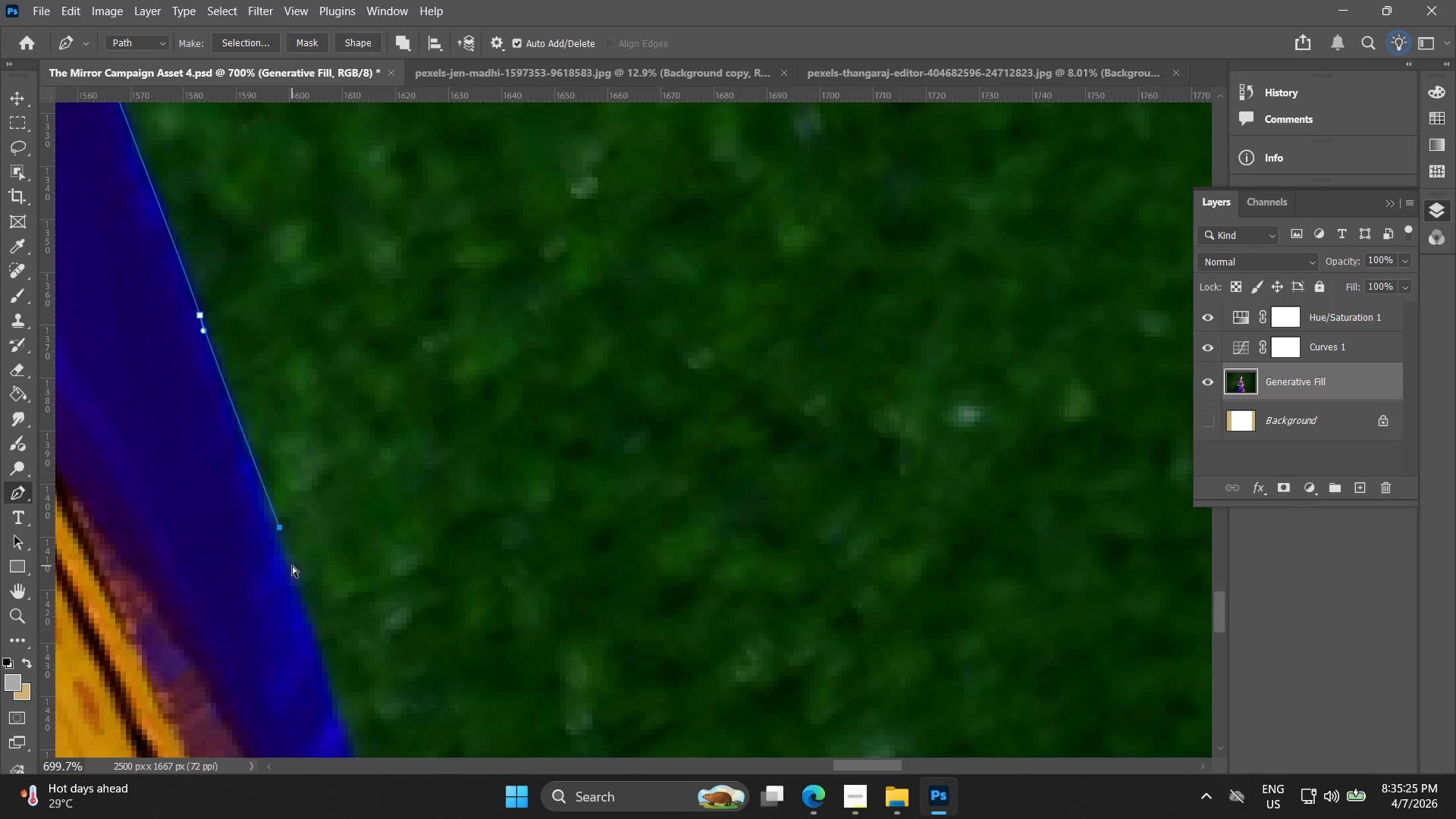 
key(Control+Z)
 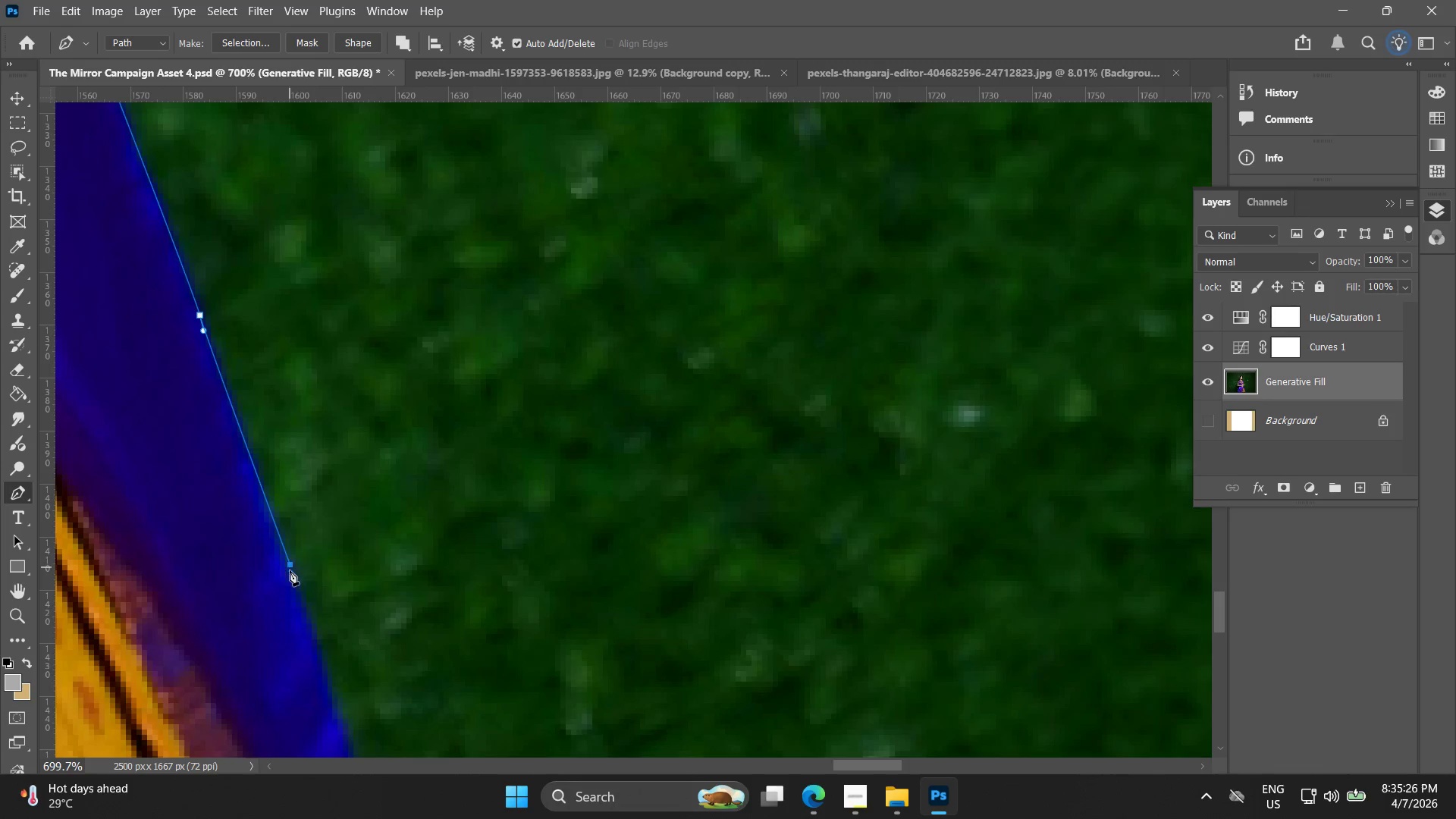 
hold_key(key=Space, duration=0.59)
 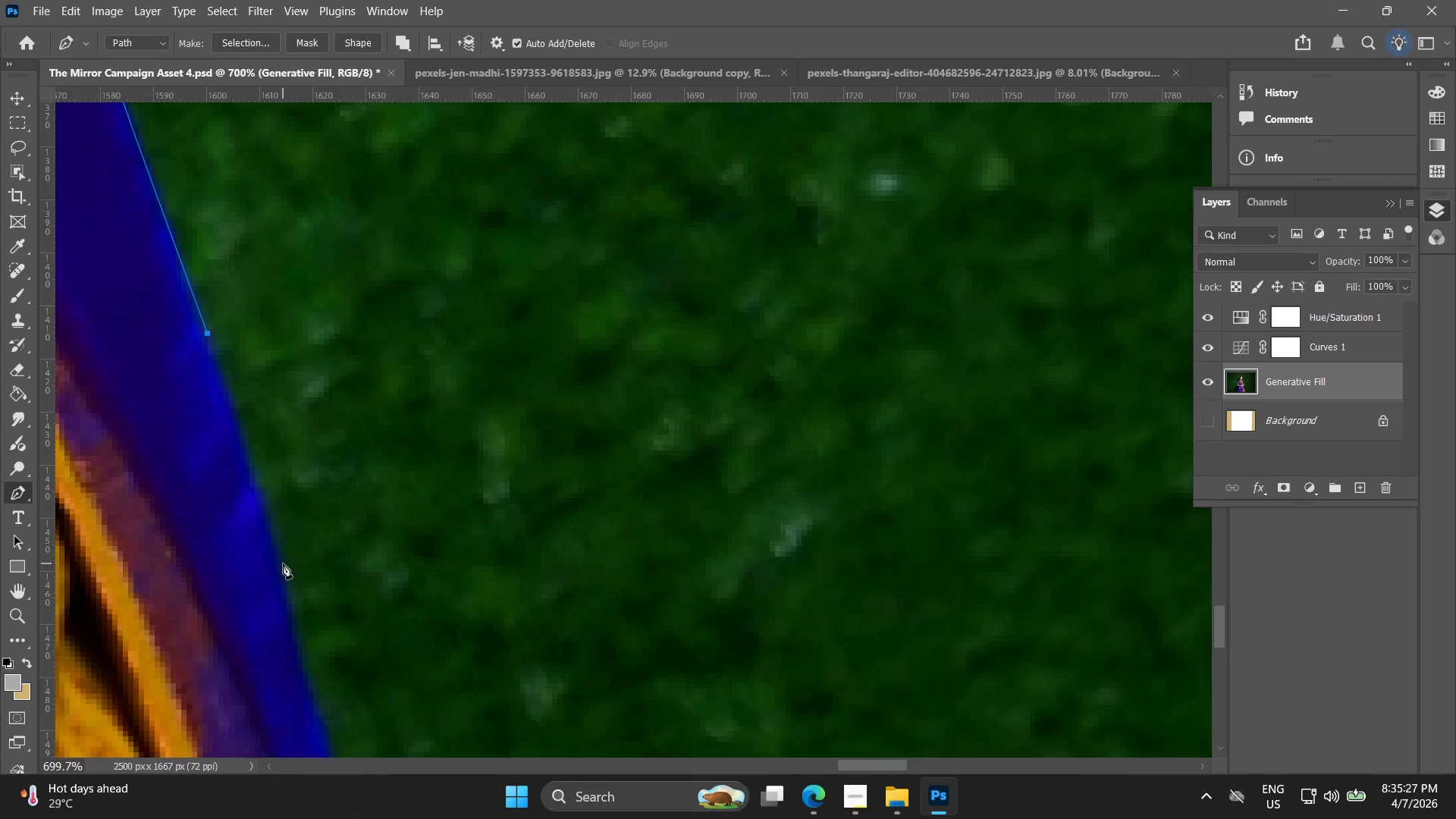 
left_click_drag(start_coordinate=[316, 620], to_coordinate=[234, 389])
 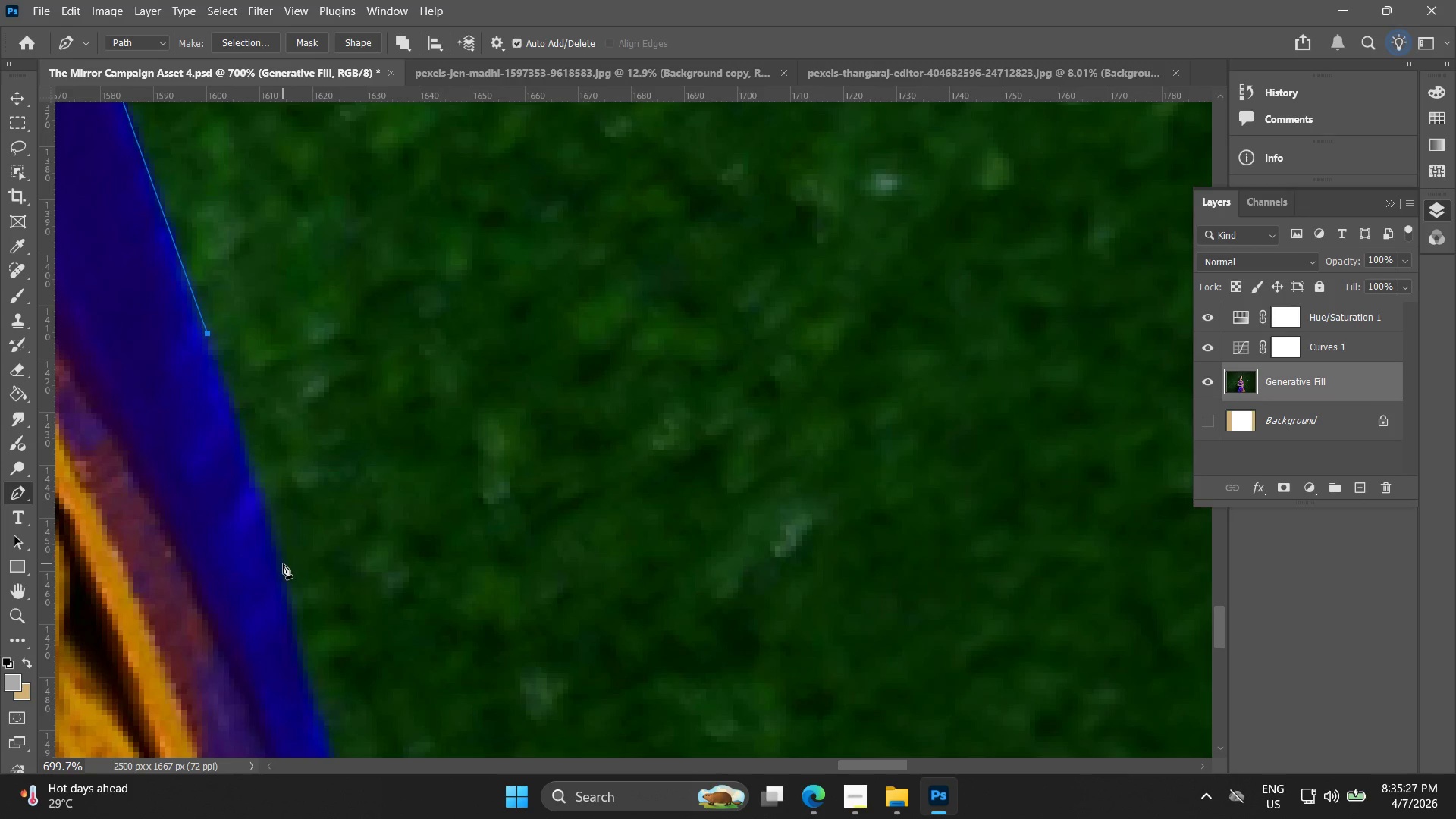 
left_click_drag(start_coordinate=[283, 566], to_coordinate=[287, 593])
 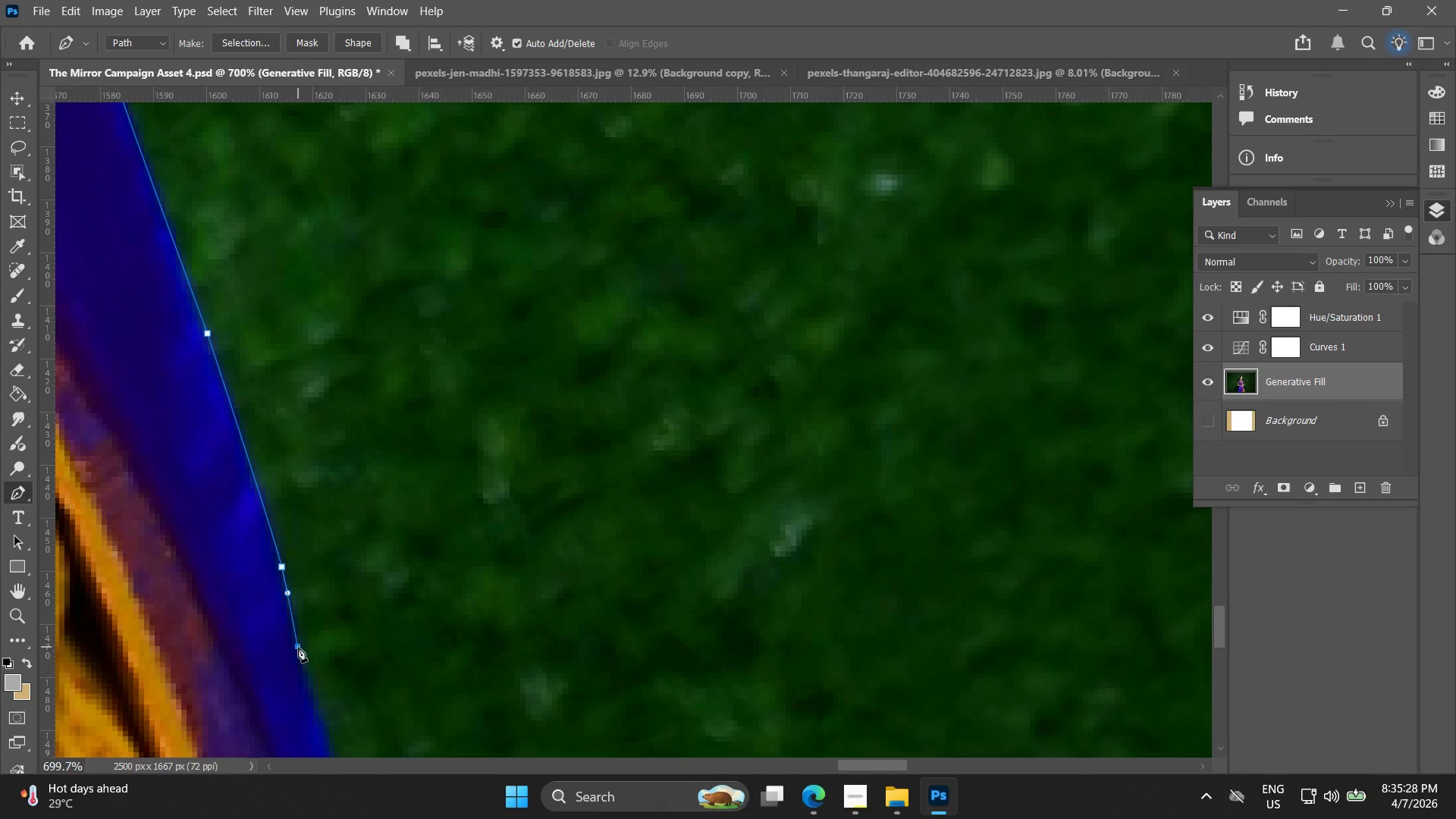 
hold_key(key=Space, duration=0.53)
 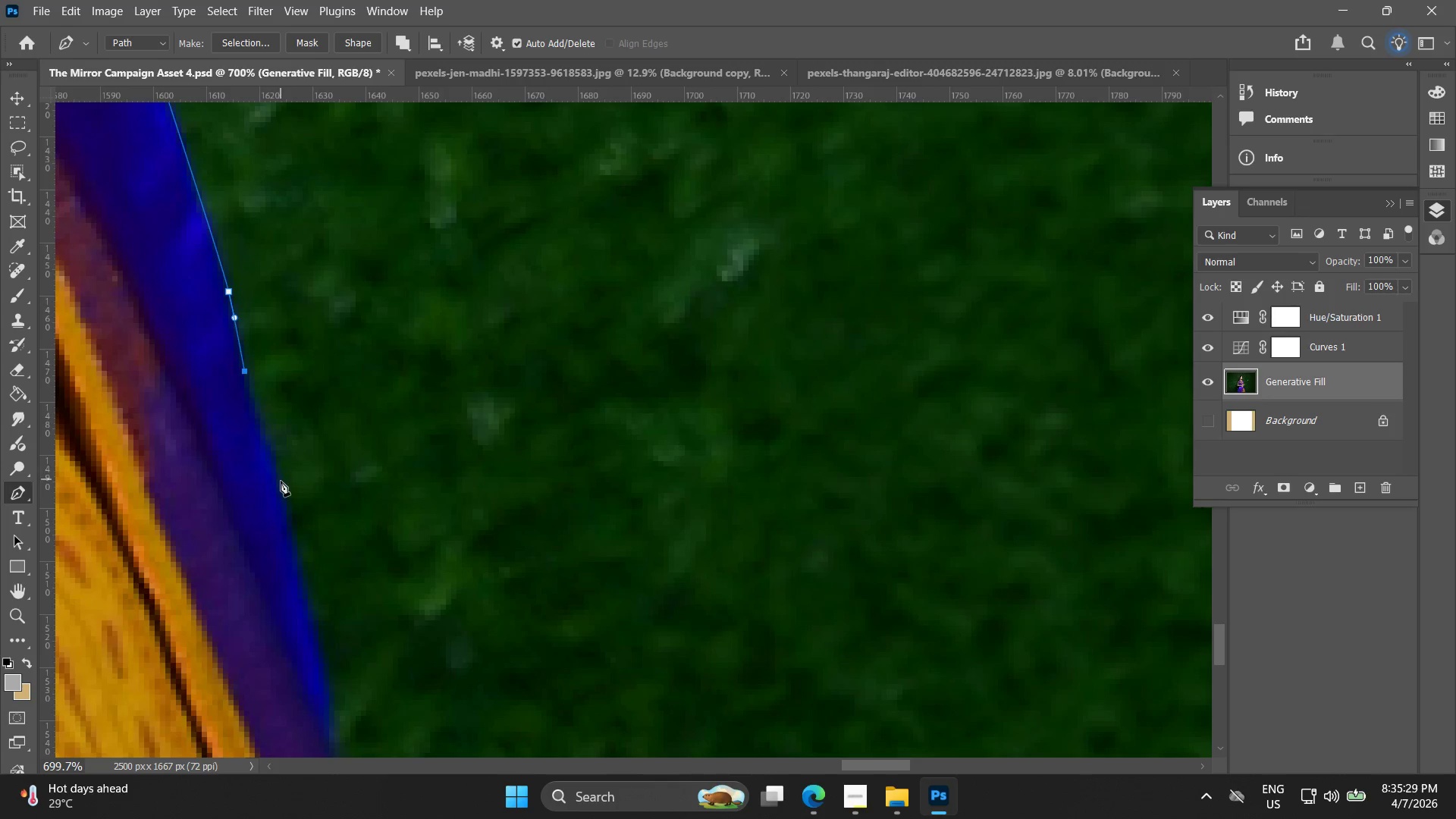 
left_click_drag(start_coordinate=[293, 620], to_coordinate=[240, 345])
 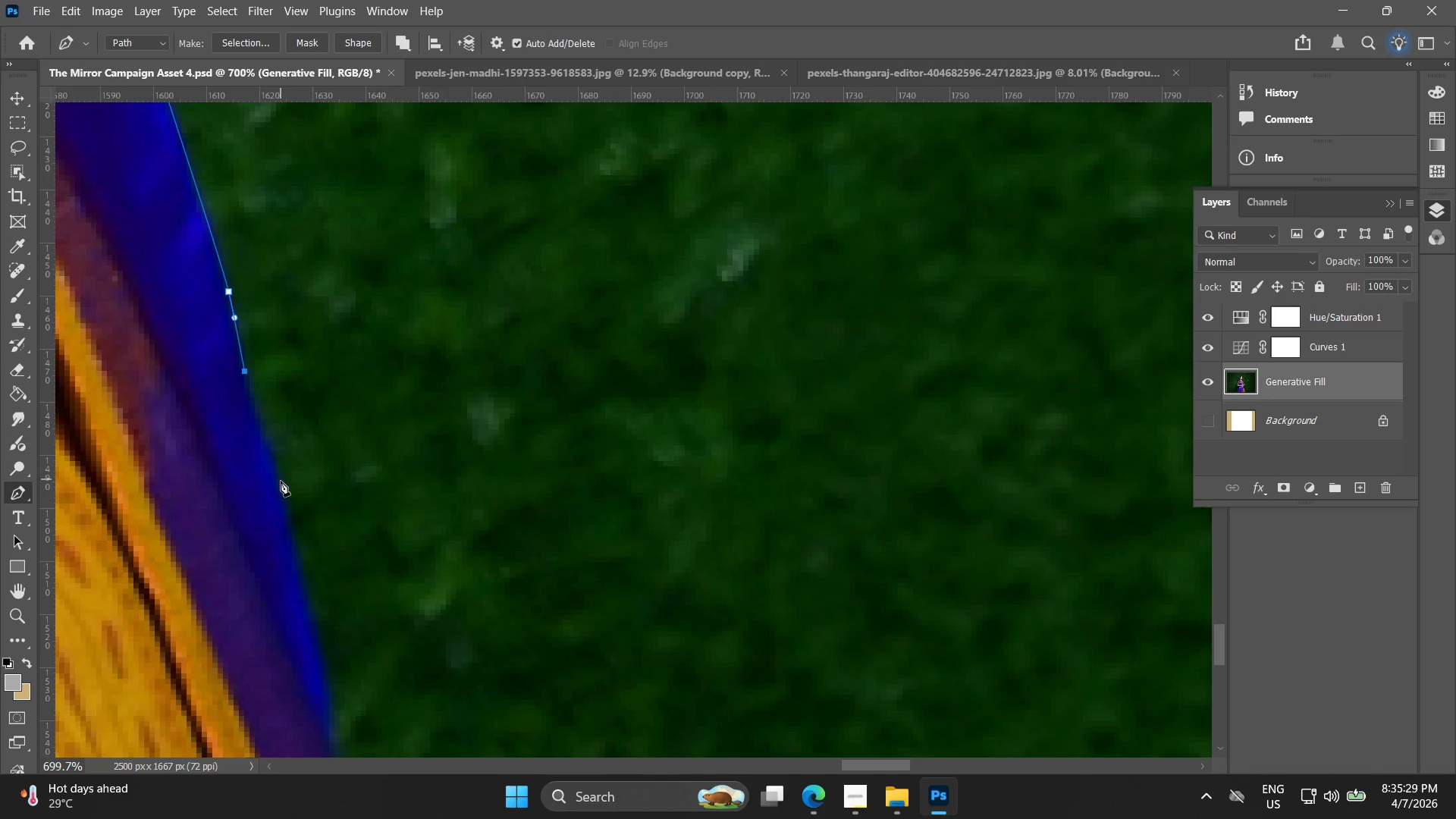 
left_click_drag(start_coordinate=[284, 490], to_coordinate=[293, 520])
 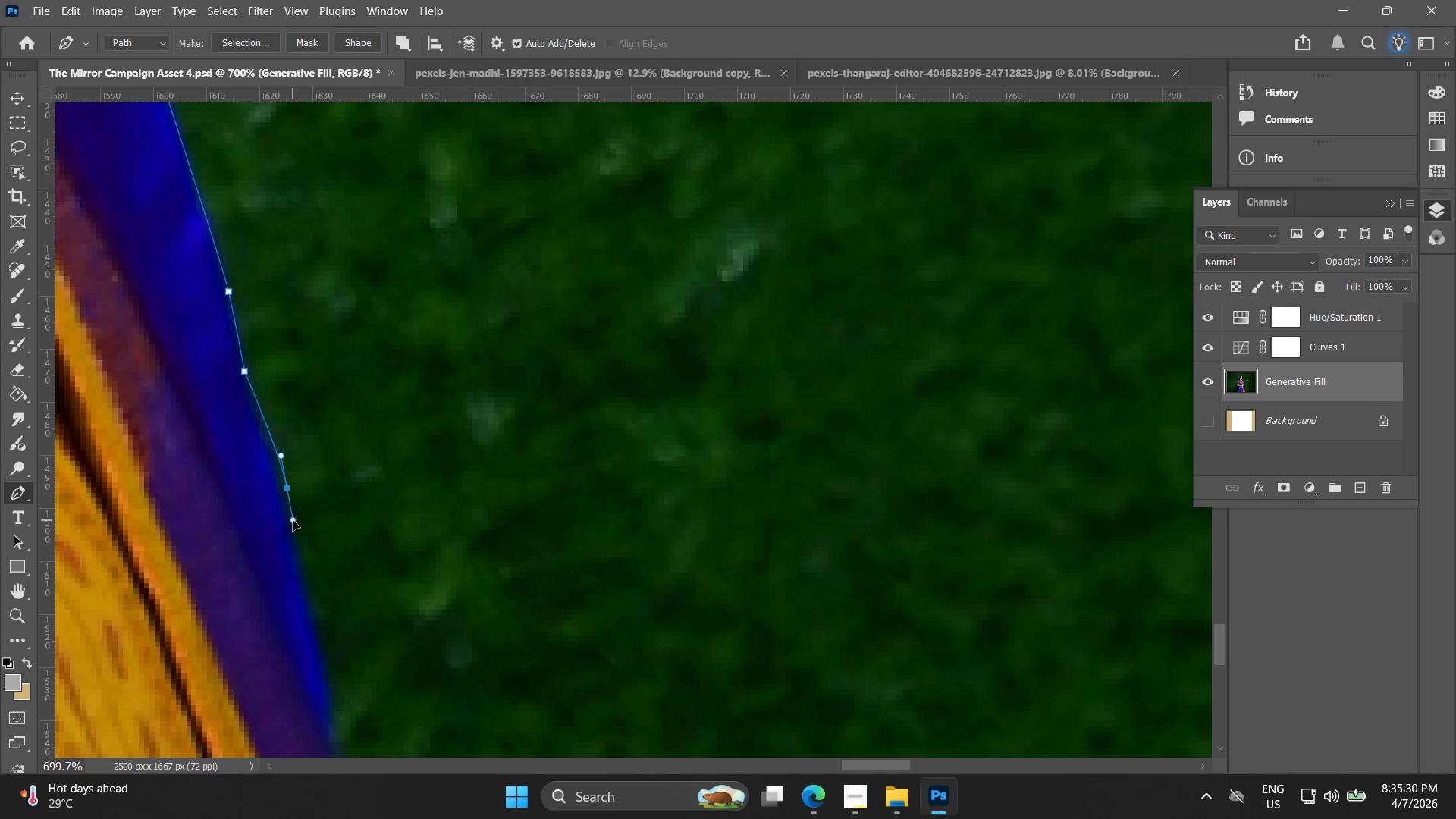 
hold_key(key=Space, duration=0.55)
 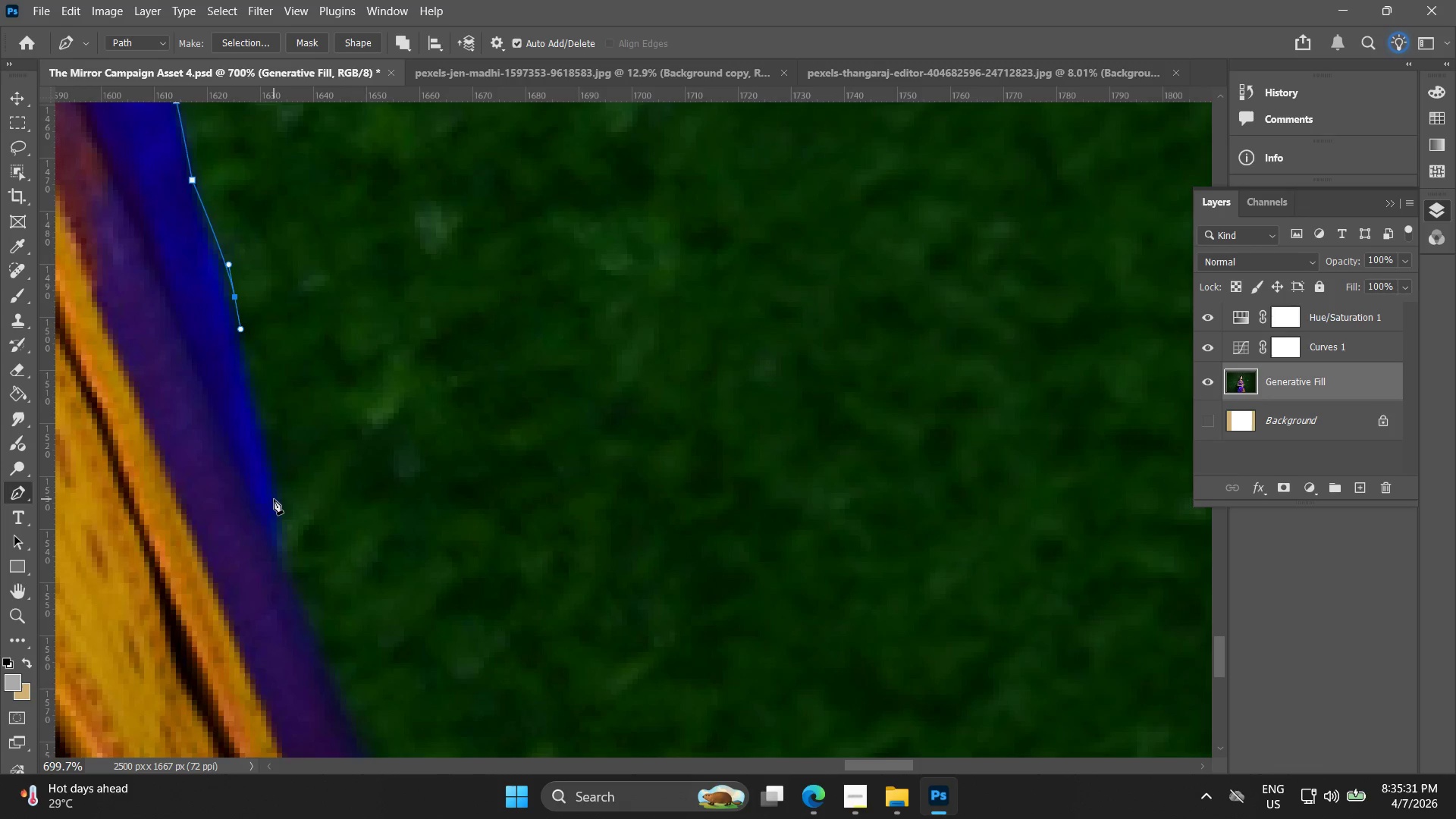 
left_click_drag(start_coordinate=[287, 533], to_coordinate=[234, 342])
 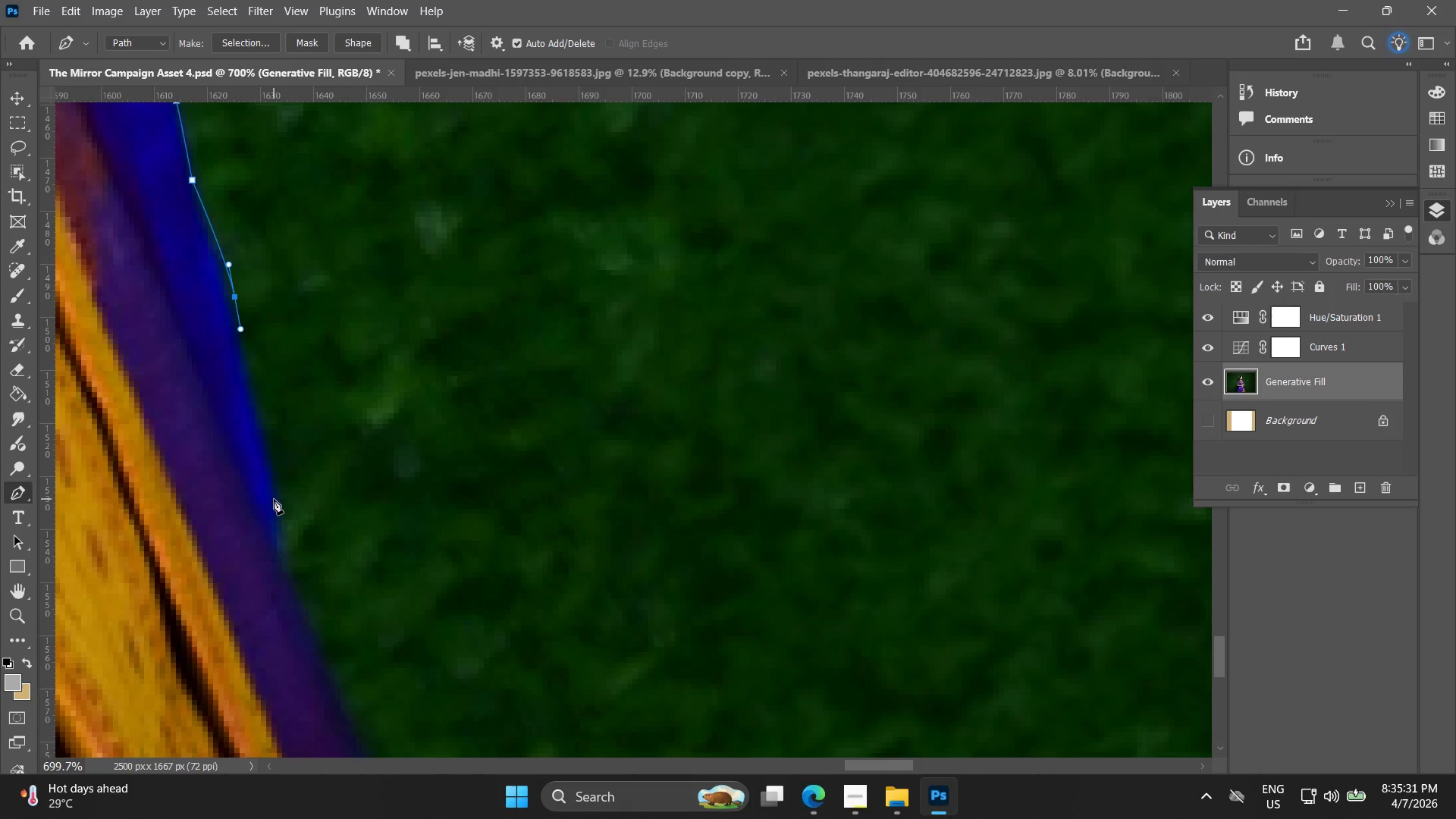 
left_click_drag(start_coordinate=[273, 502], to_coordinate=[282, 541])
 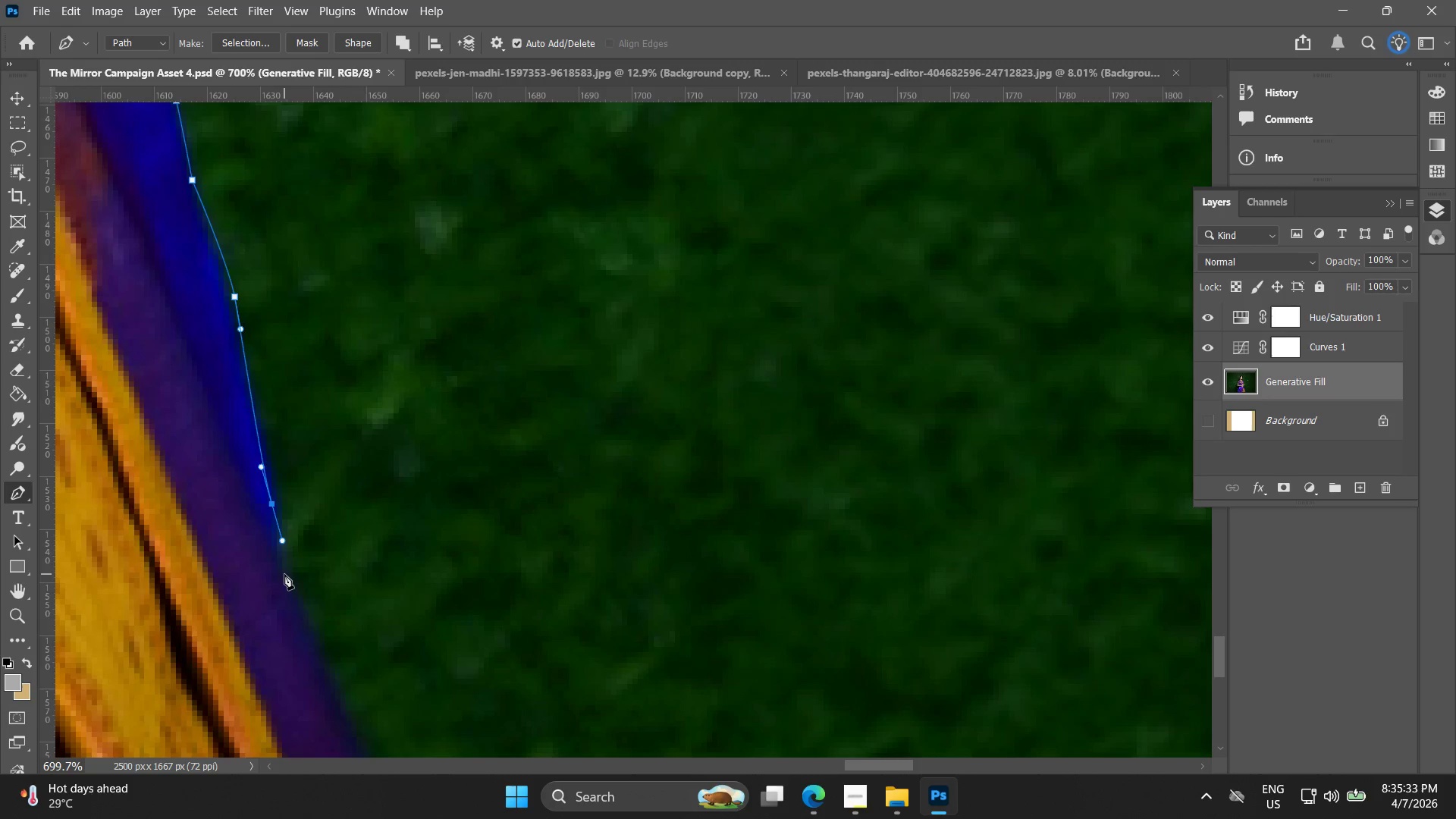 
left_click([284, 574])
 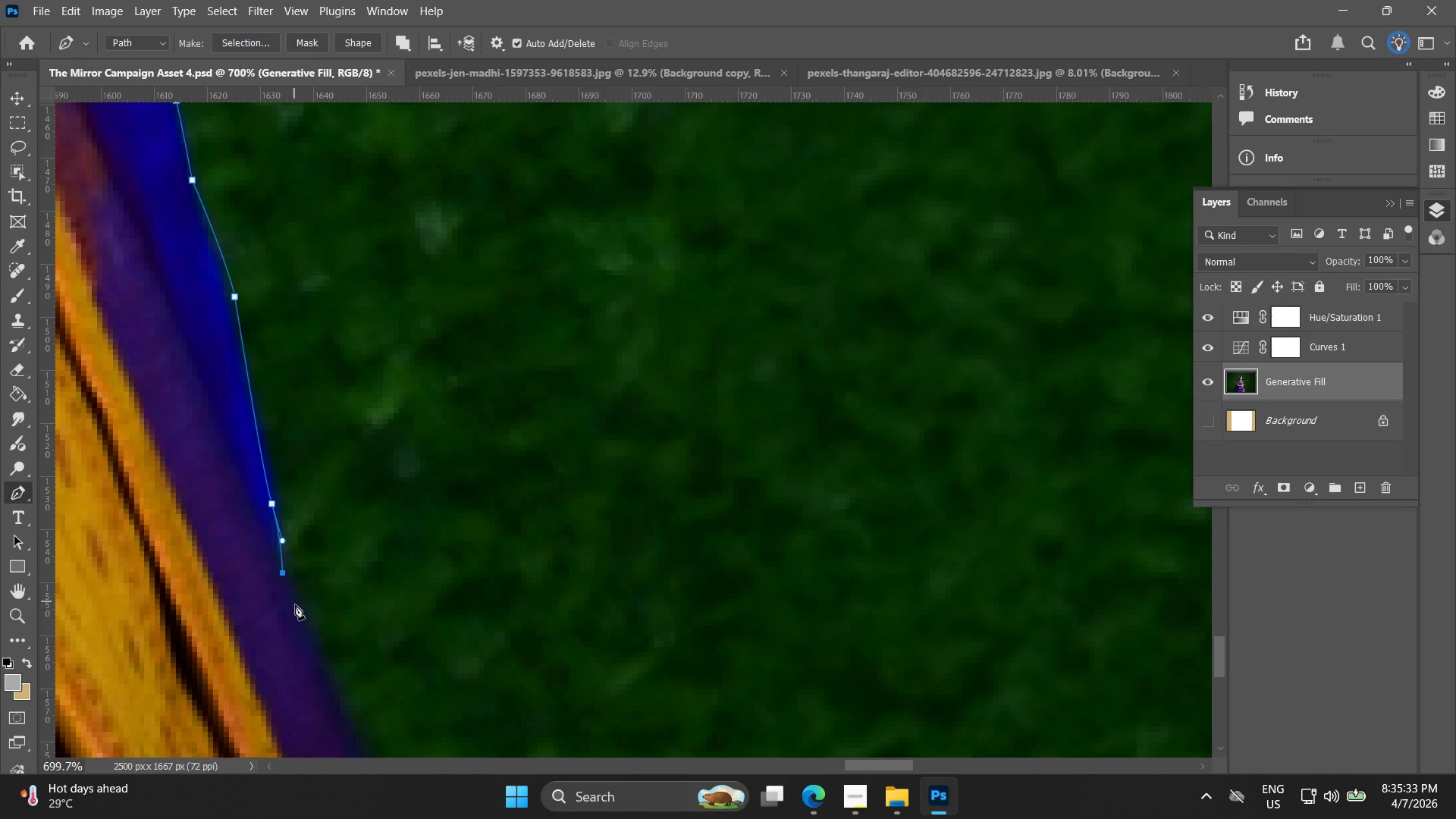 
hold_key(key=Space, duration=0.52)
 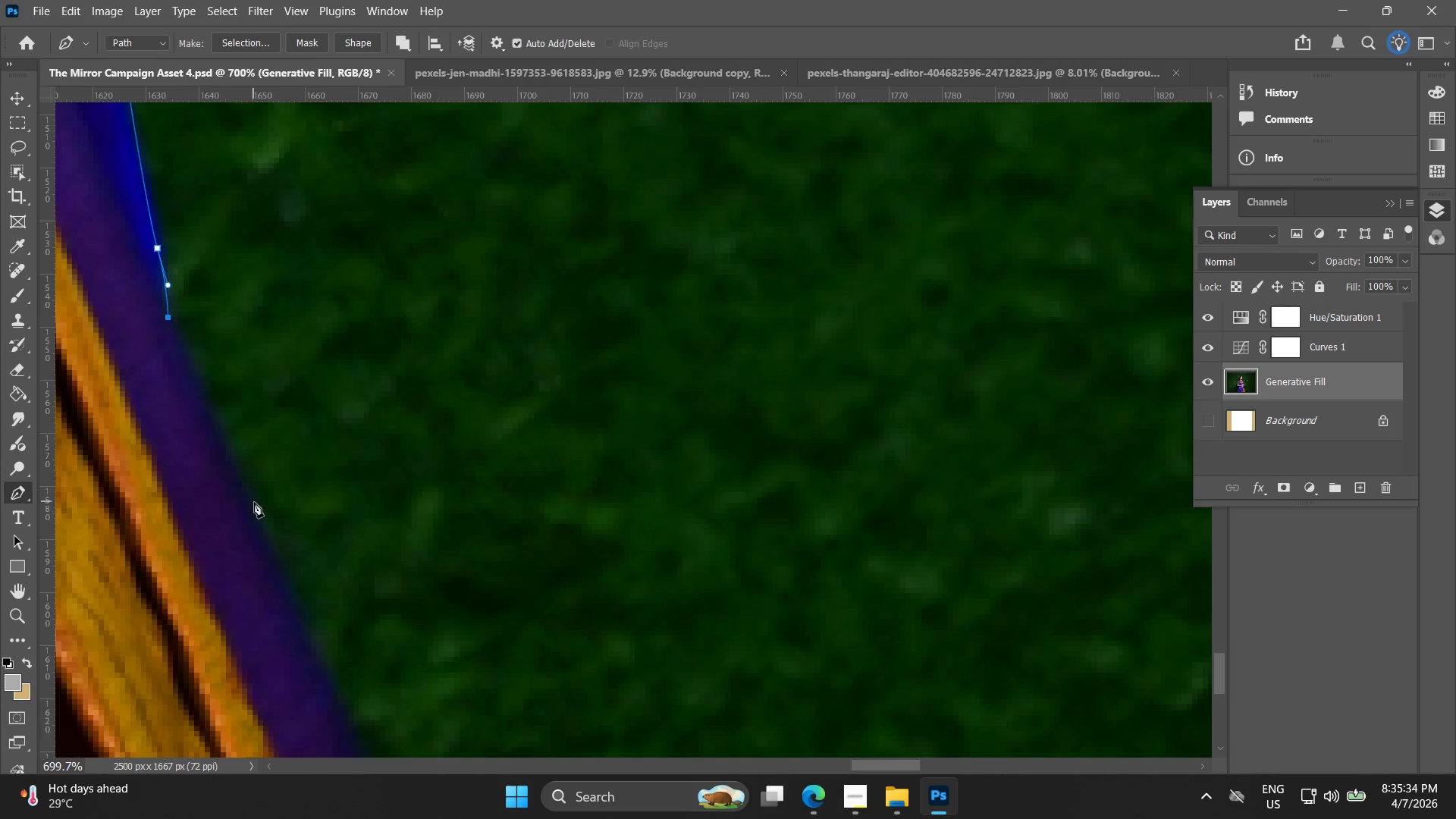 
left_click_drag(start_coordinate=[303, 607], to_coordinate=[188, 351])
 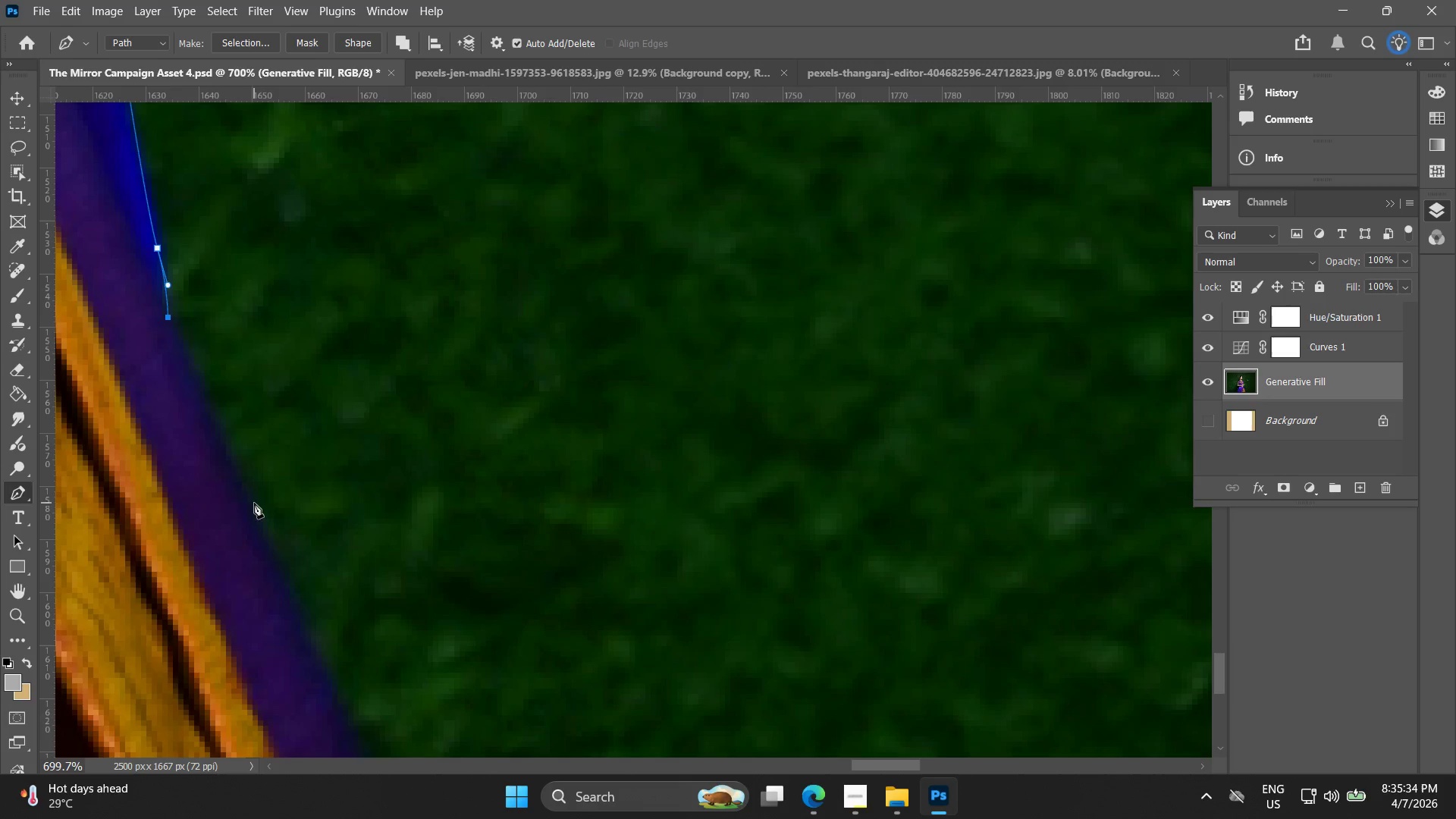 
left_click_drag(start_coordinate=[255, 522], to_coordinate=[275, 549])
 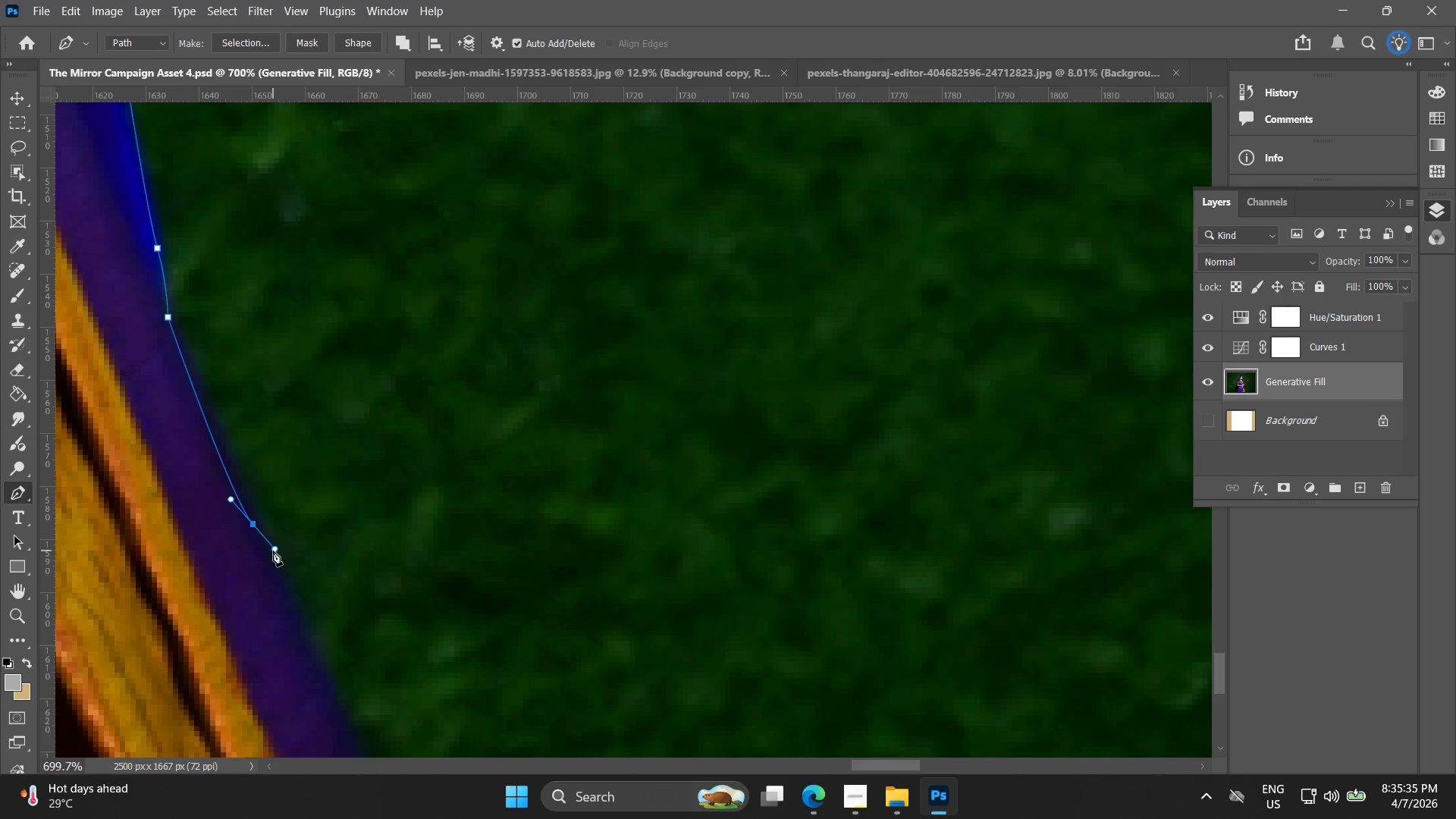 
key(Control+ControlLeft)
 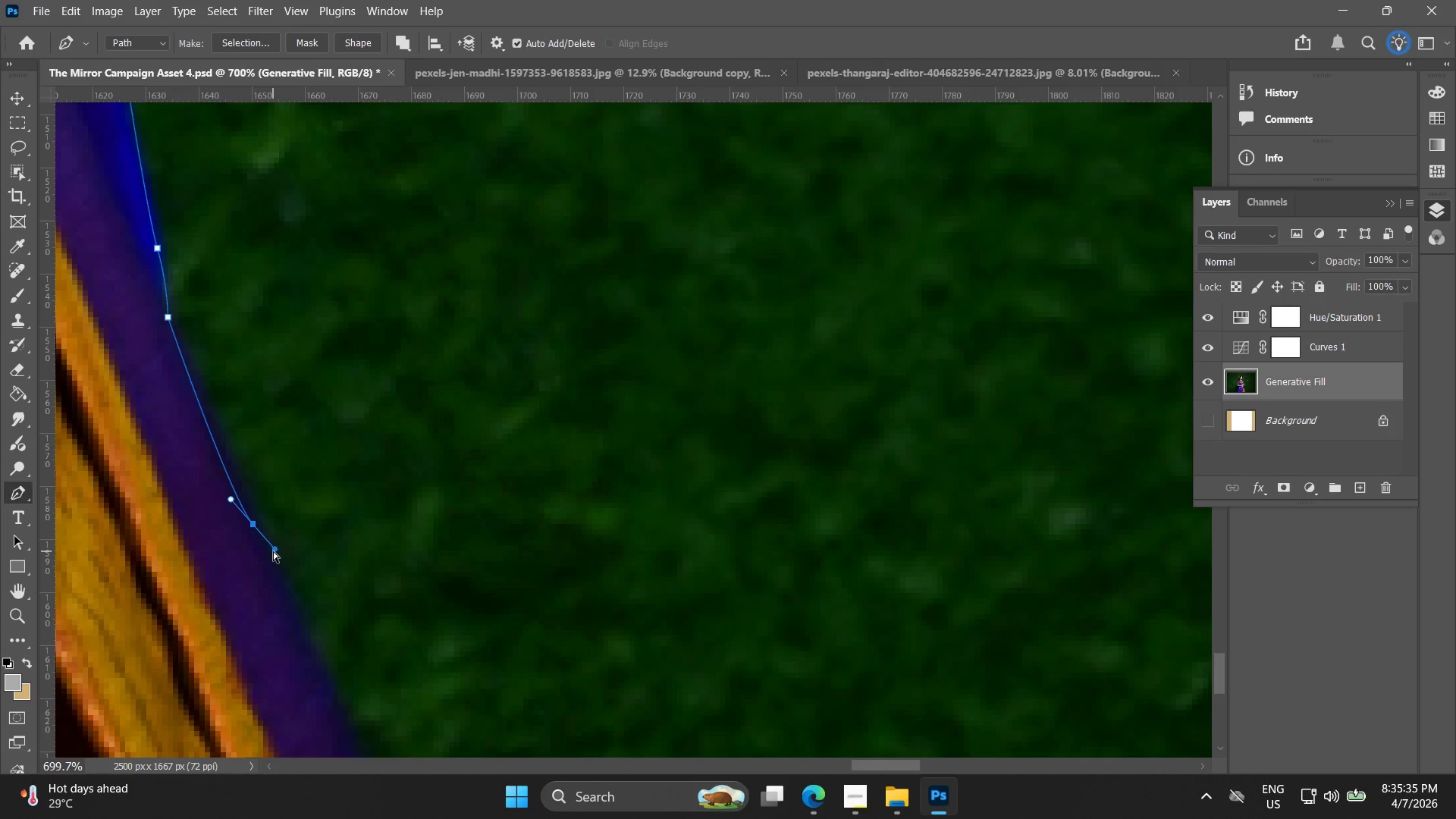 
key(Control+Z)
 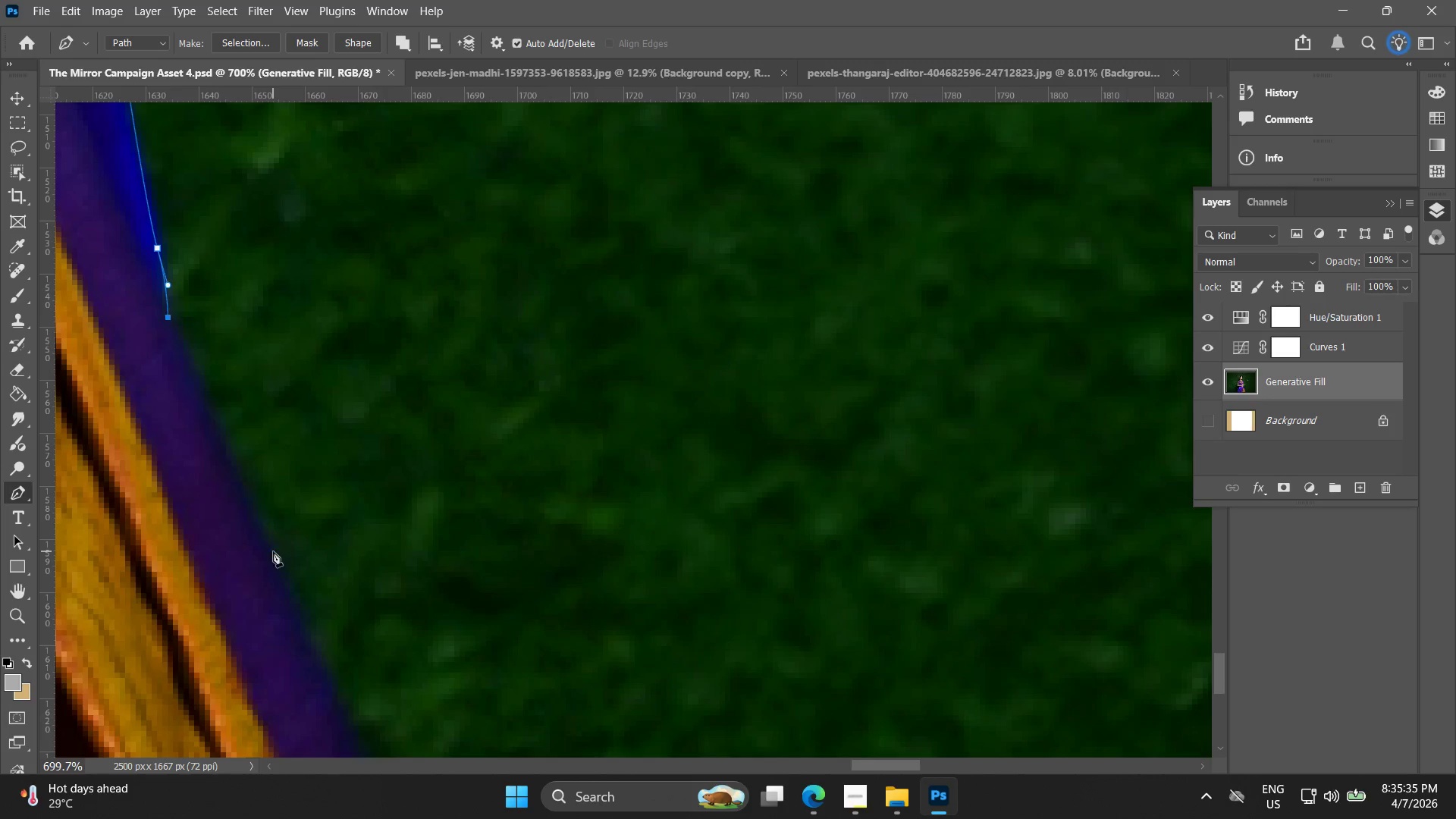 
left_click_drag(start_coordinate=[273, 553], to_coordinate=[297, 591])
 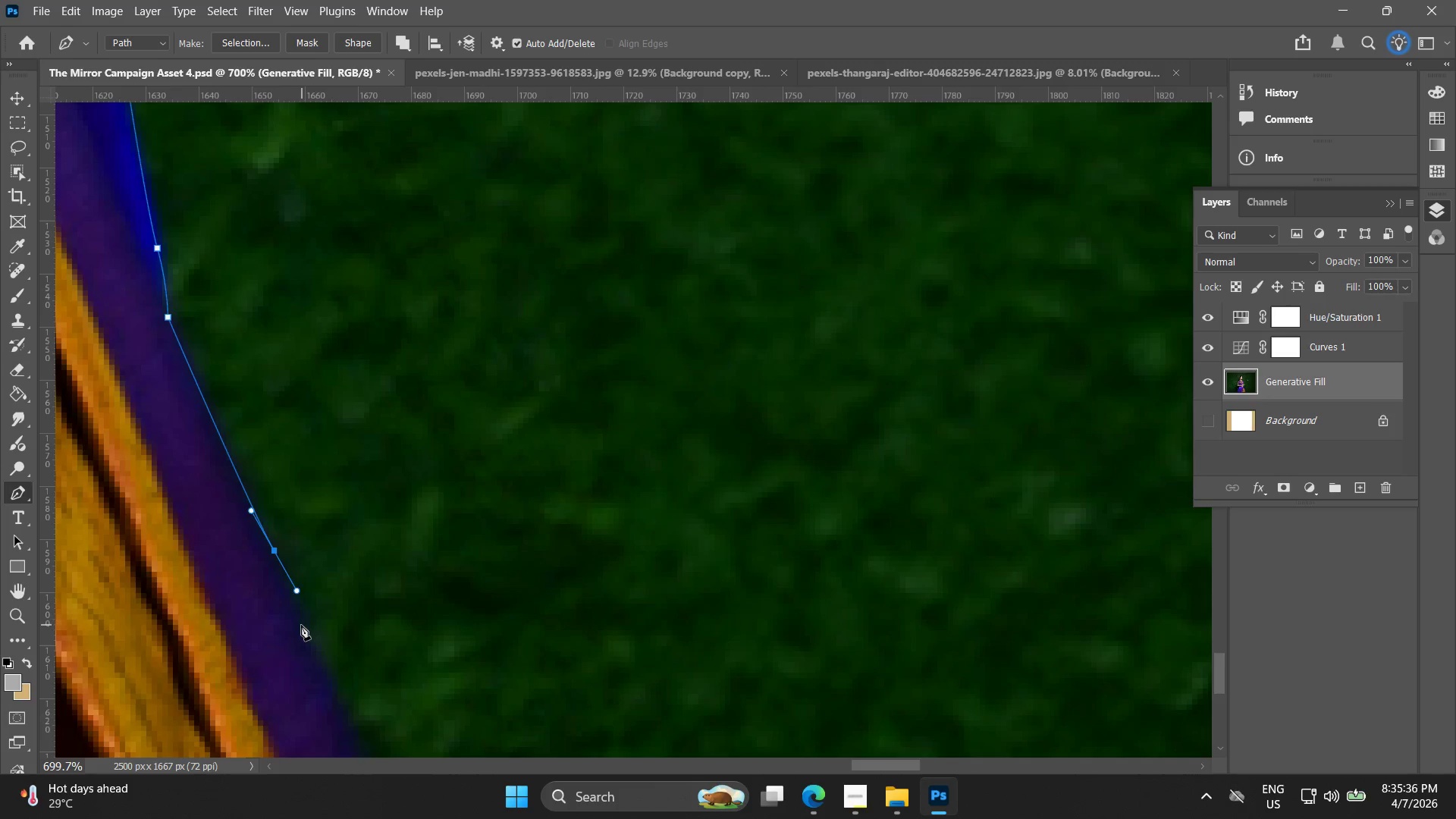 
left_click([301, 627])
 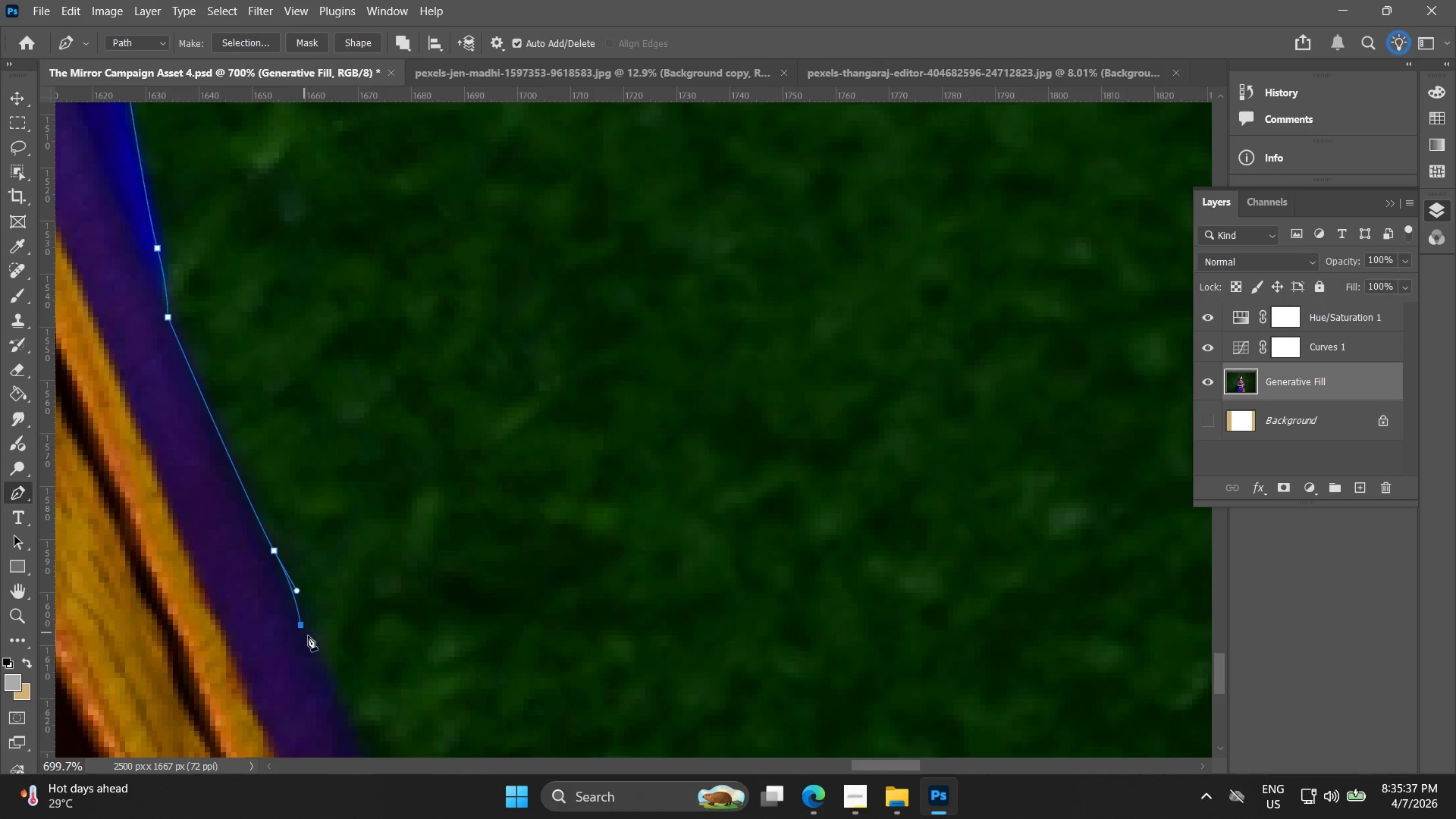 
hold_key(key=Space, duration=0.55)
 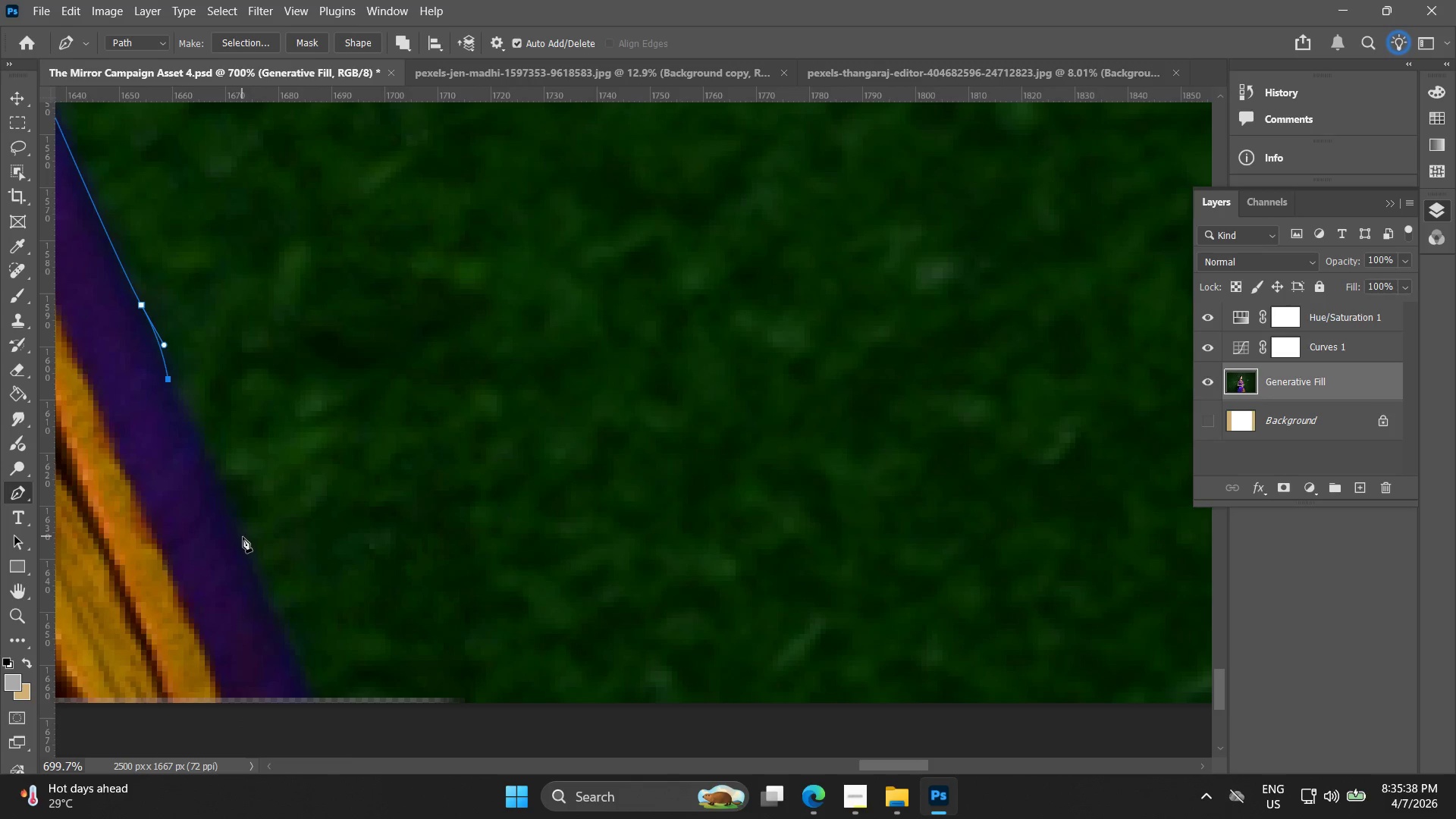 
left_click_drag(start_coordinate=[317, 632], to_coordinate=[184, 386])
 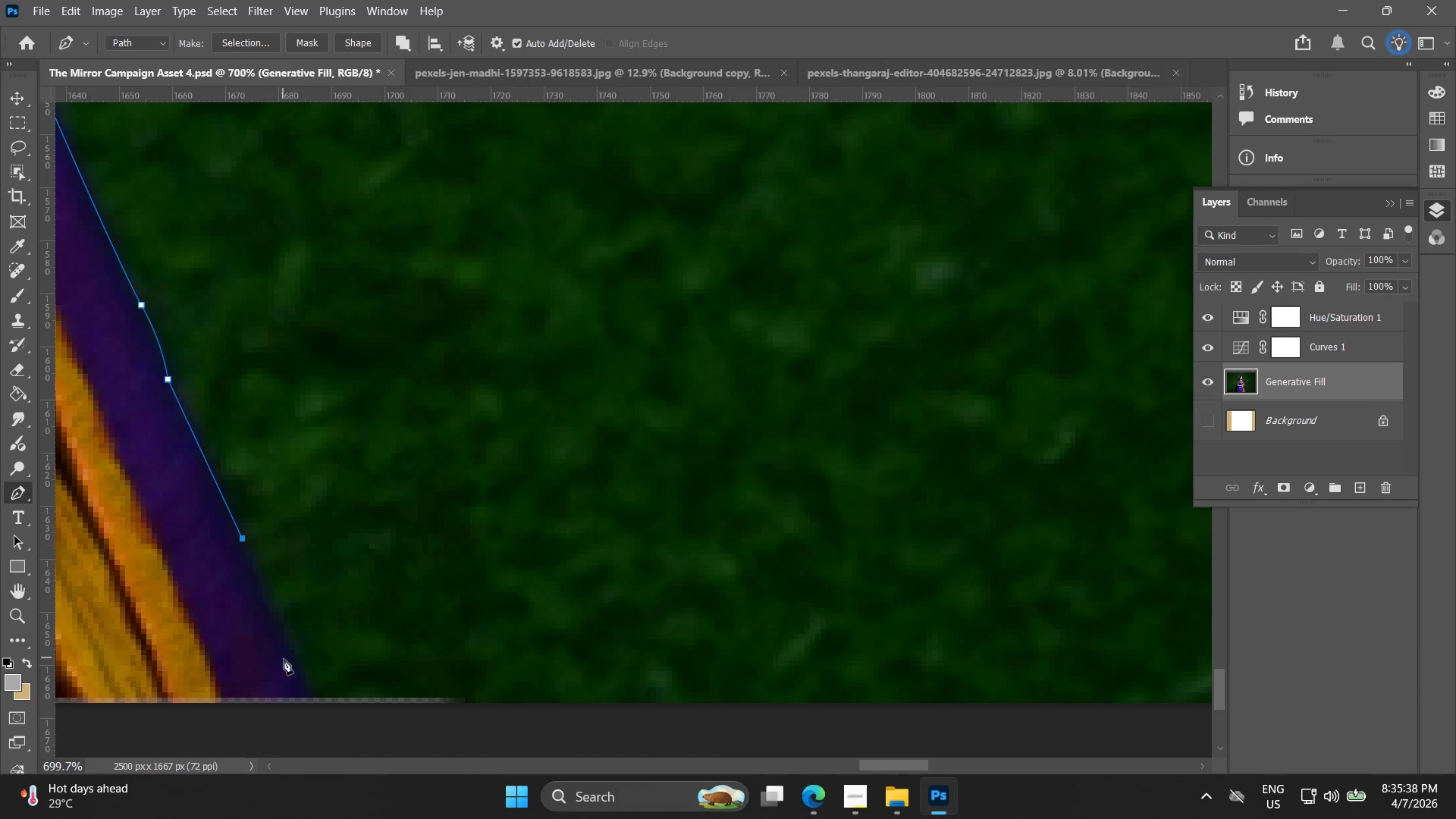 
left_click([291, 659])
 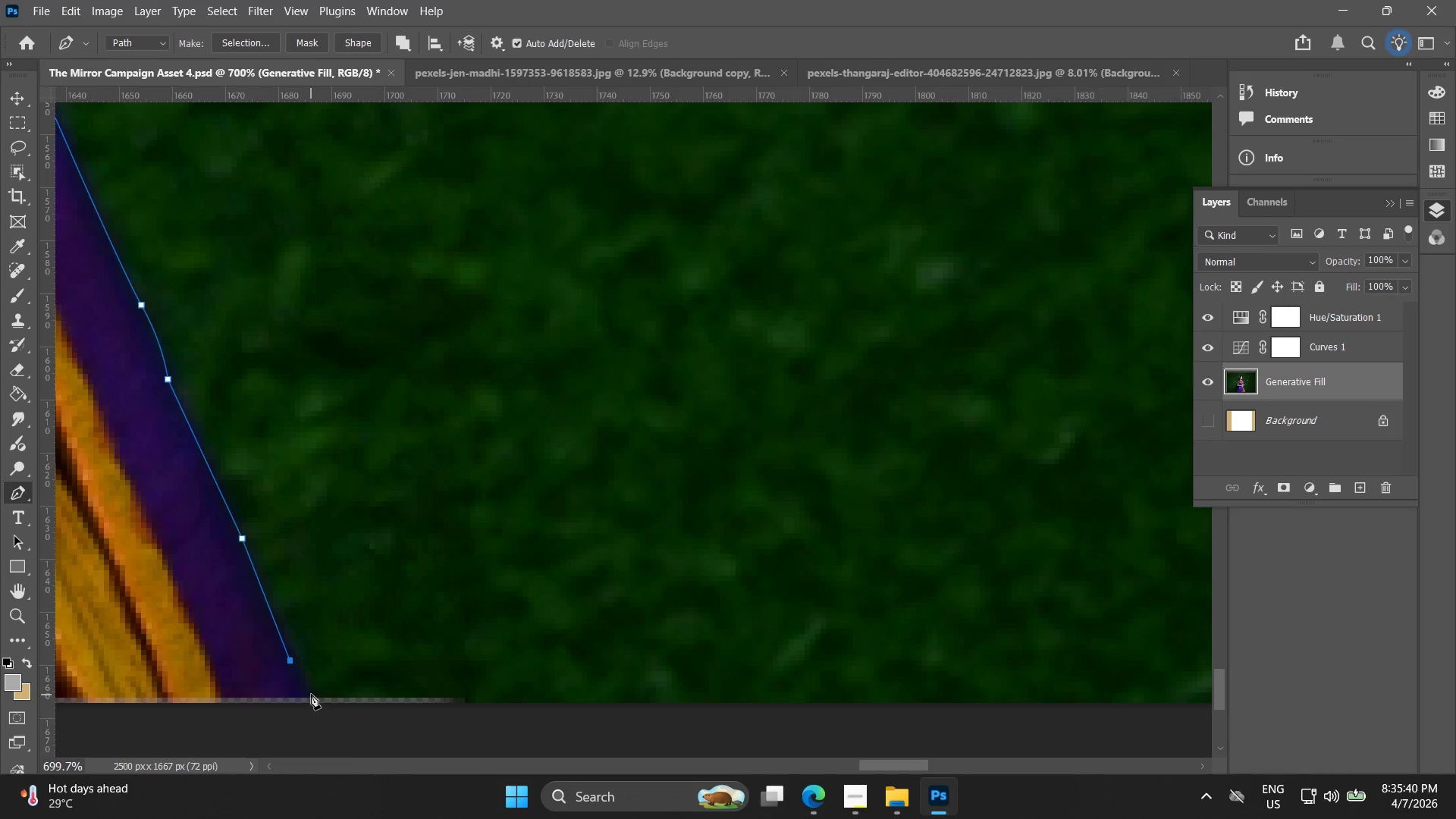 
hold_key(key=AltLeft, duration=0.69)
 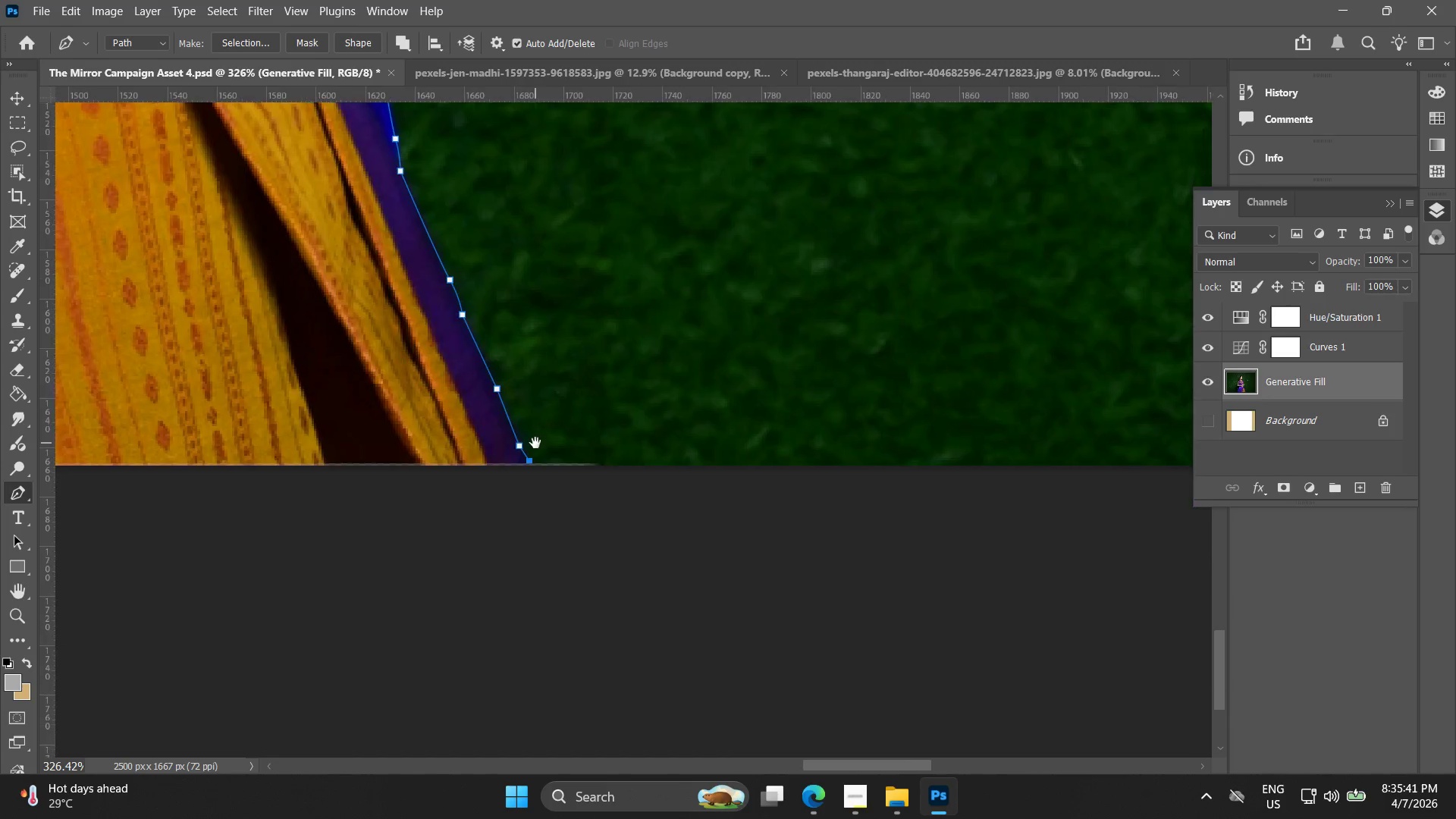 
hold_key(key=Space, duration=0.47)
 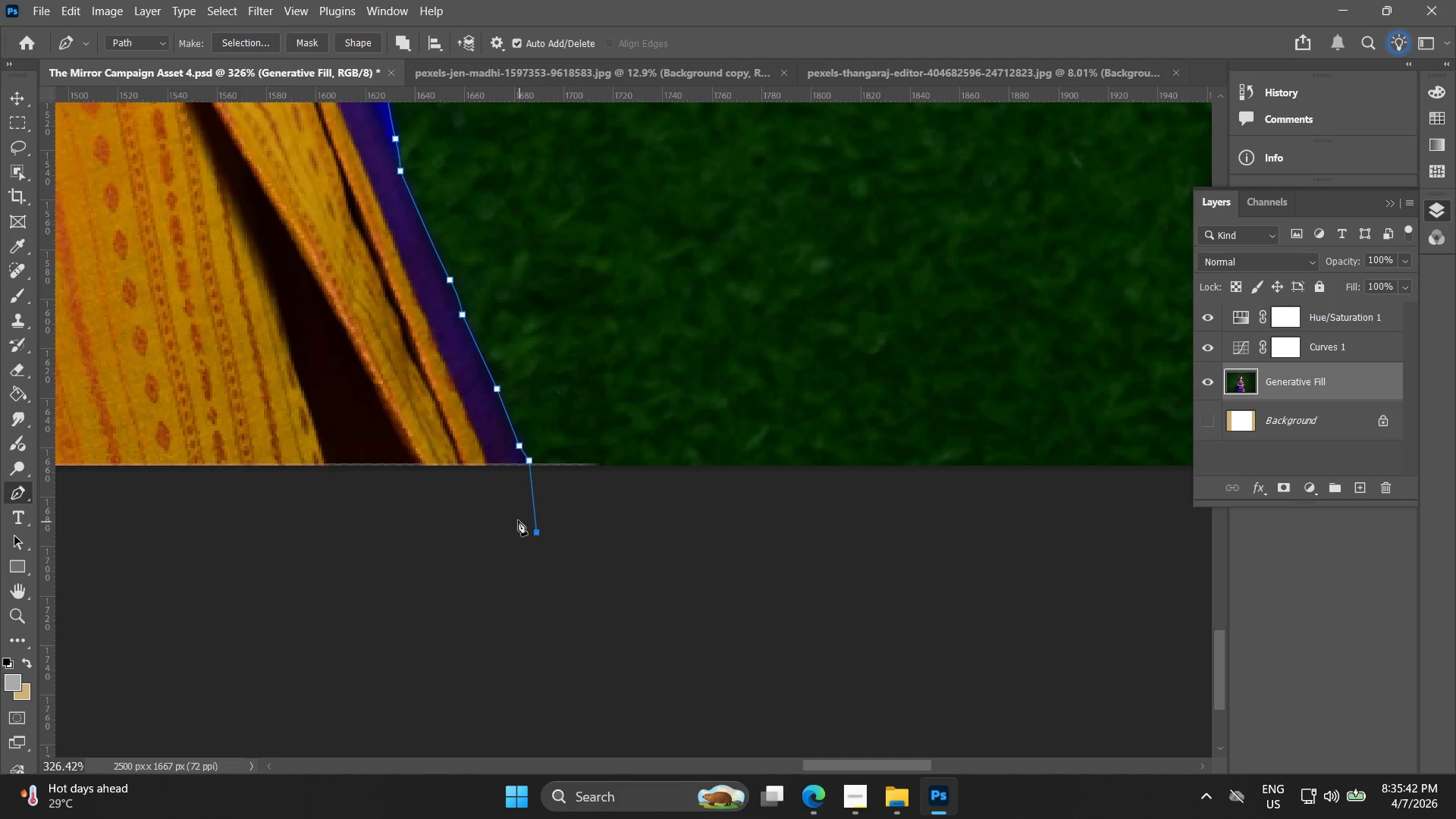 
left_click_drag(start_coordinate=[306, 666], to_coordinate=[535, 443])
 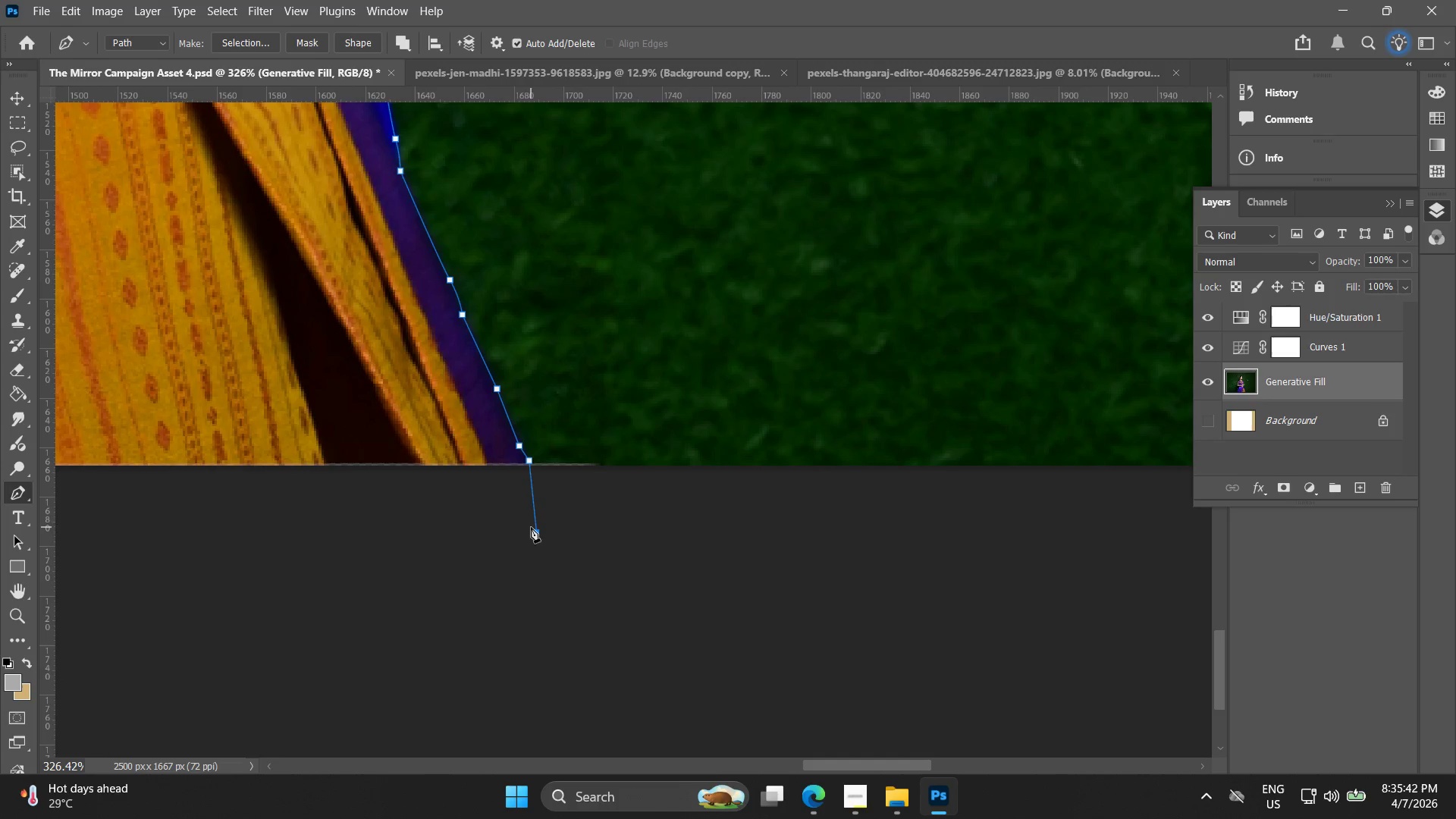 
scroll: coordinate [290, 673], scroll_direction: down, amount: 8.0
 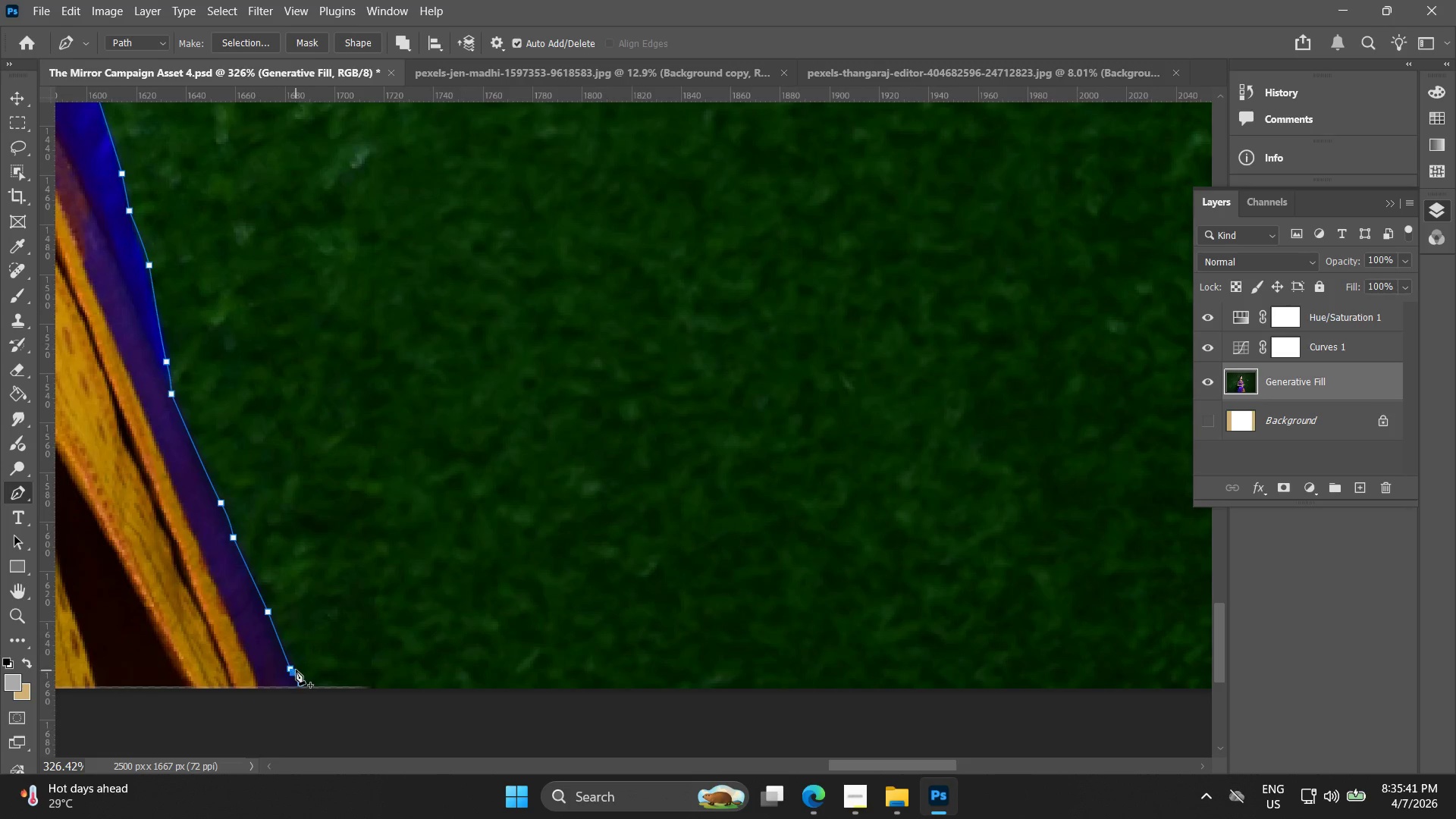 
key(Alt+AltLeft)
 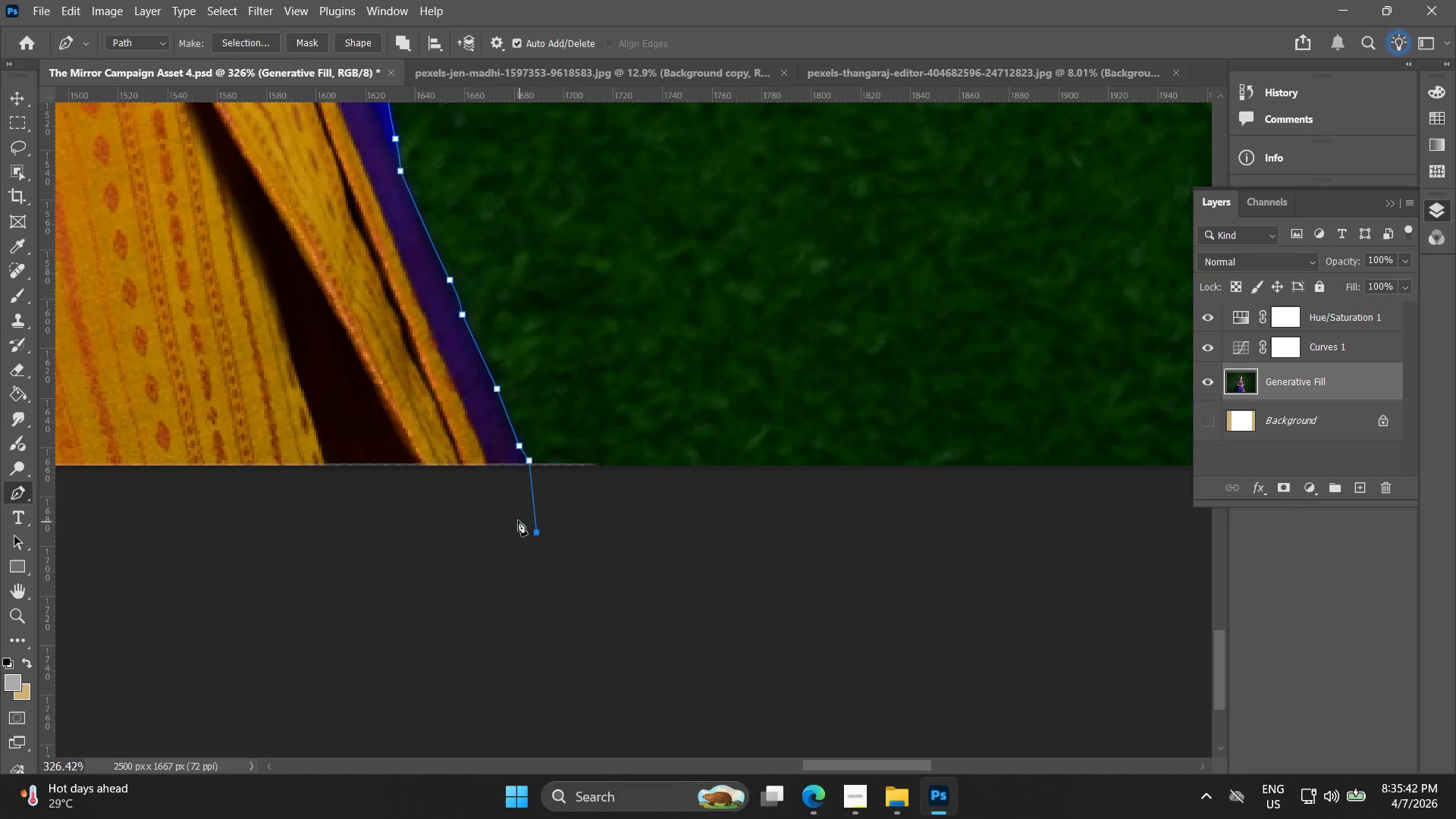 
hold_key(key=Space, duration=0.64)
 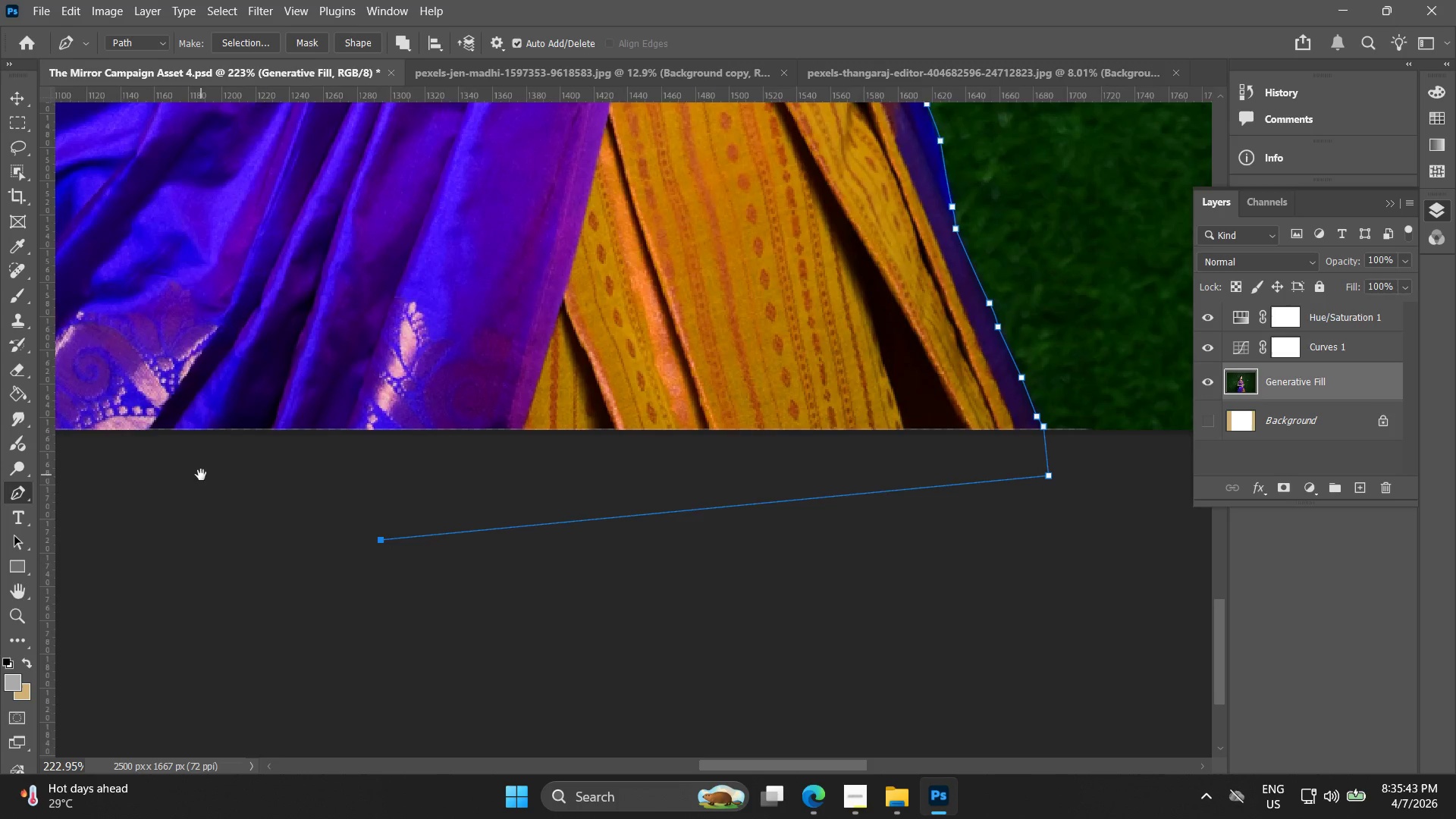 
left_click_drag(start_coordinate=[374, 505], to_coordinate=[811, 501])
 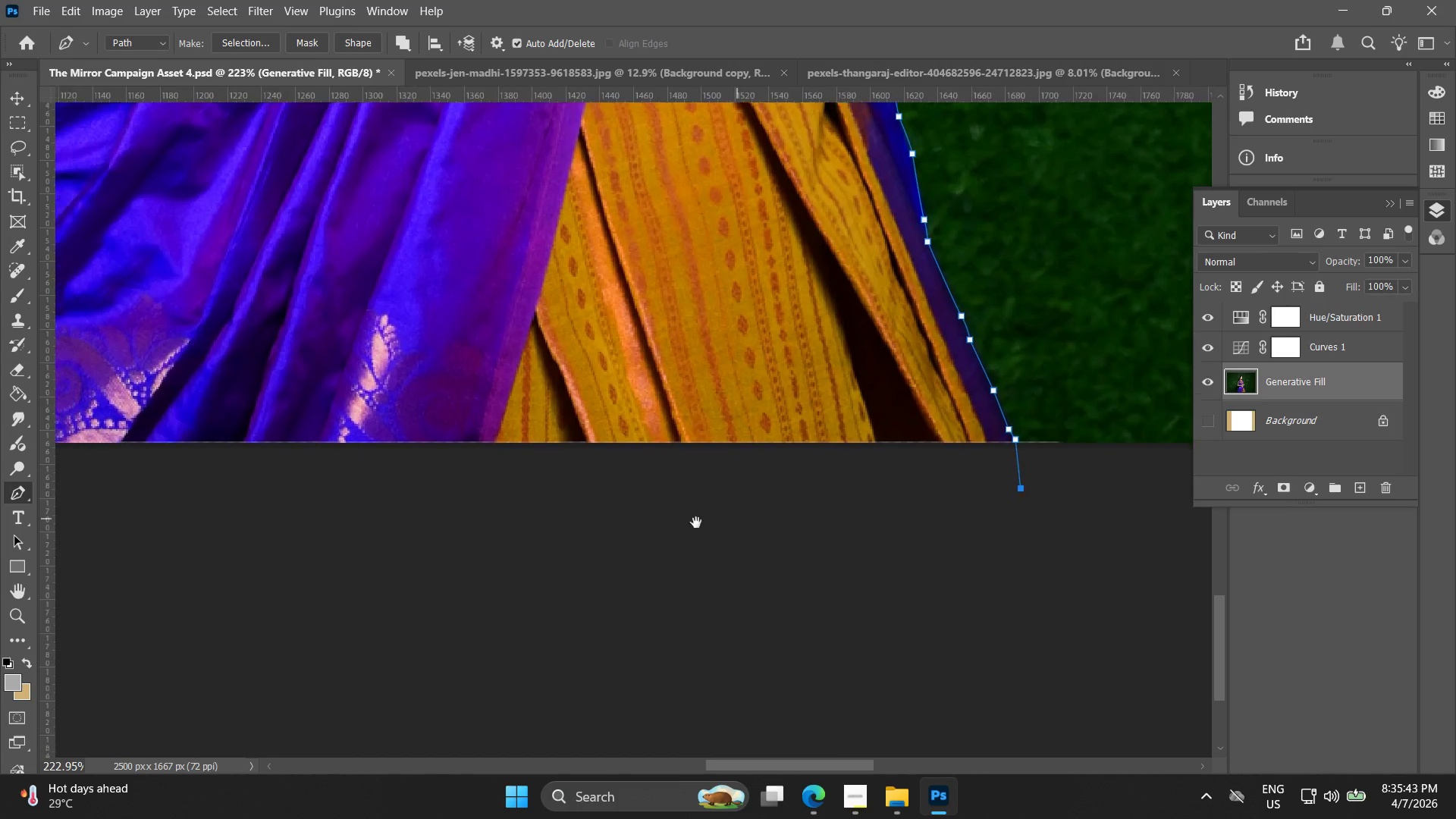 
scroll: coordinate [512, 516], scroll_direction: down, amount: 4.0
 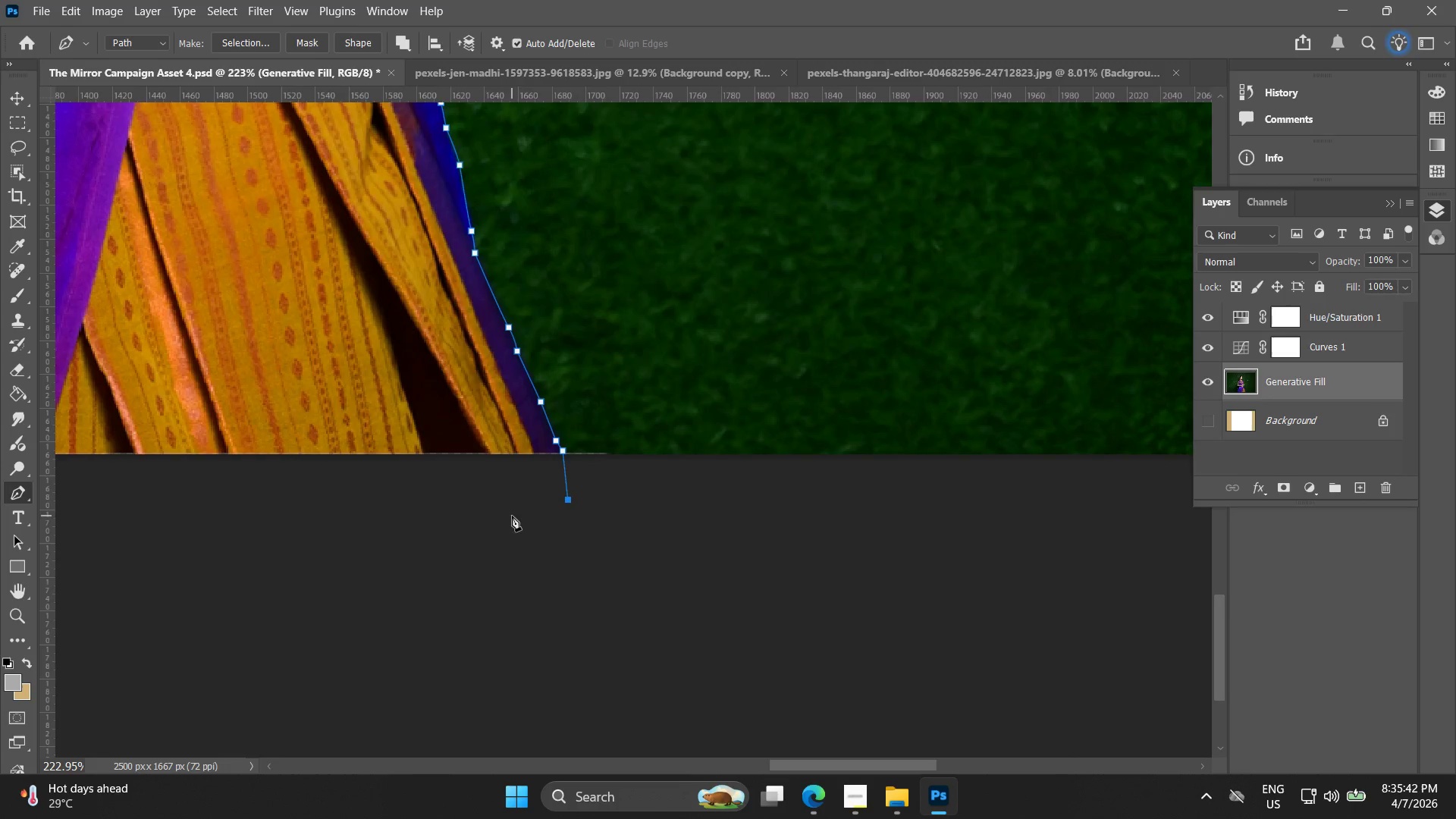 
left_click([381, 539])
 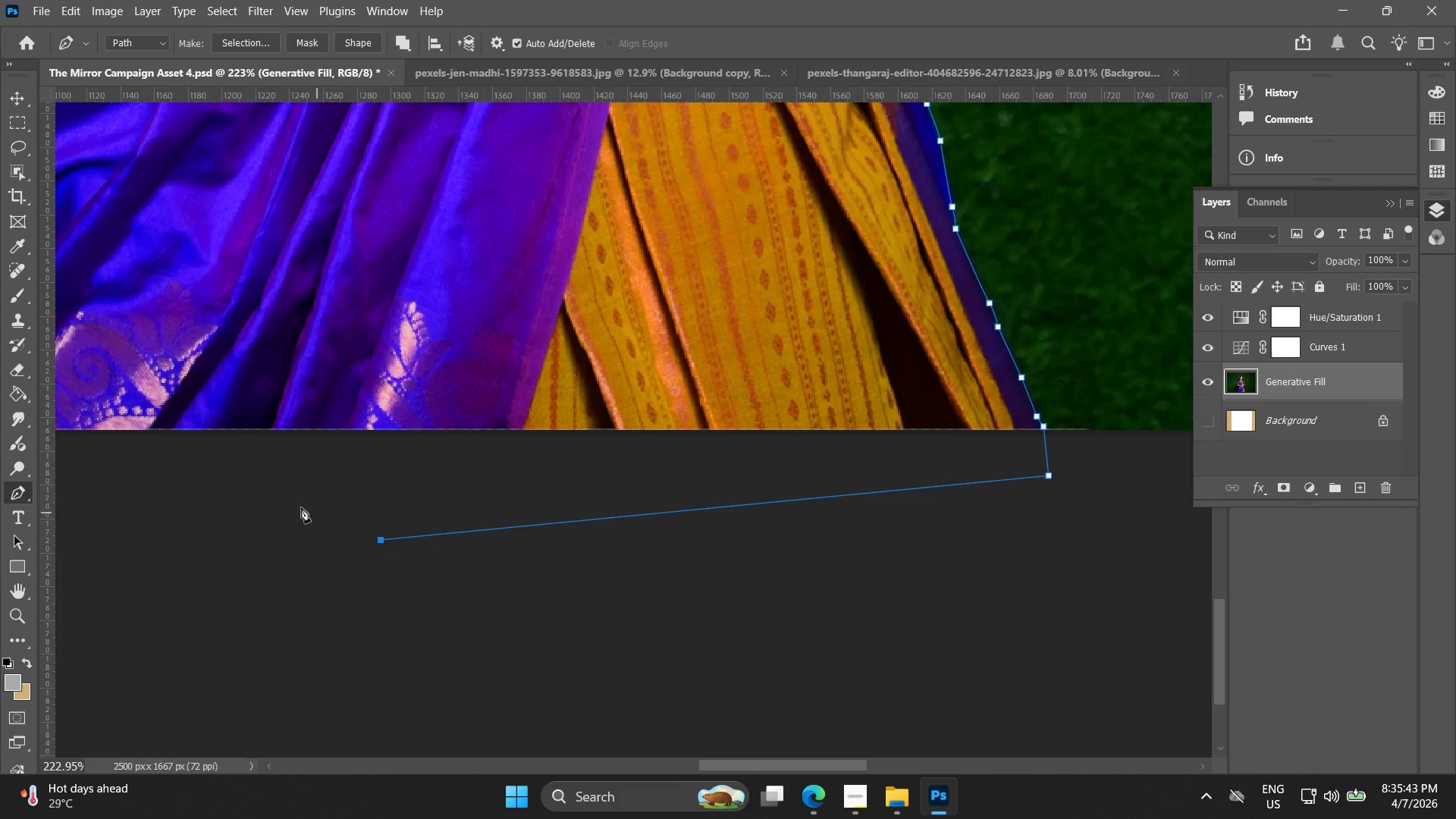 
hold_key(key=Space, duration=0.64)
 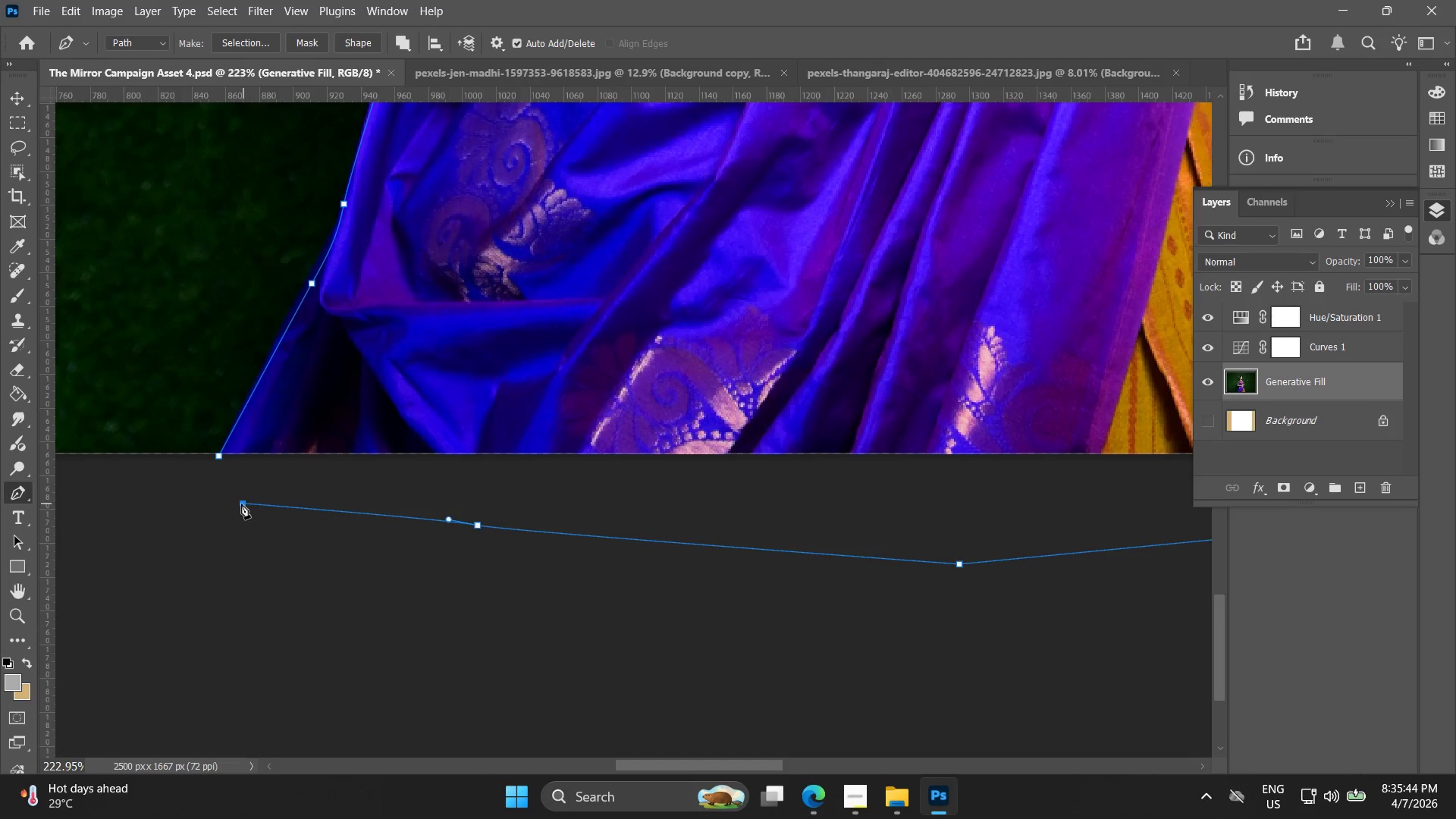 
left_click_drag(start_coordinate=[201, 475], to_coordinate=[780, 499])
 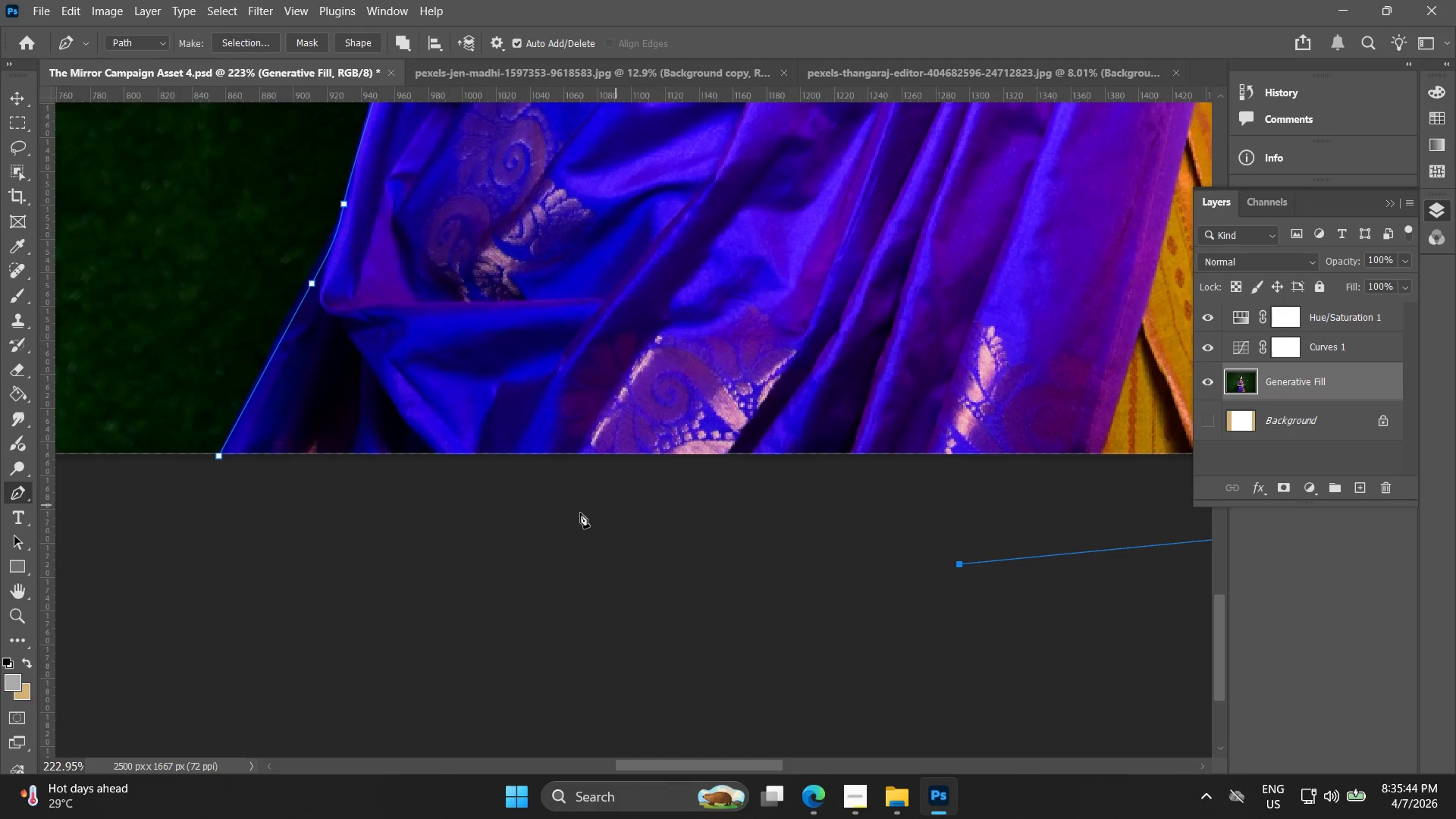 
left_click_drag(start_coordinate=[478, 525], to_coordinate=[449, 519])
 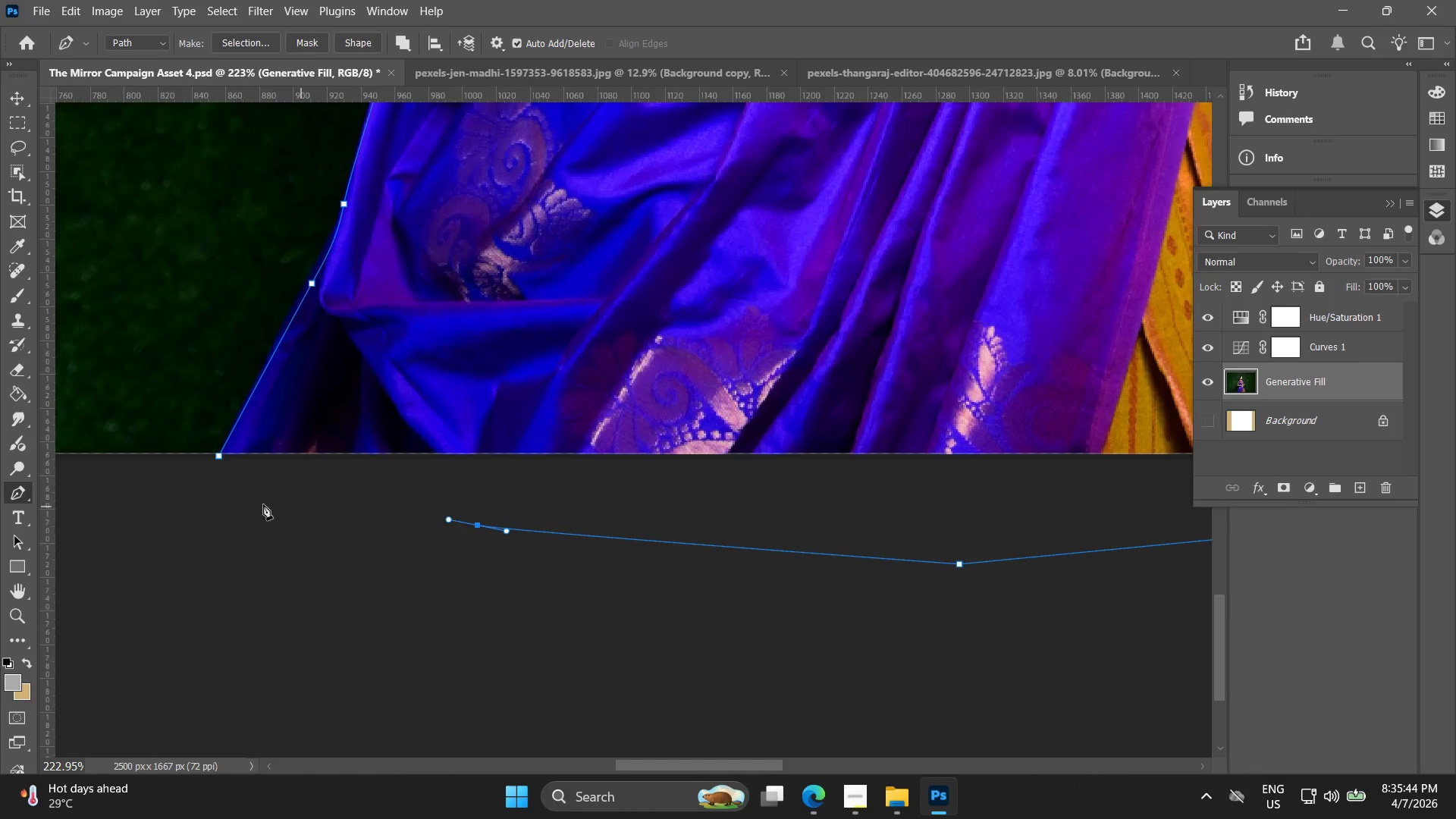 
left_click_drag(start_coordinate=[243, 504], to_coordinate=[234, 504])
 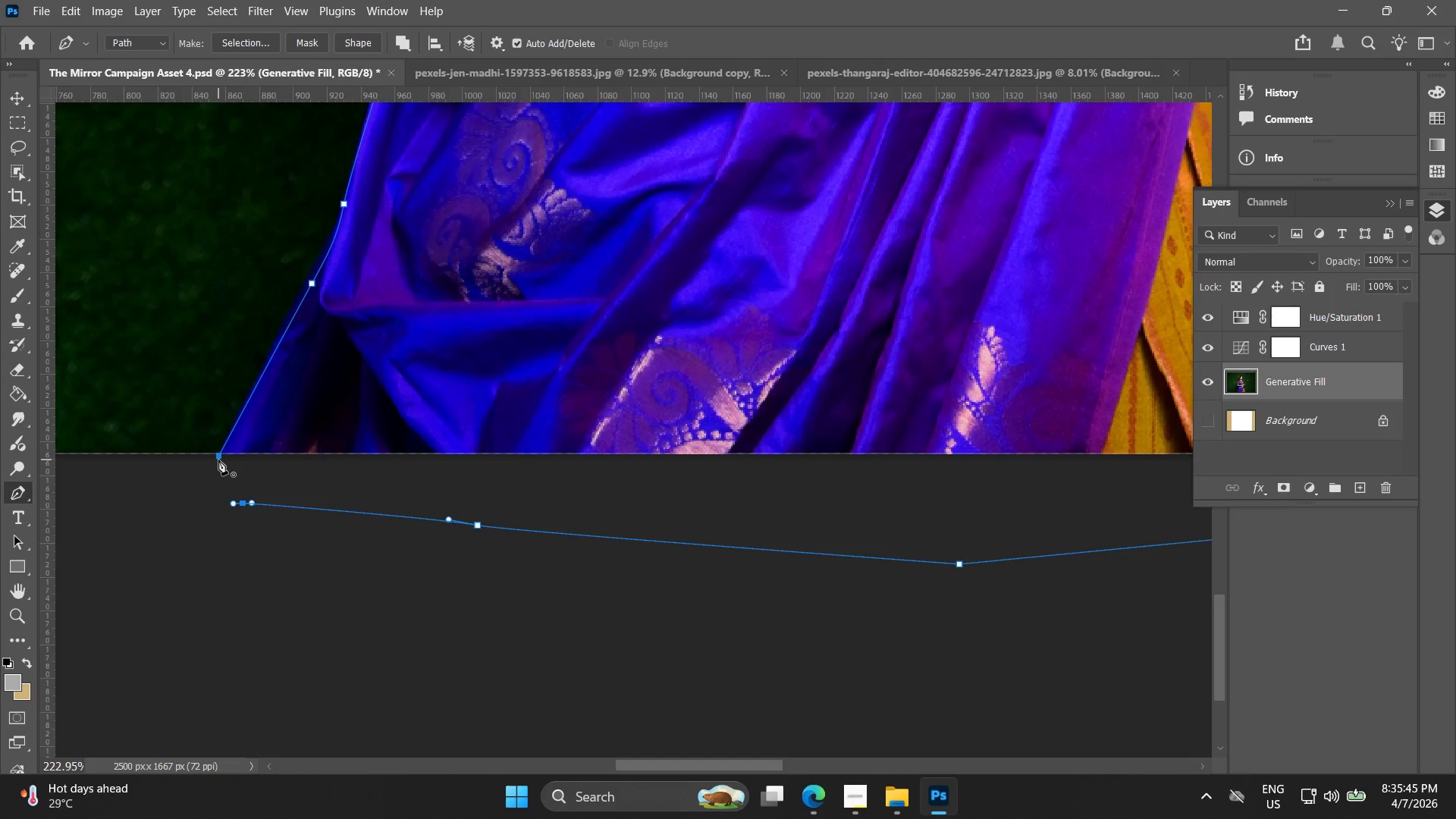 
left_click([215, 458])
 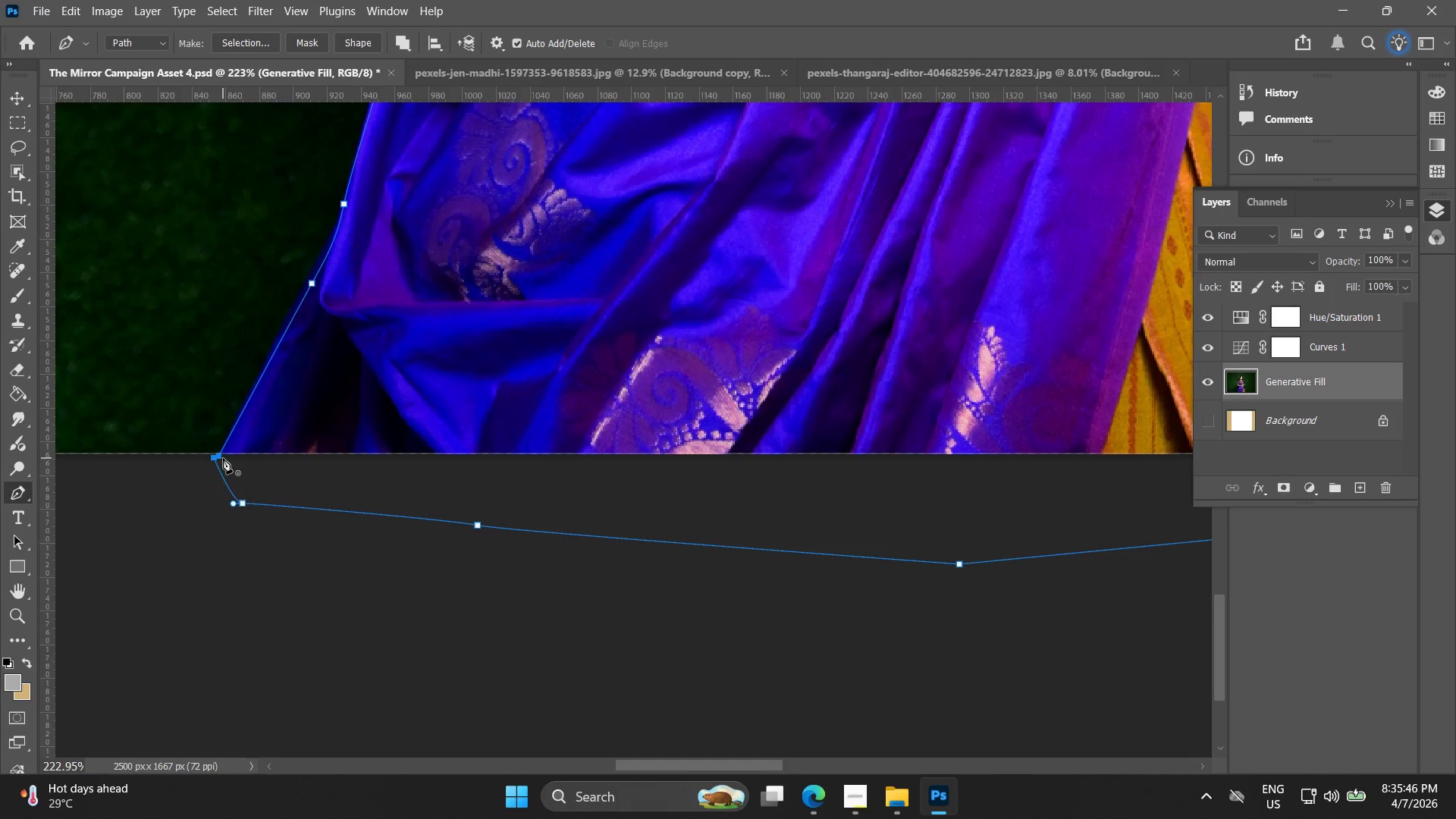 
key(Control+ControlLeft)
 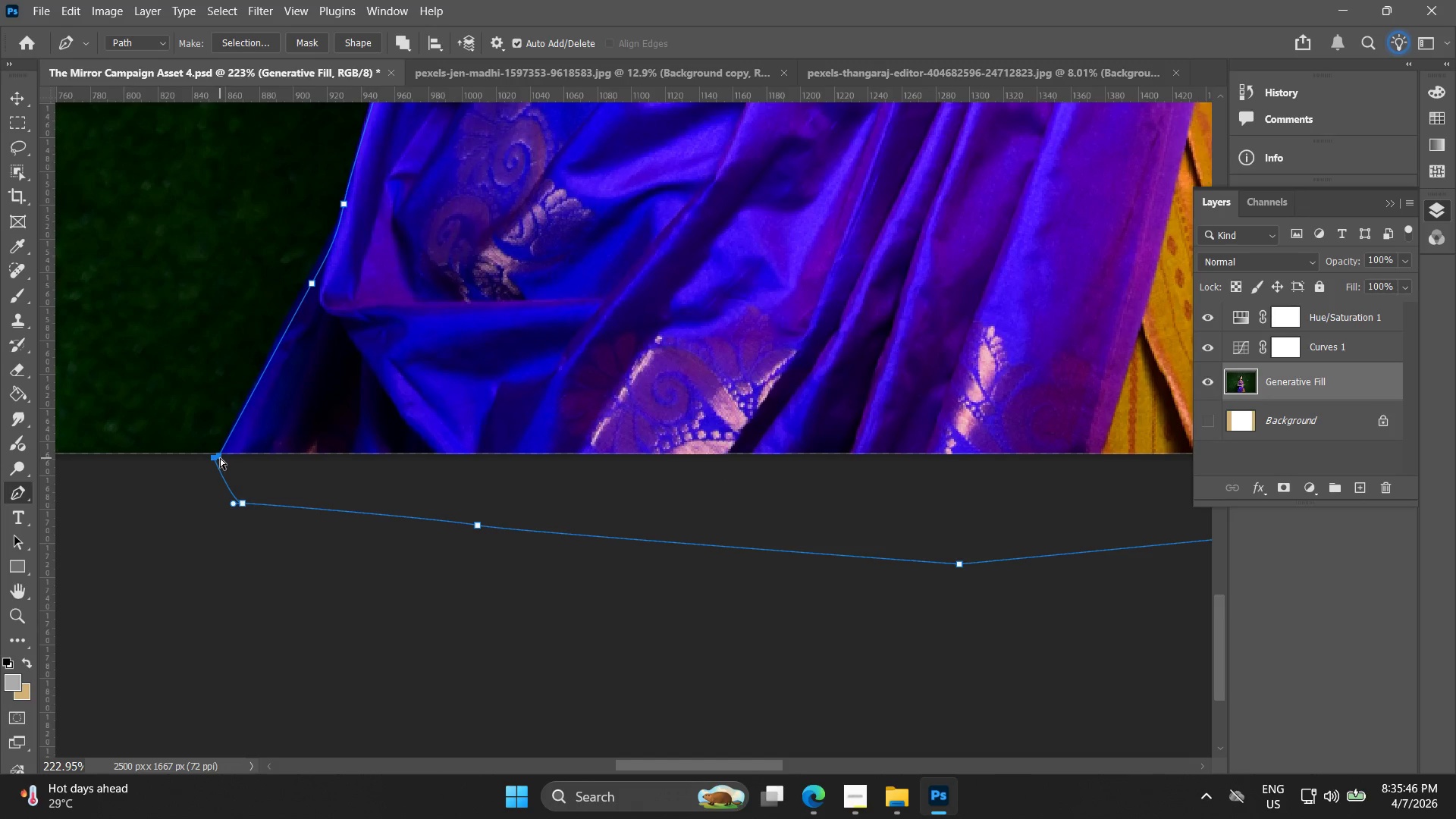 
key(Control+Z)
 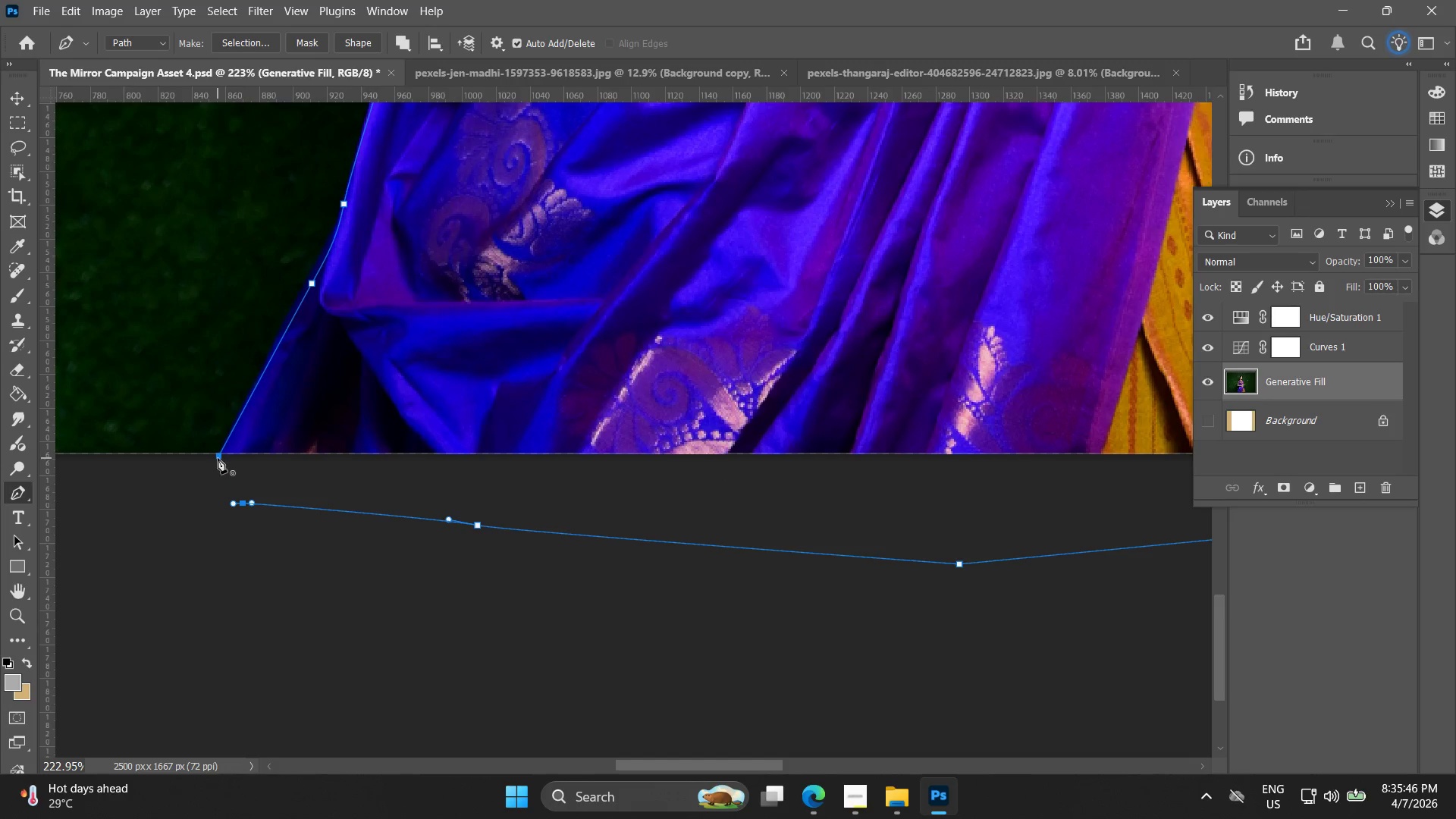 
left_click([218, 458])
 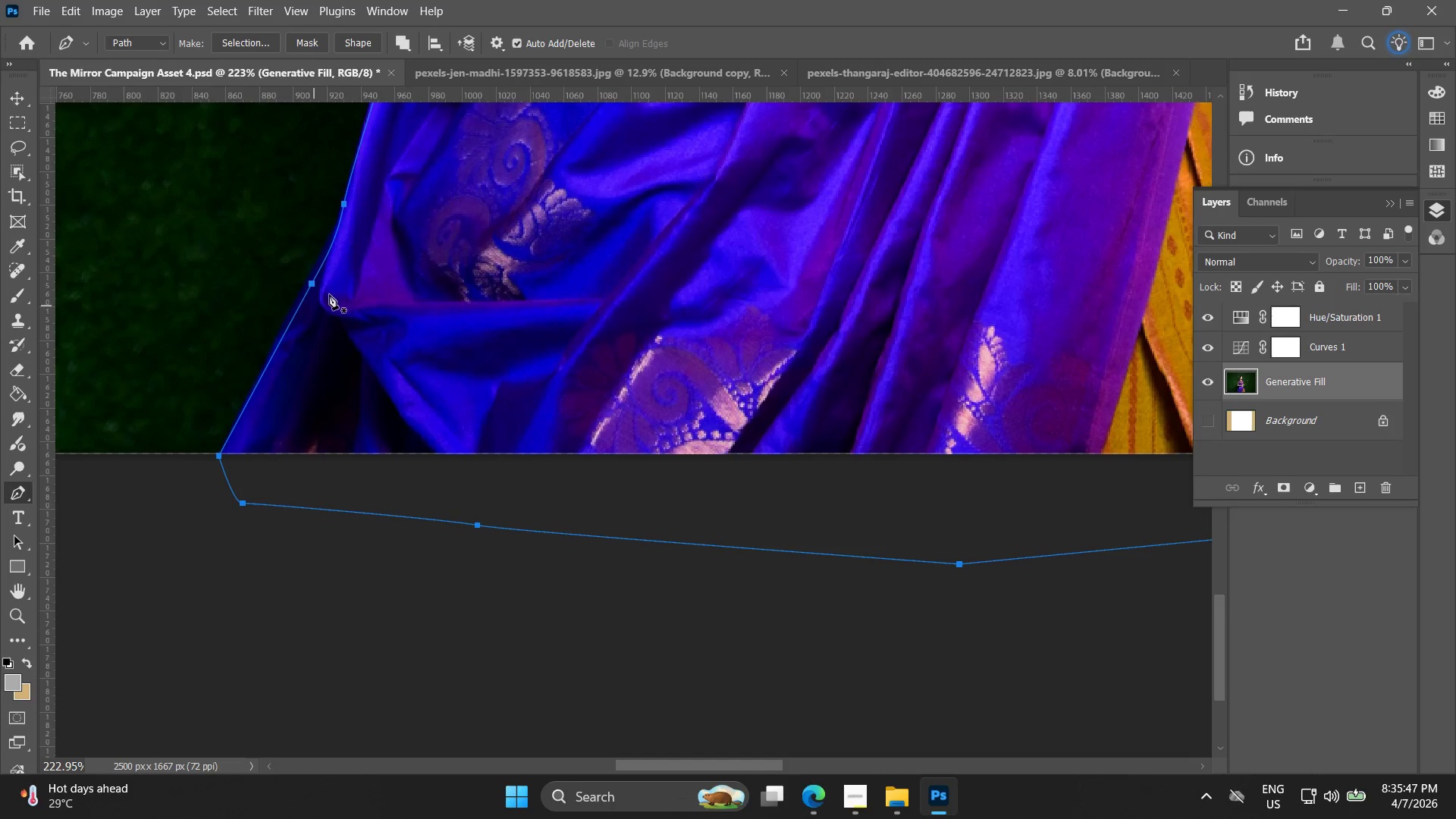 
right_click([328, 284])
 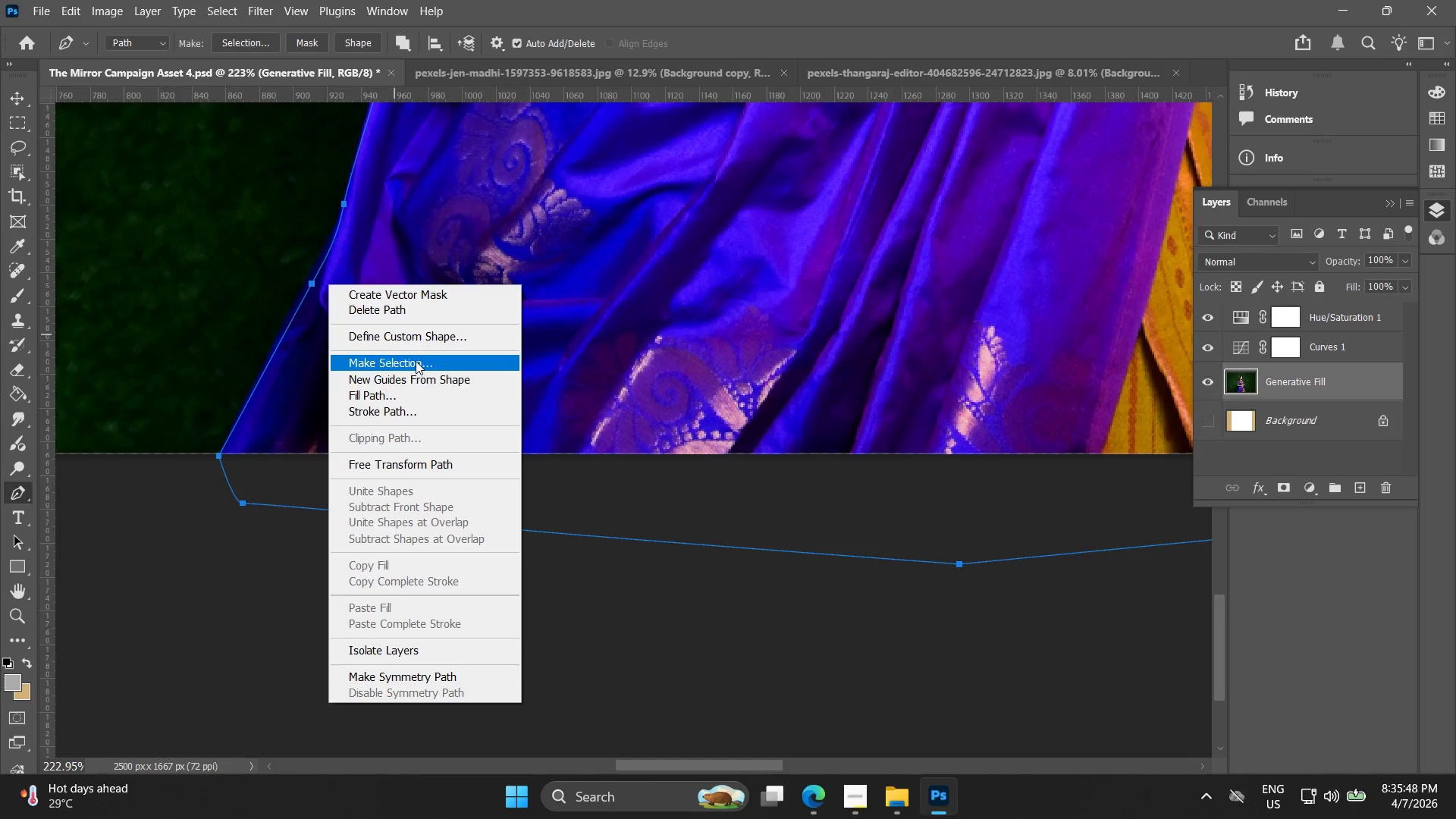 
left_click([416, 361])
 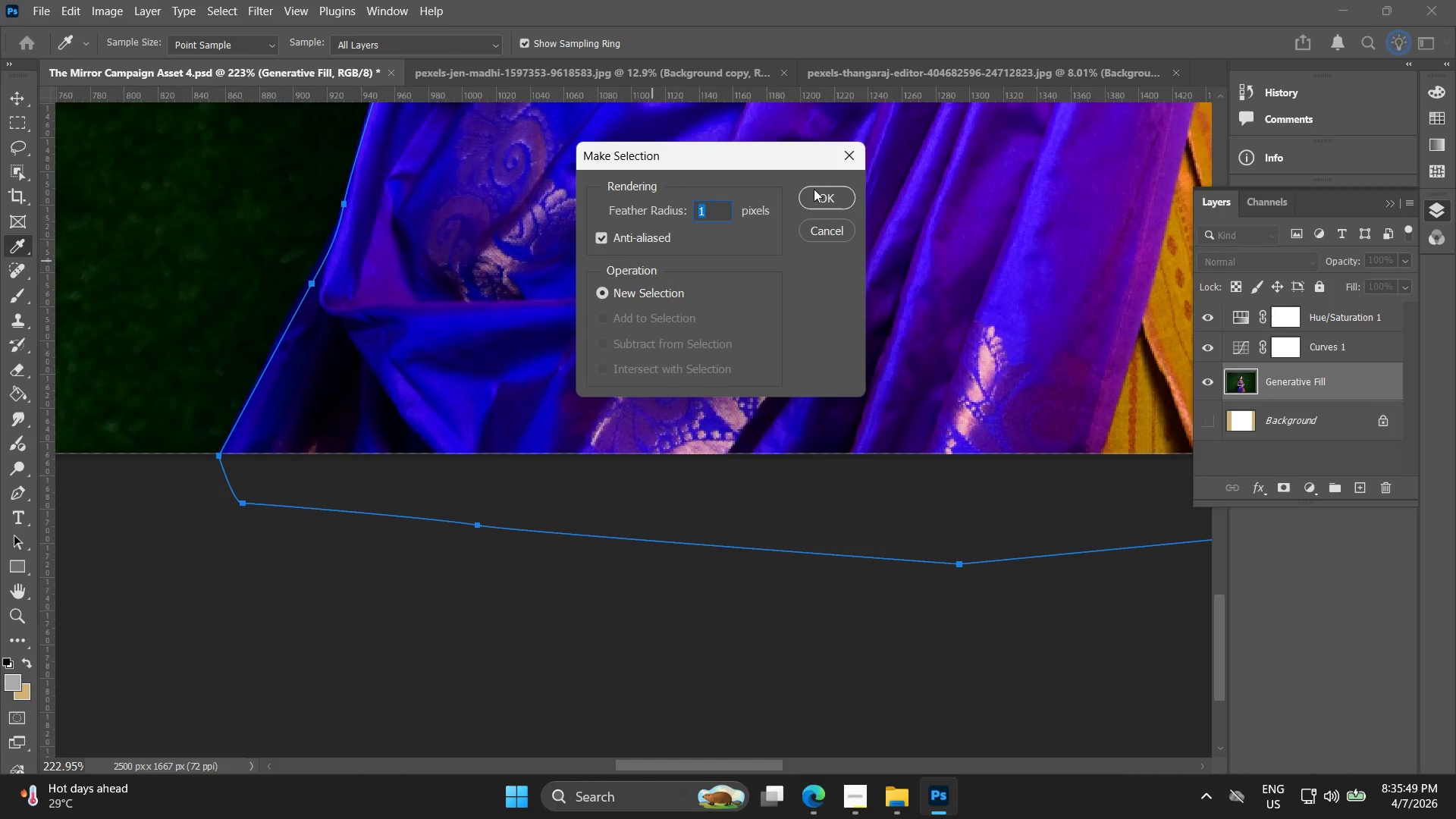 
left_click([837, 184])
 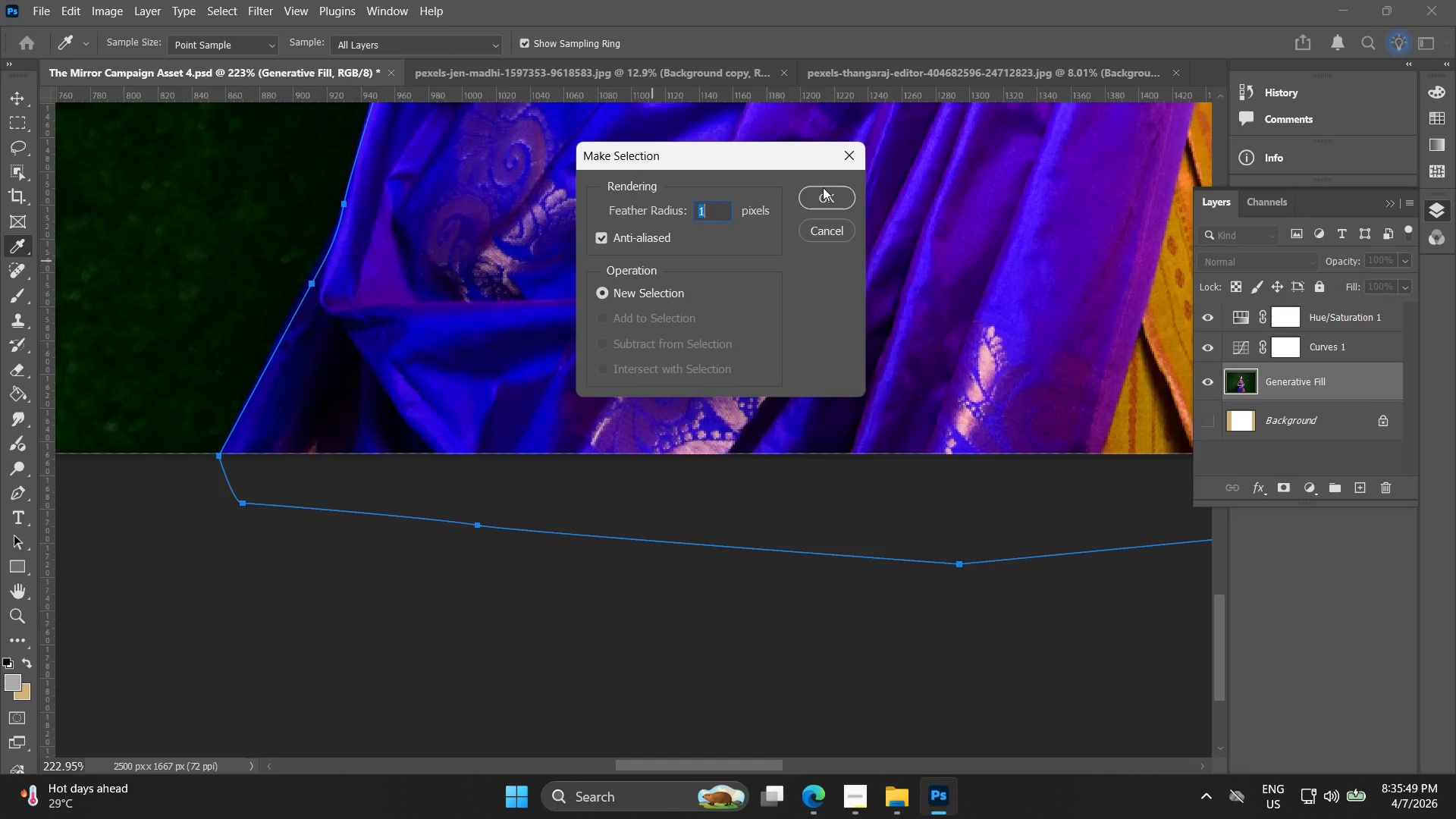 
left_click([824, 191])
 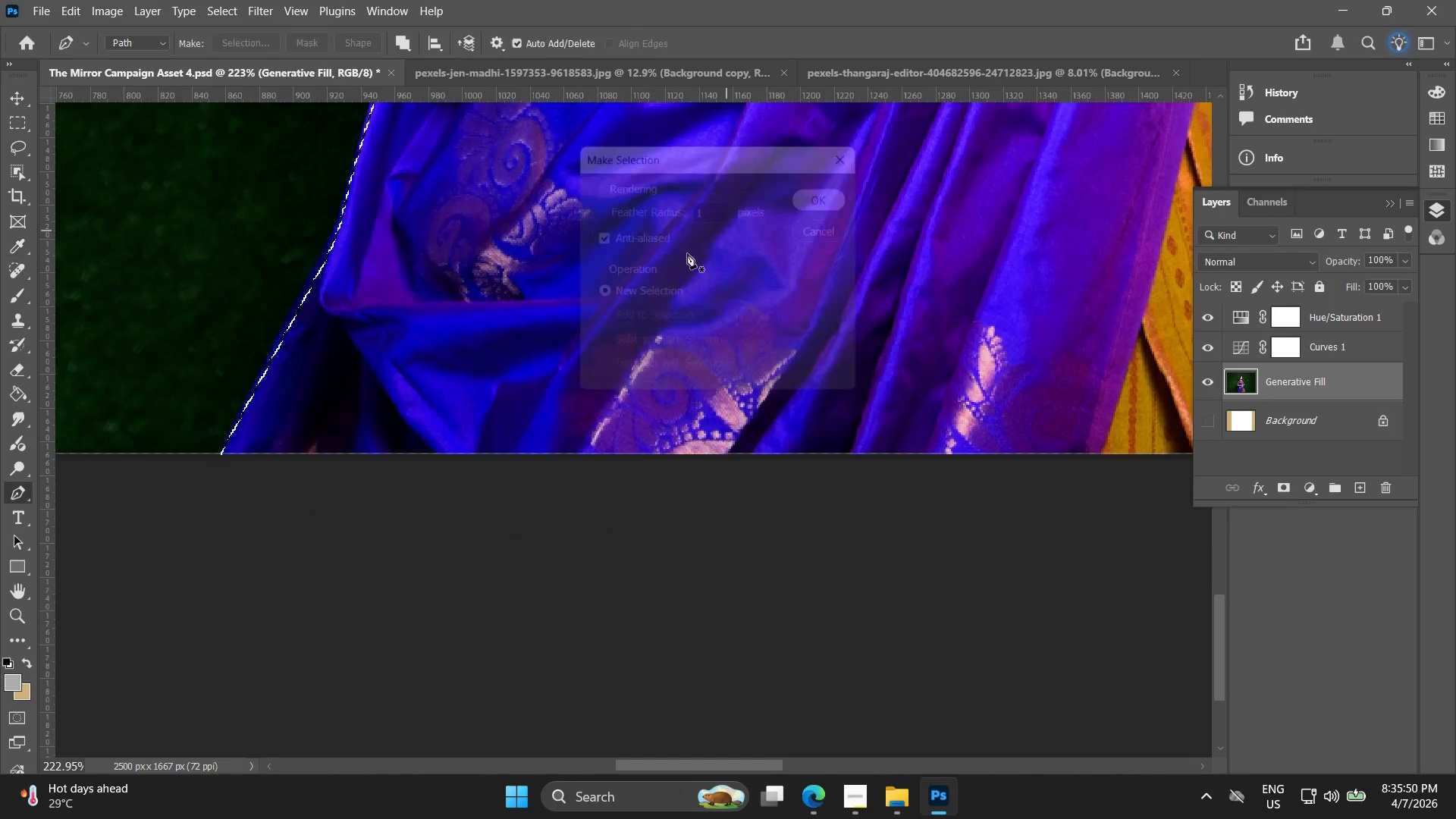 
key(Alt+AltLeft)
 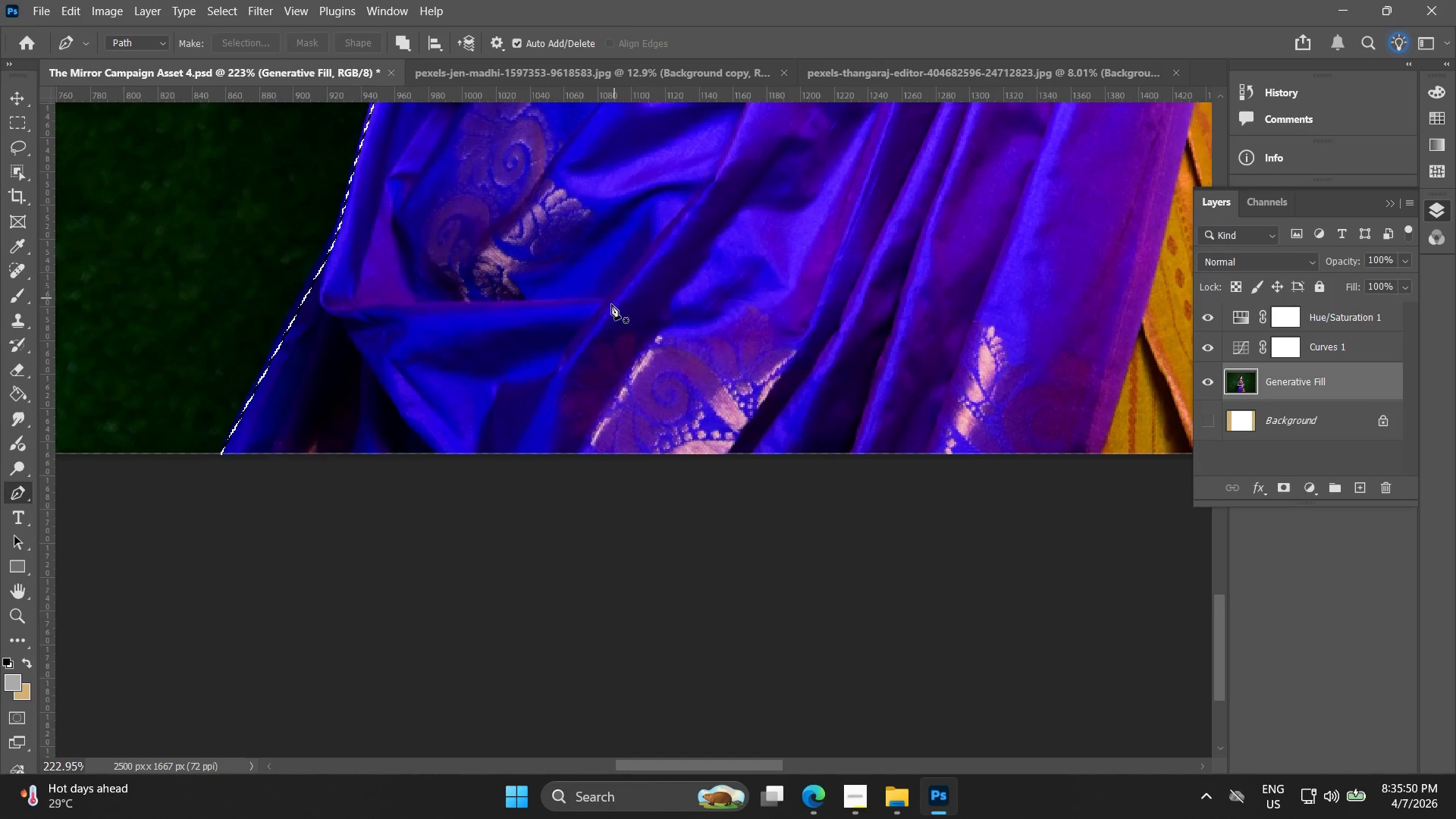 
hold_key(key=AltLeft, duration=0.48)
 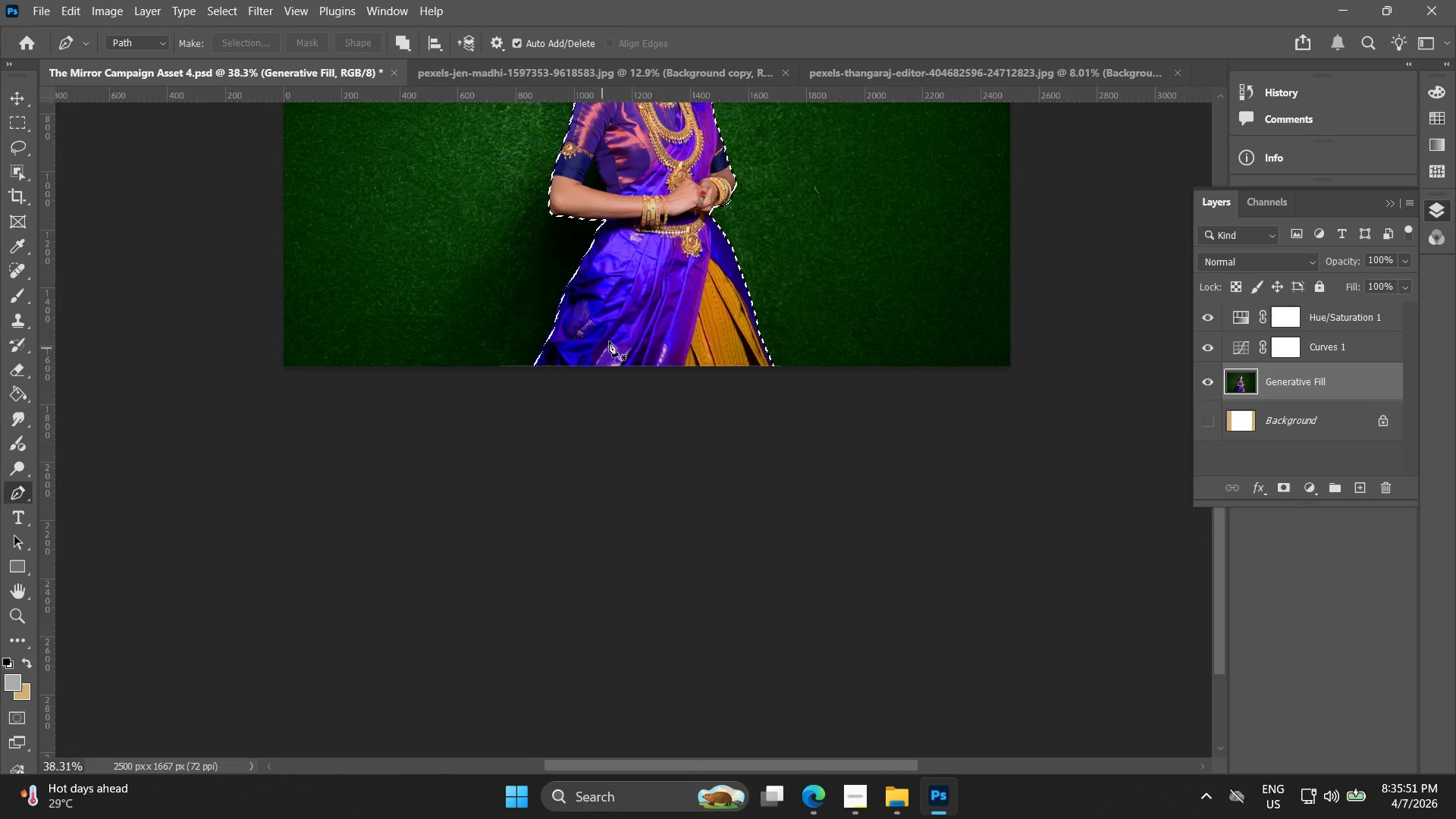 
hold_key(key=Space, duration=0.61)
 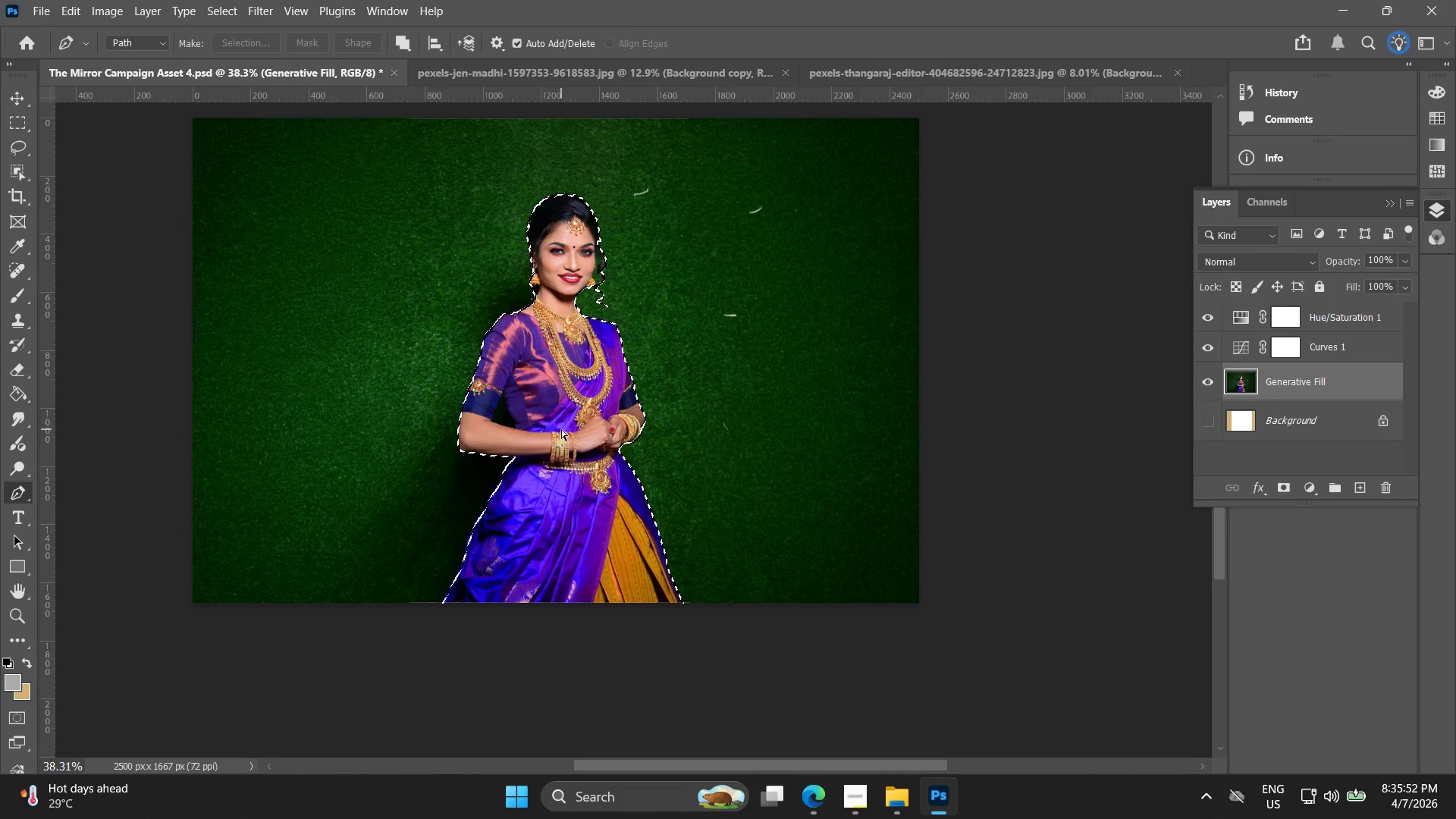 
left_click_drag(start_coordinate=[601, 268], to_coordinate=[510, 505])
 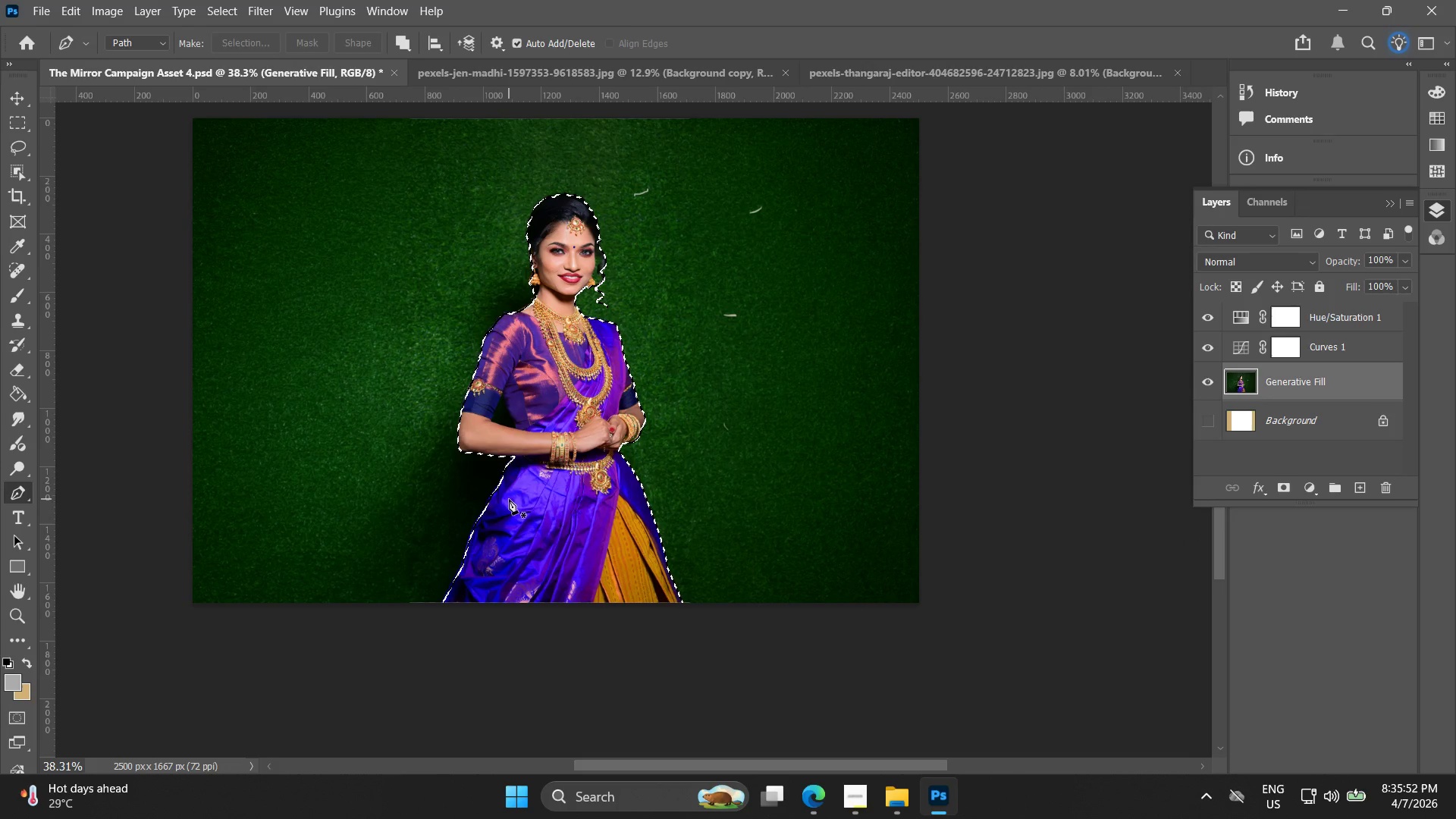 
scroll: coordinate [596, 354], scroll_direction: down, amount: 19.0
 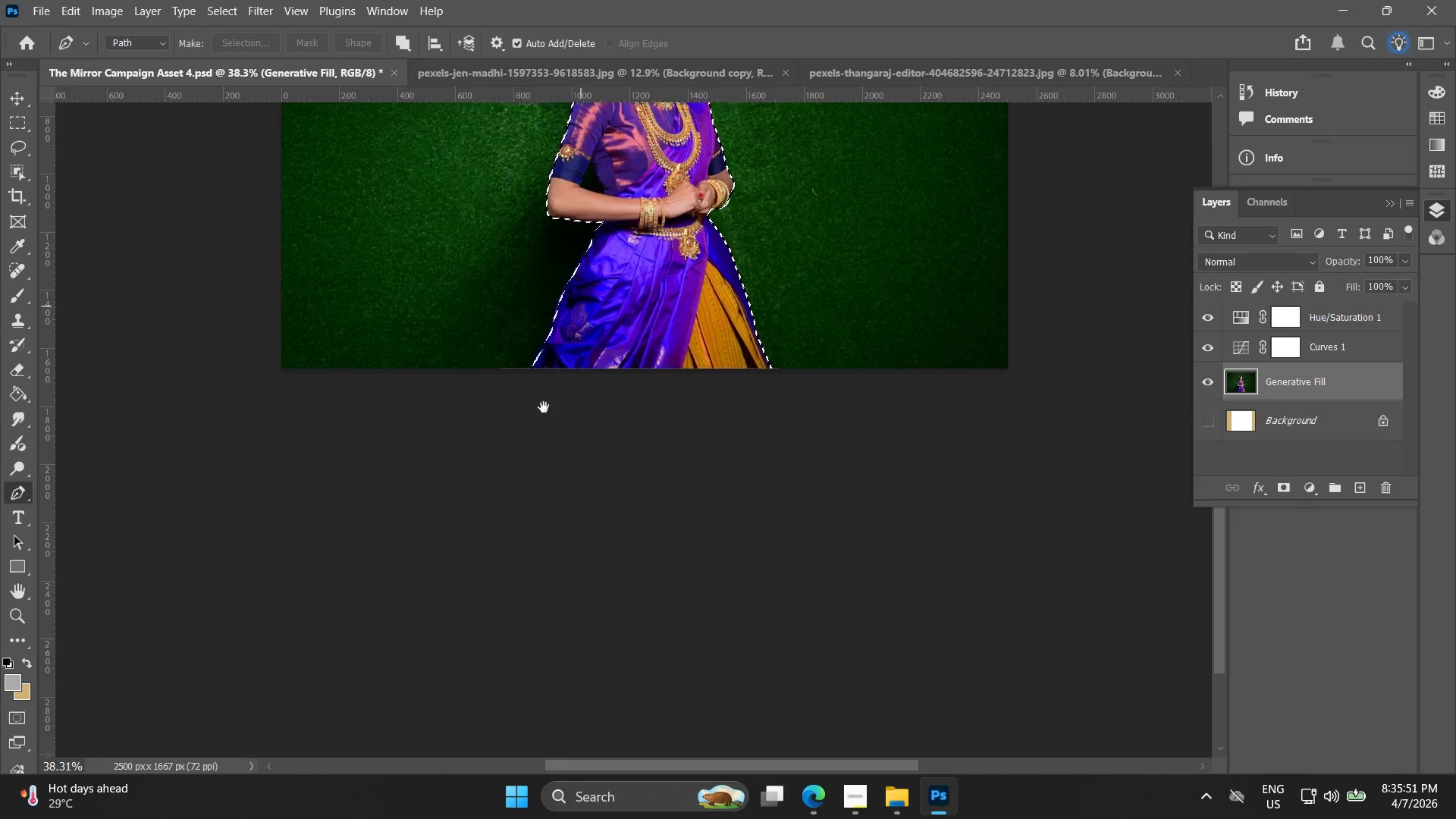 
key(Control+J)
 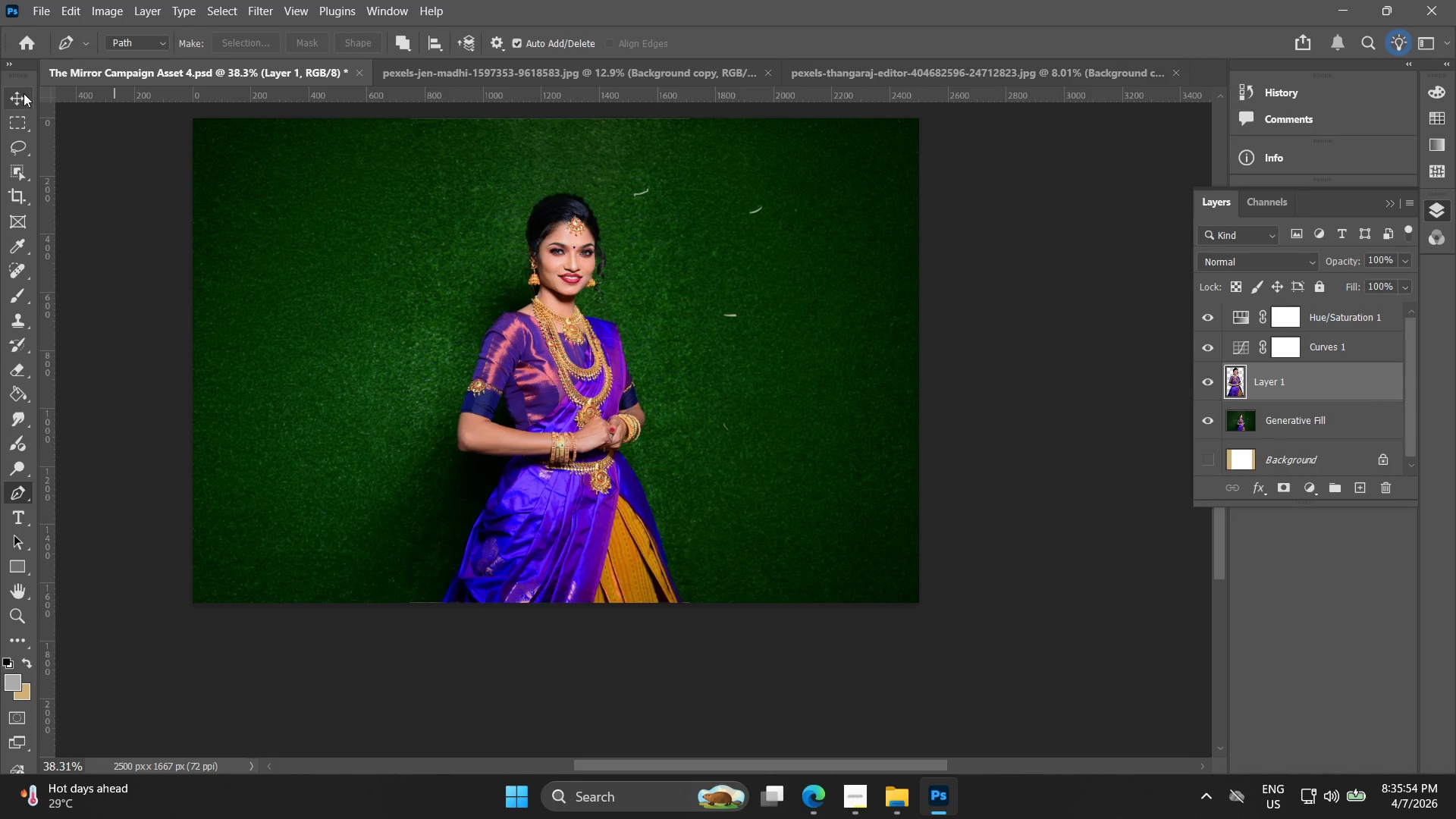 
left_click_drag(start_coordinate=[582, 331], to_coordinate=[315, 318])
 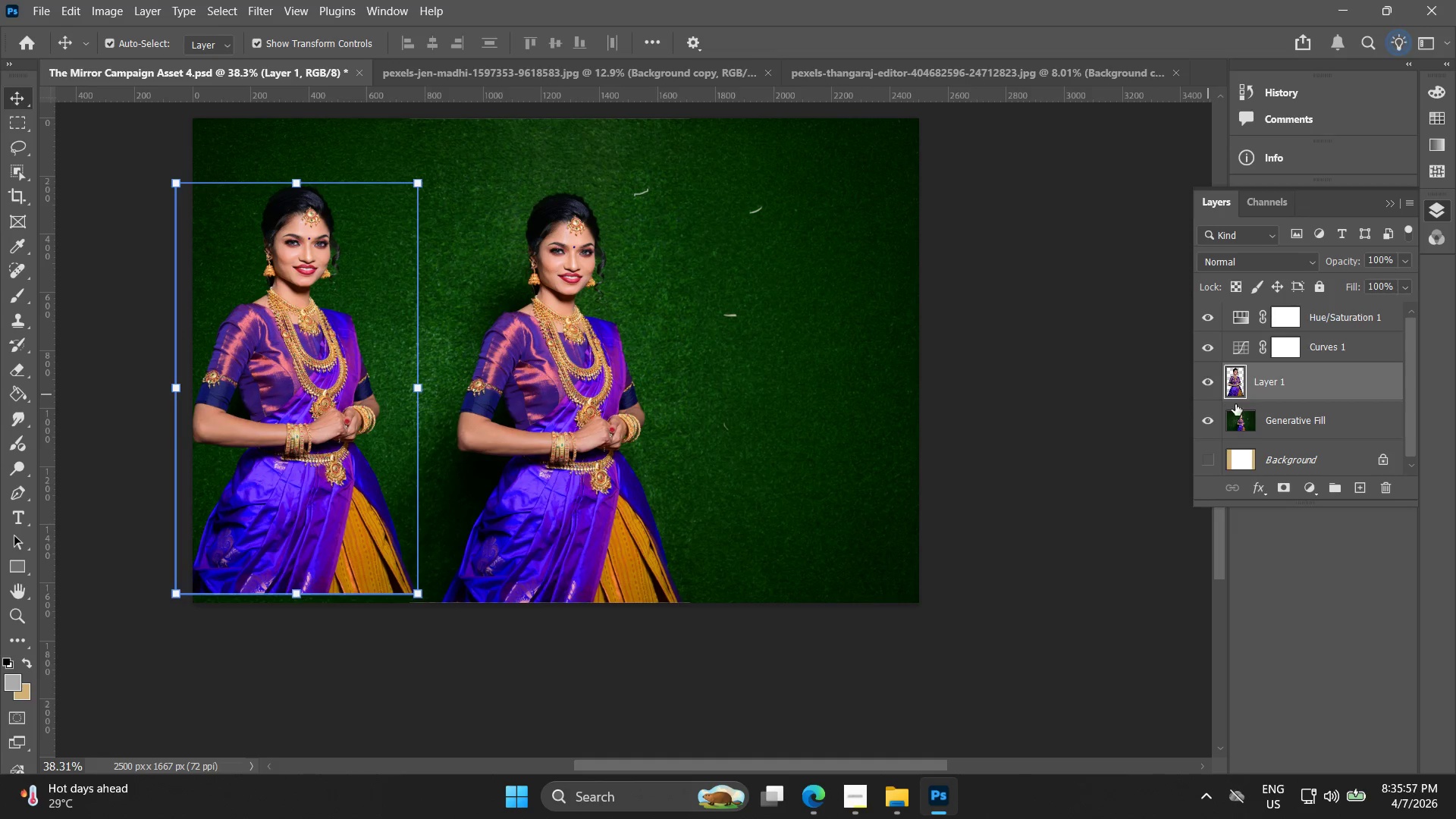 
left_click([1254, 419])
 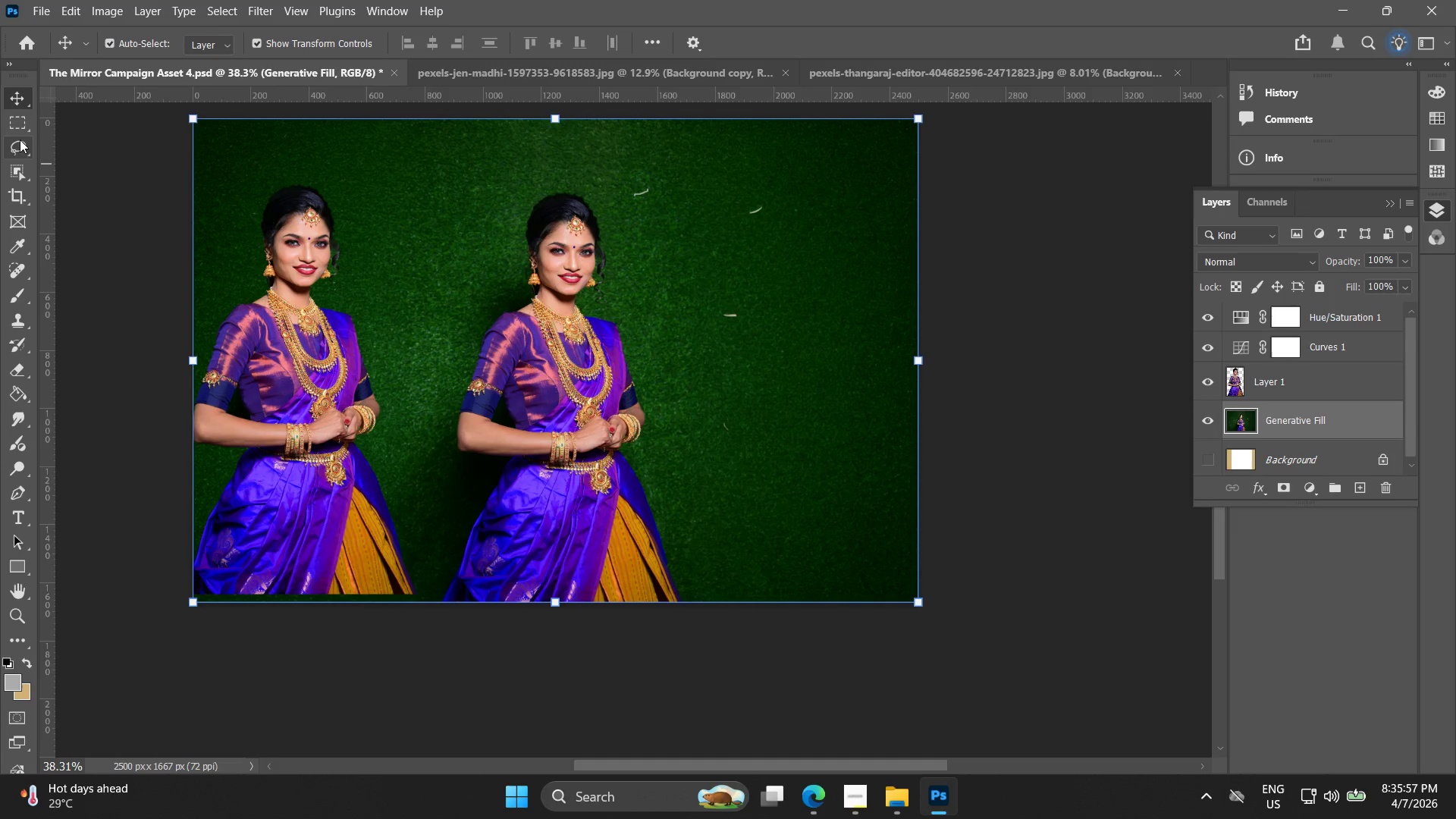 
left_click_drag(start_coordinate=[18, 140], to_coordinate=[22, 140])
 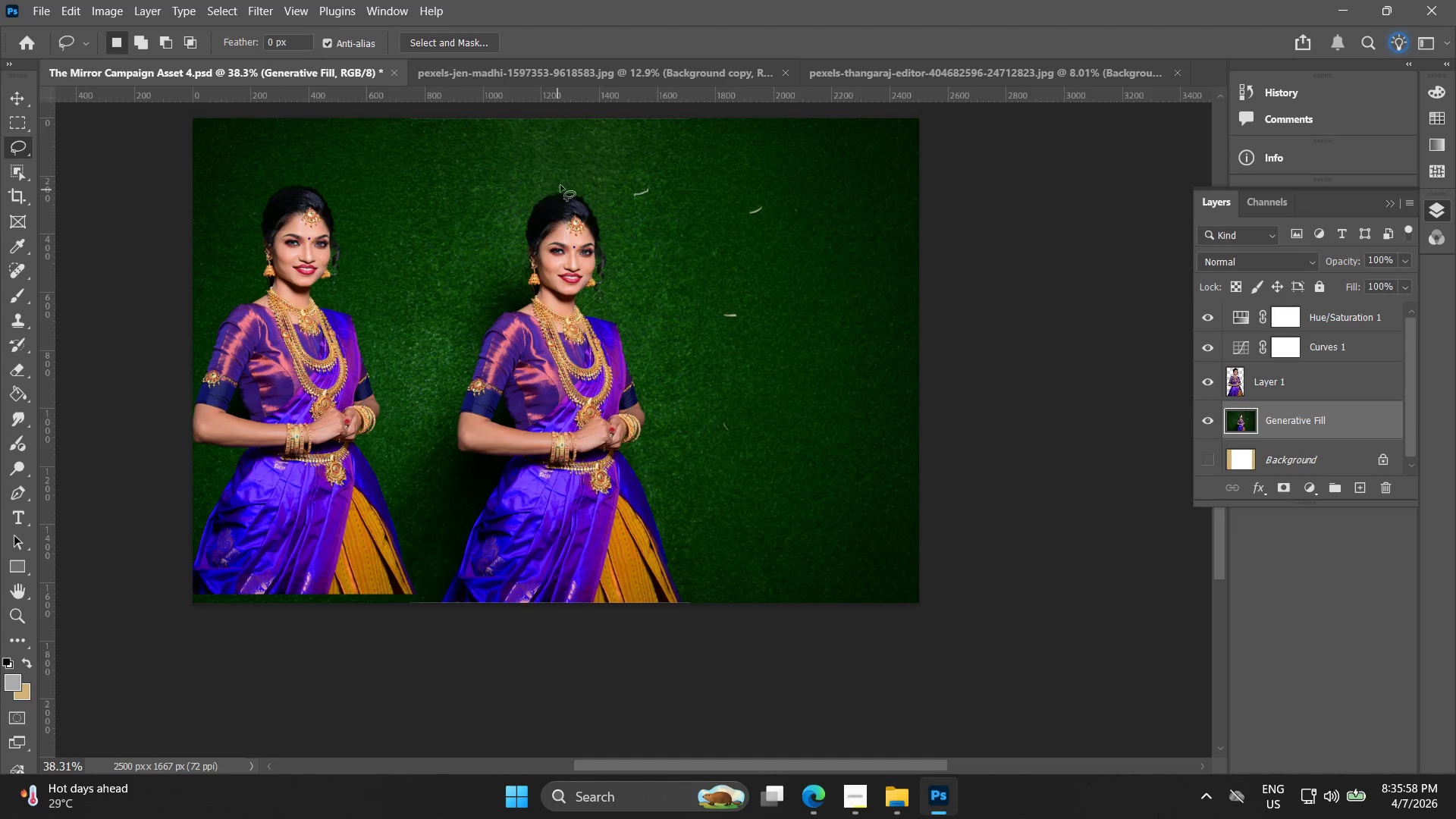 
left_click_drag(start_coordinate=[559, 168], to_coordinate=[435, 605])
 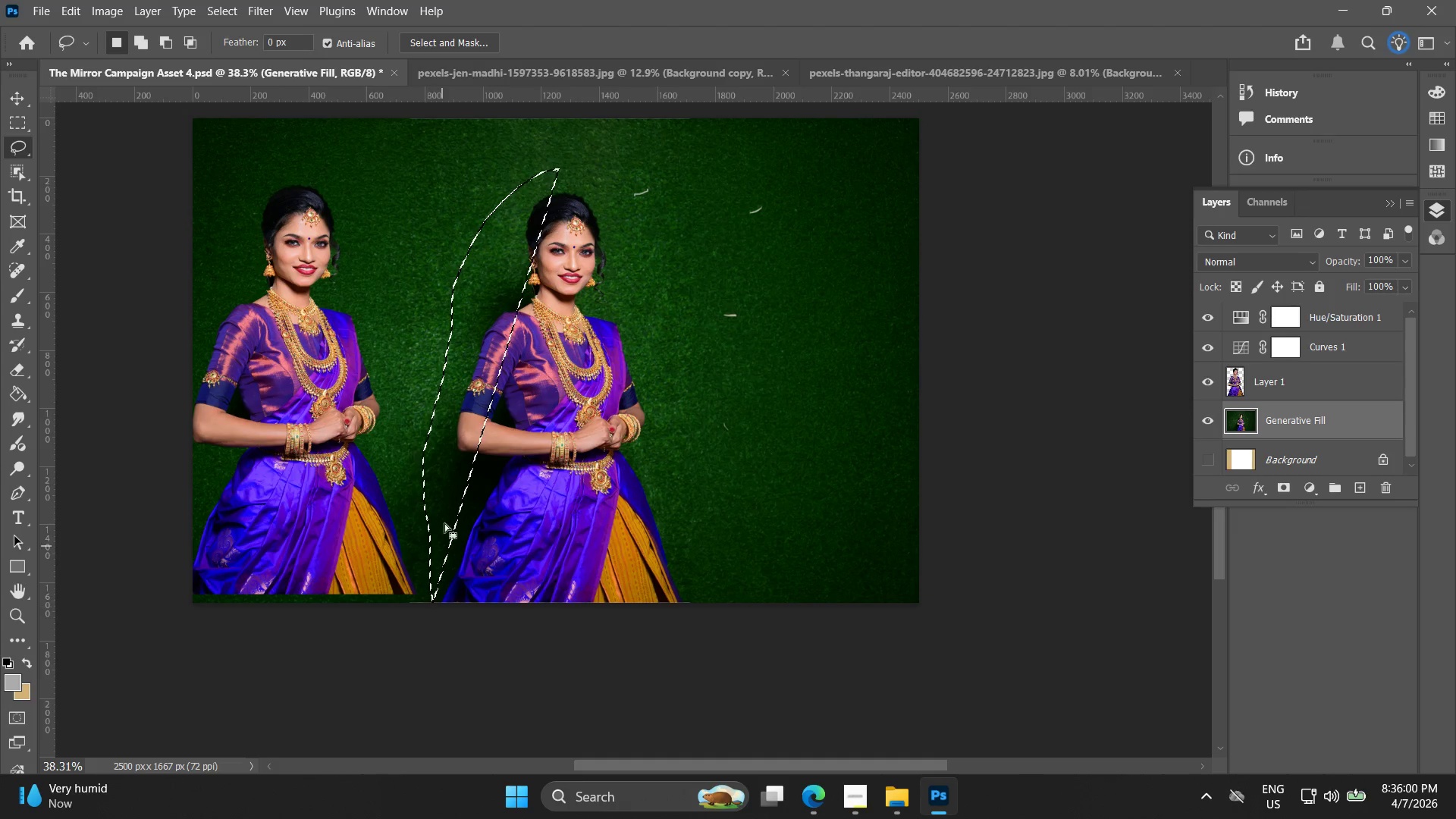 
key(Control+ControlLeft)
 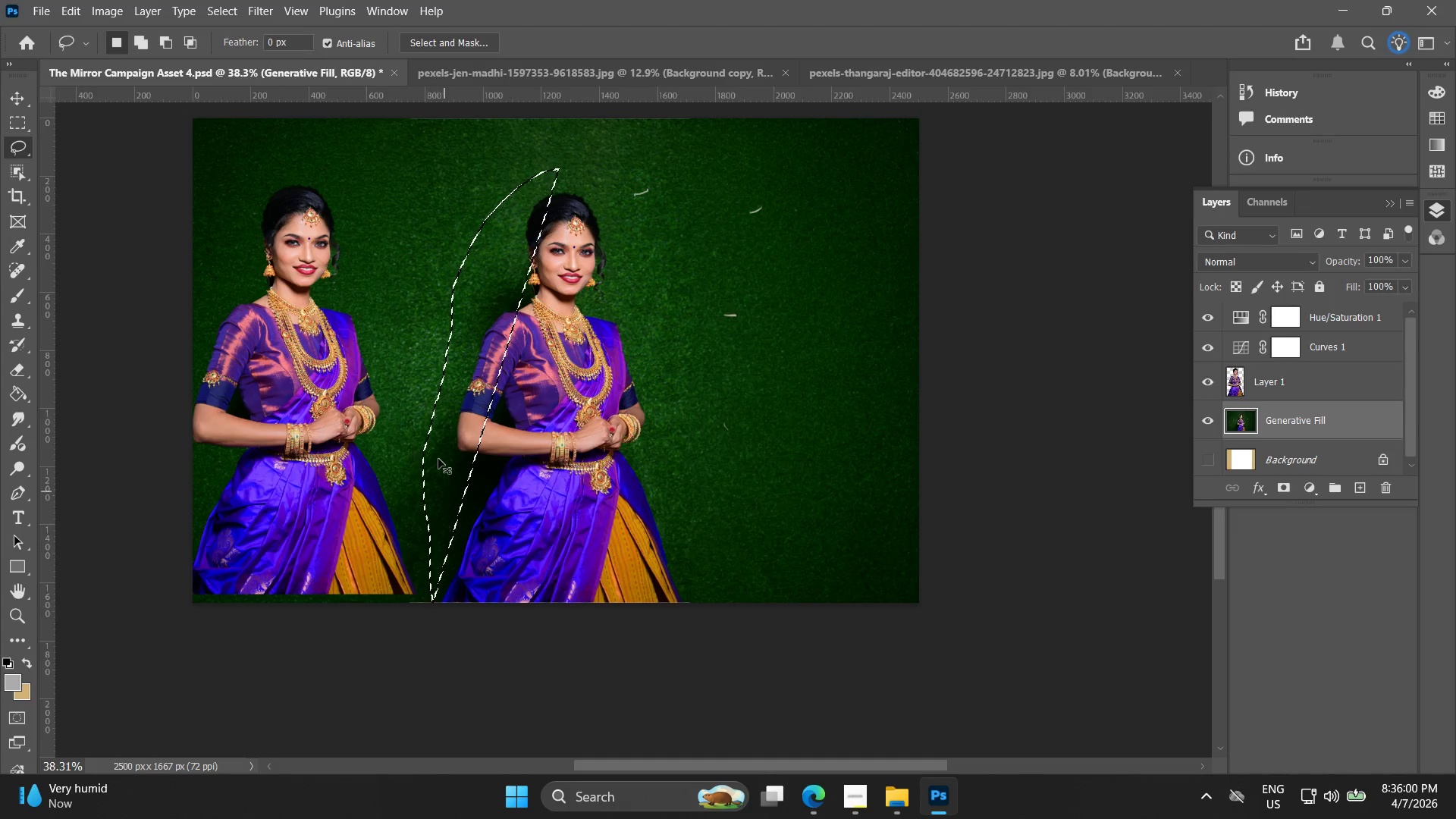 
key(Control+Z)
 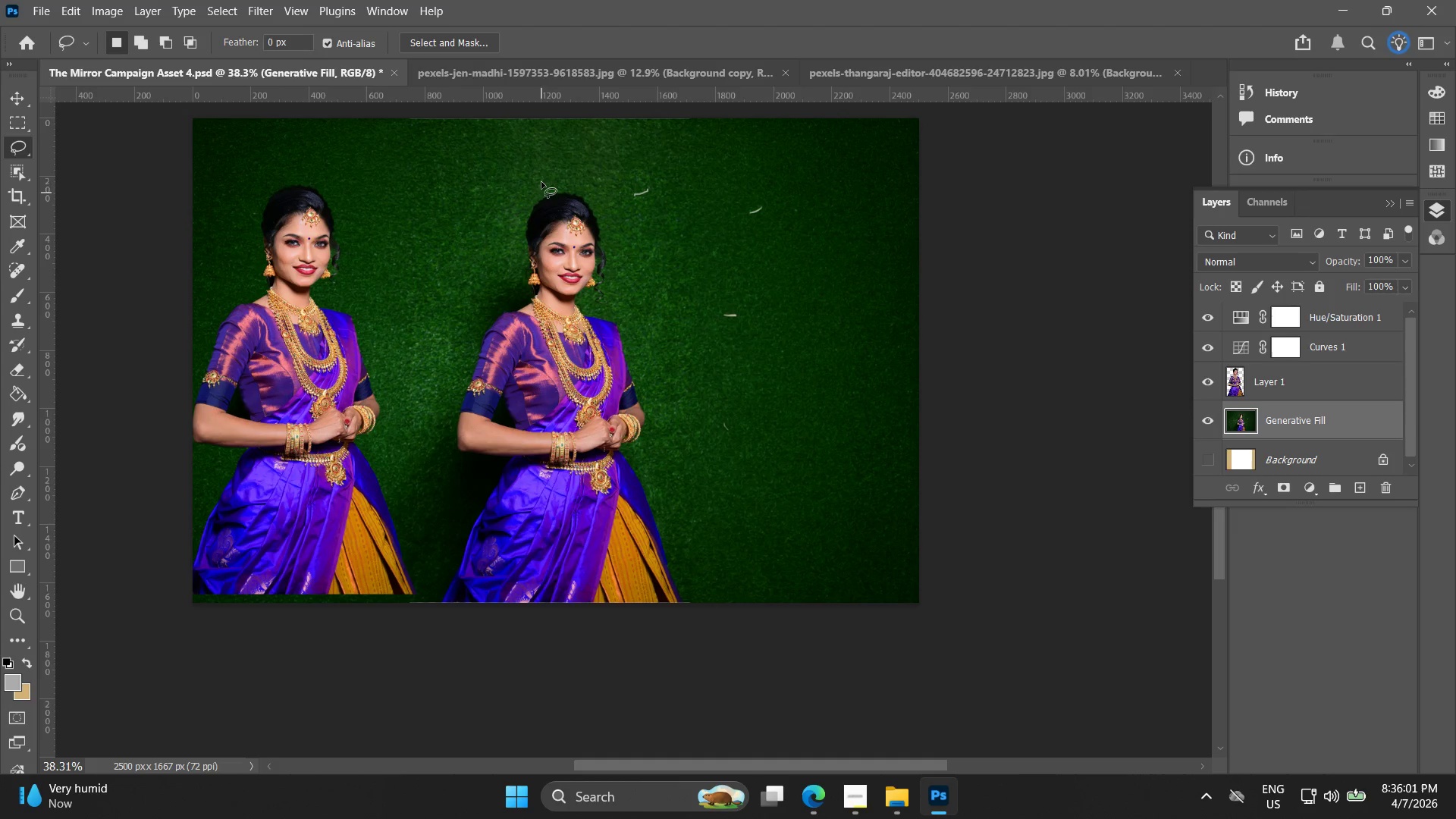 
left_click_drag(start_coordinate=[548, 175], to_coordinate=[550, 157])
 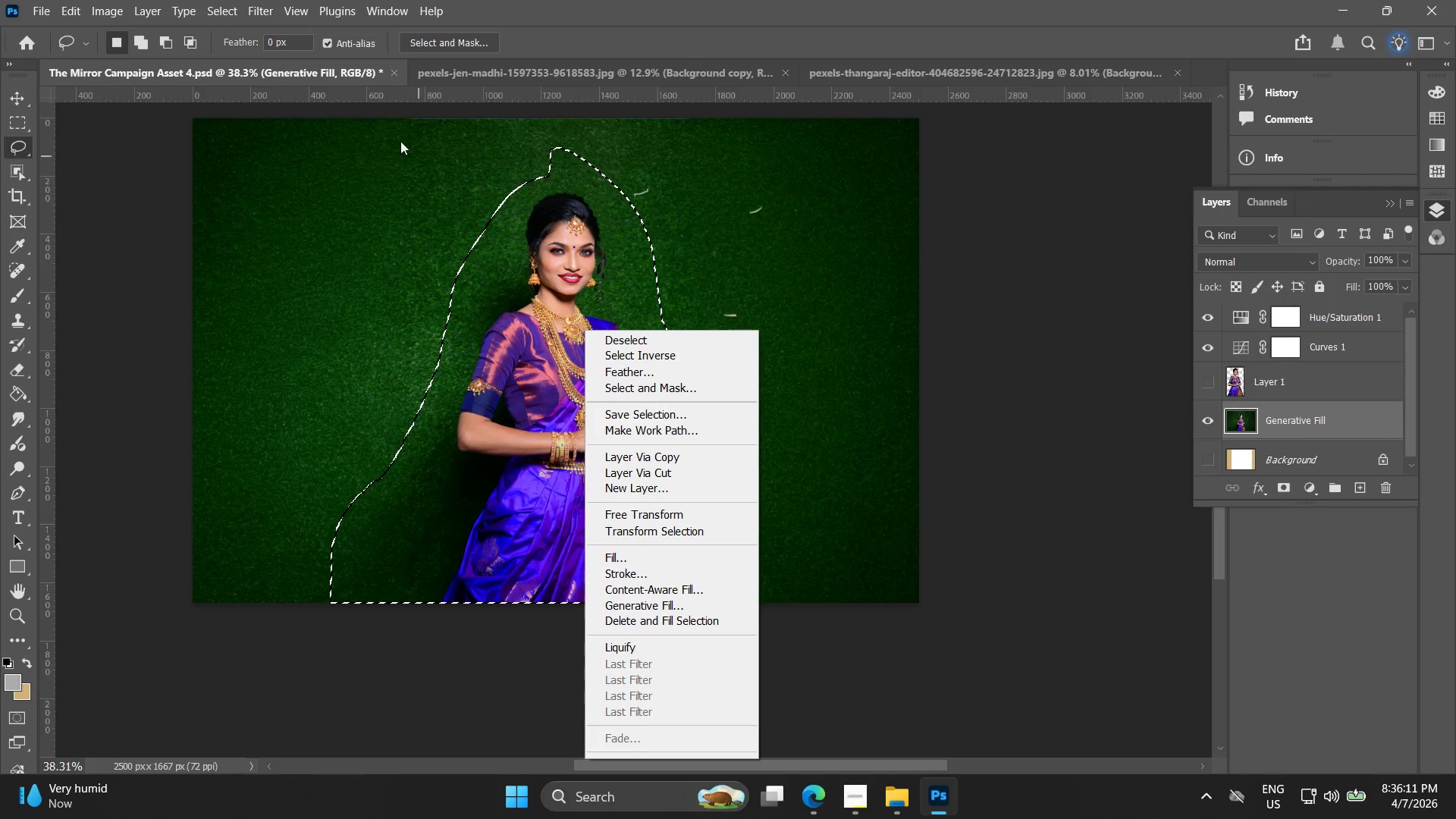 
wait(11.73)
 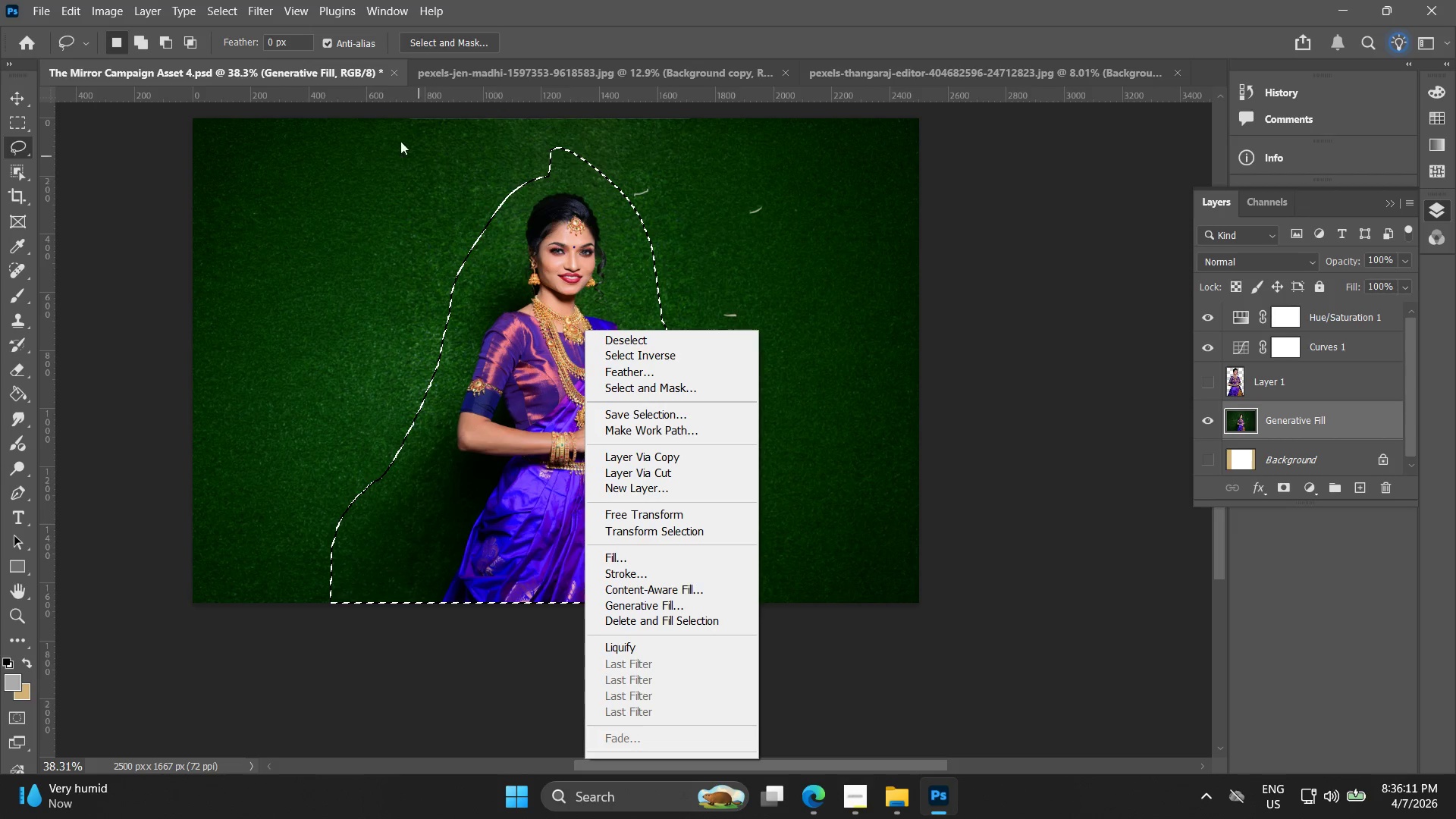 
left_click([642, 601])
 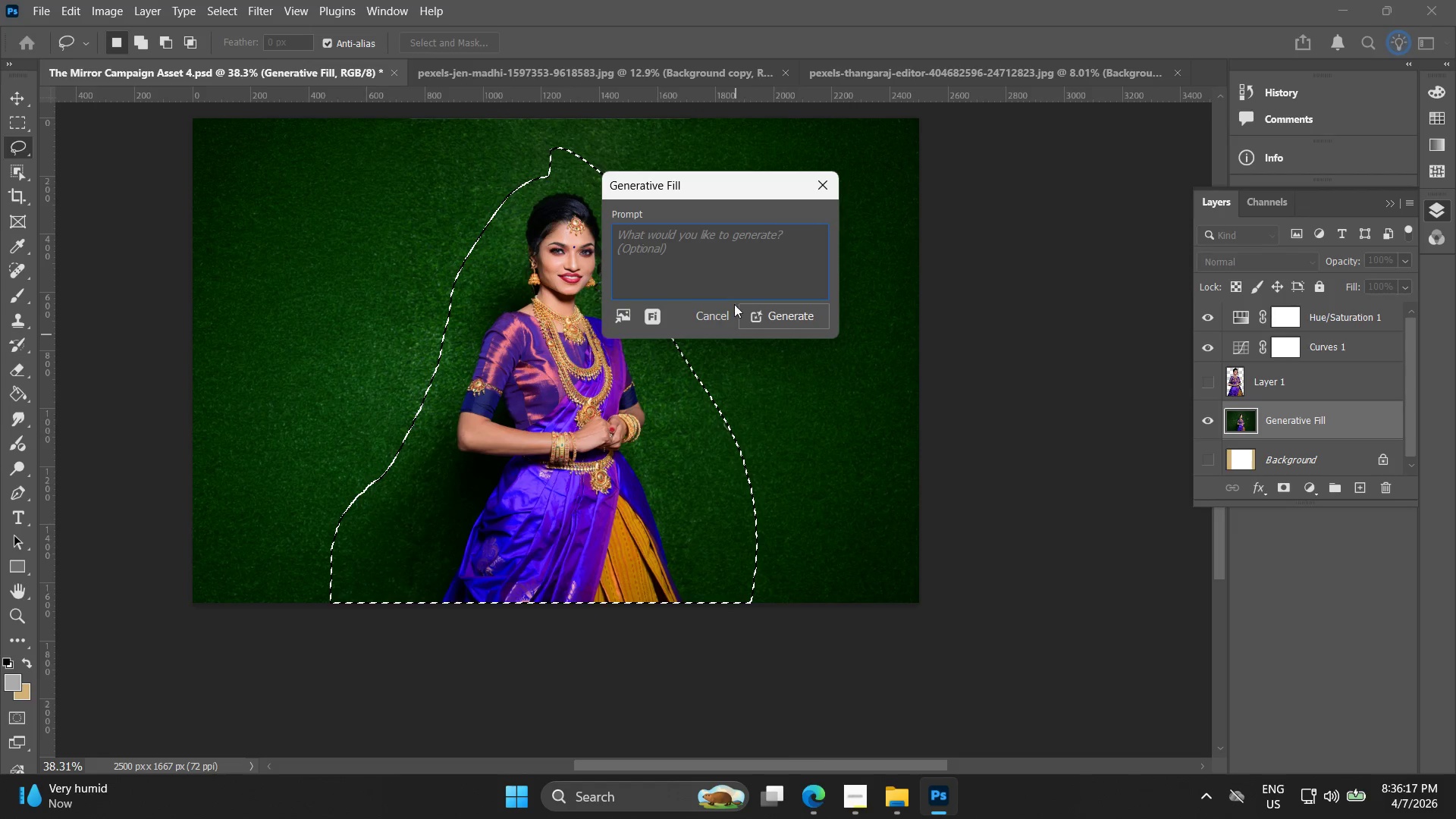 
left_click_drag(start_coordinate=[781, 320], to_coordinate=[776, 324])
 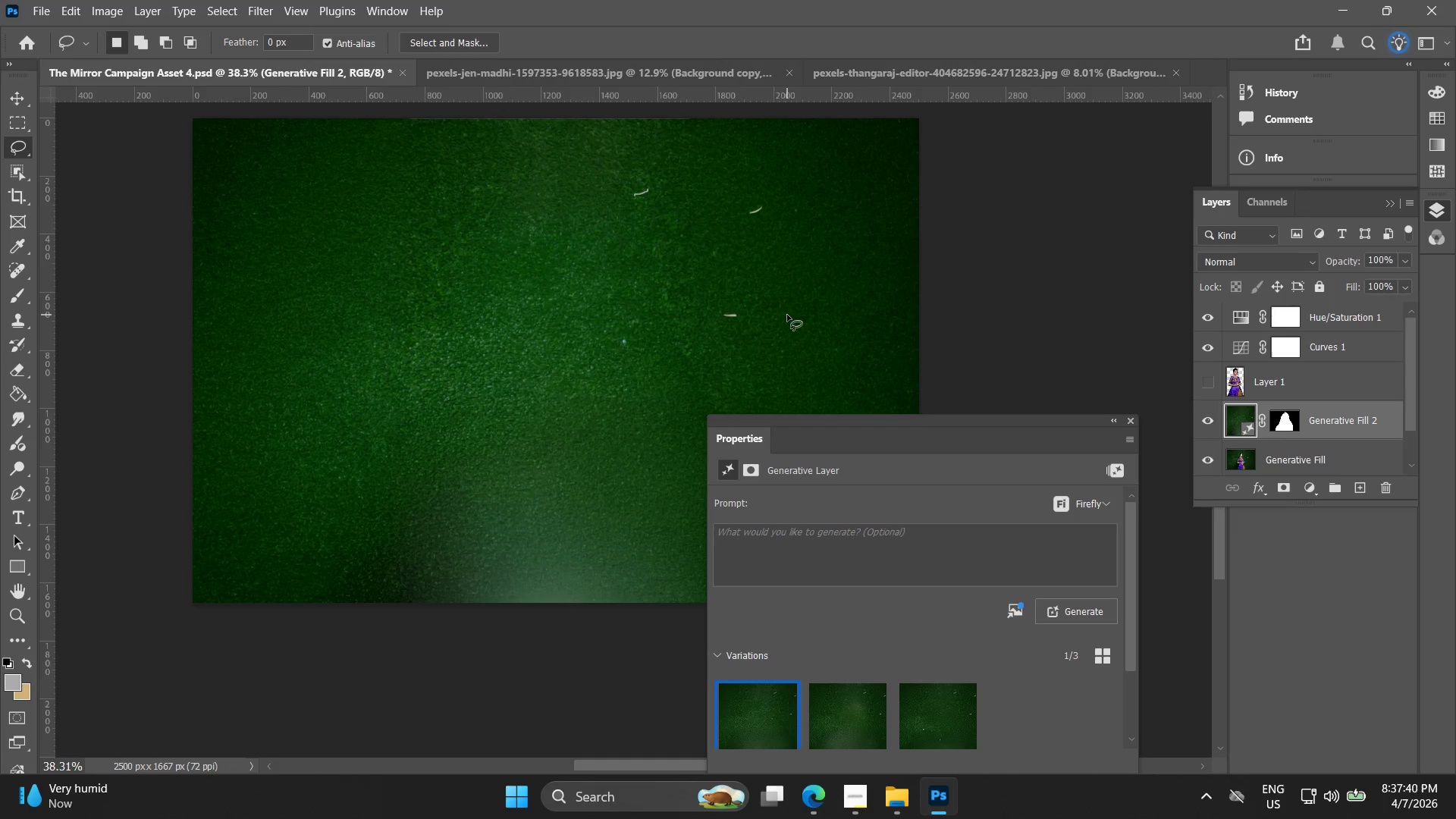 
wait(87.59)
 